 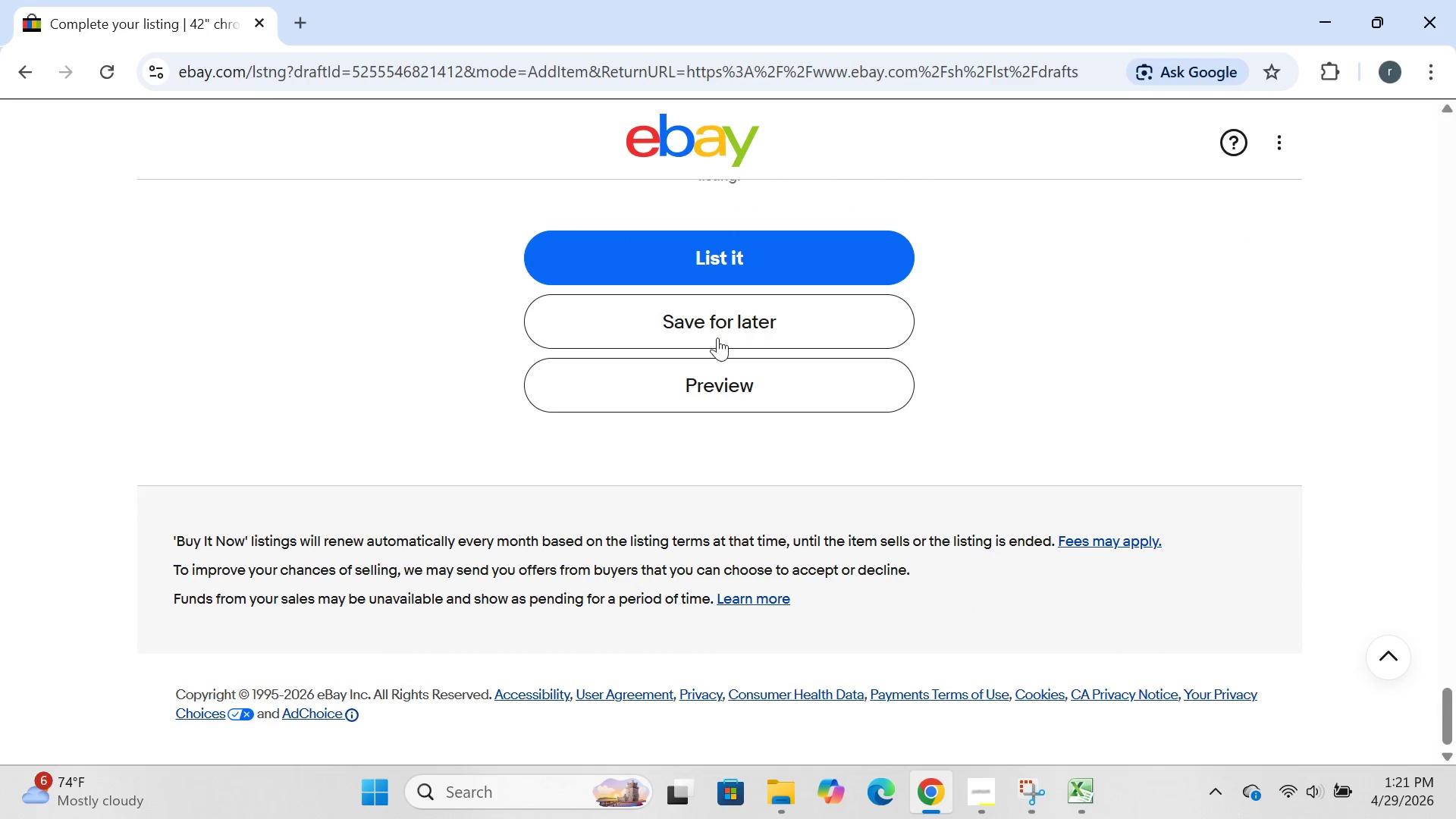 
left_click([682, 340])
 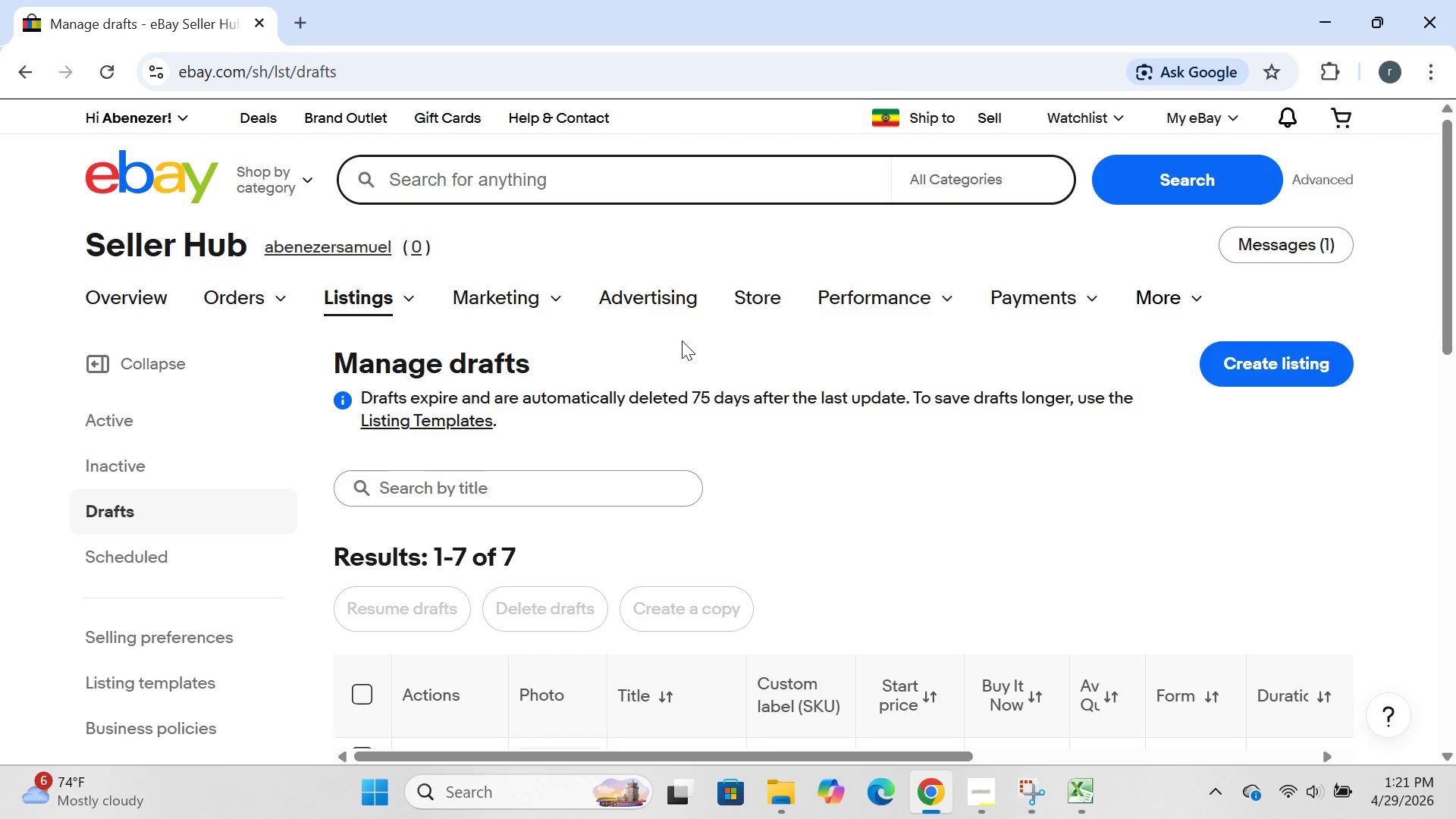 
wait(17.78)
 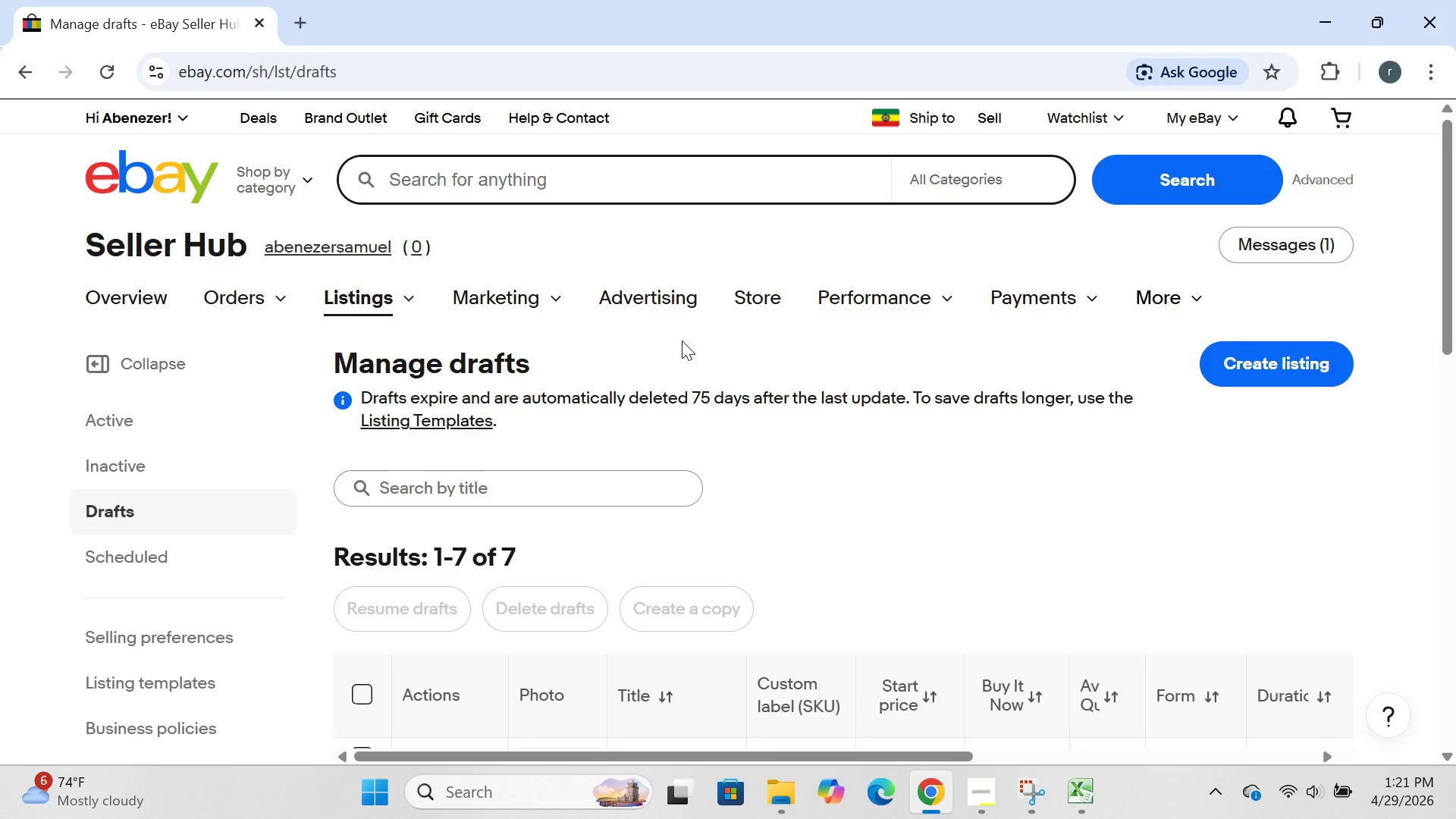 
mouse_move([422, 278])
 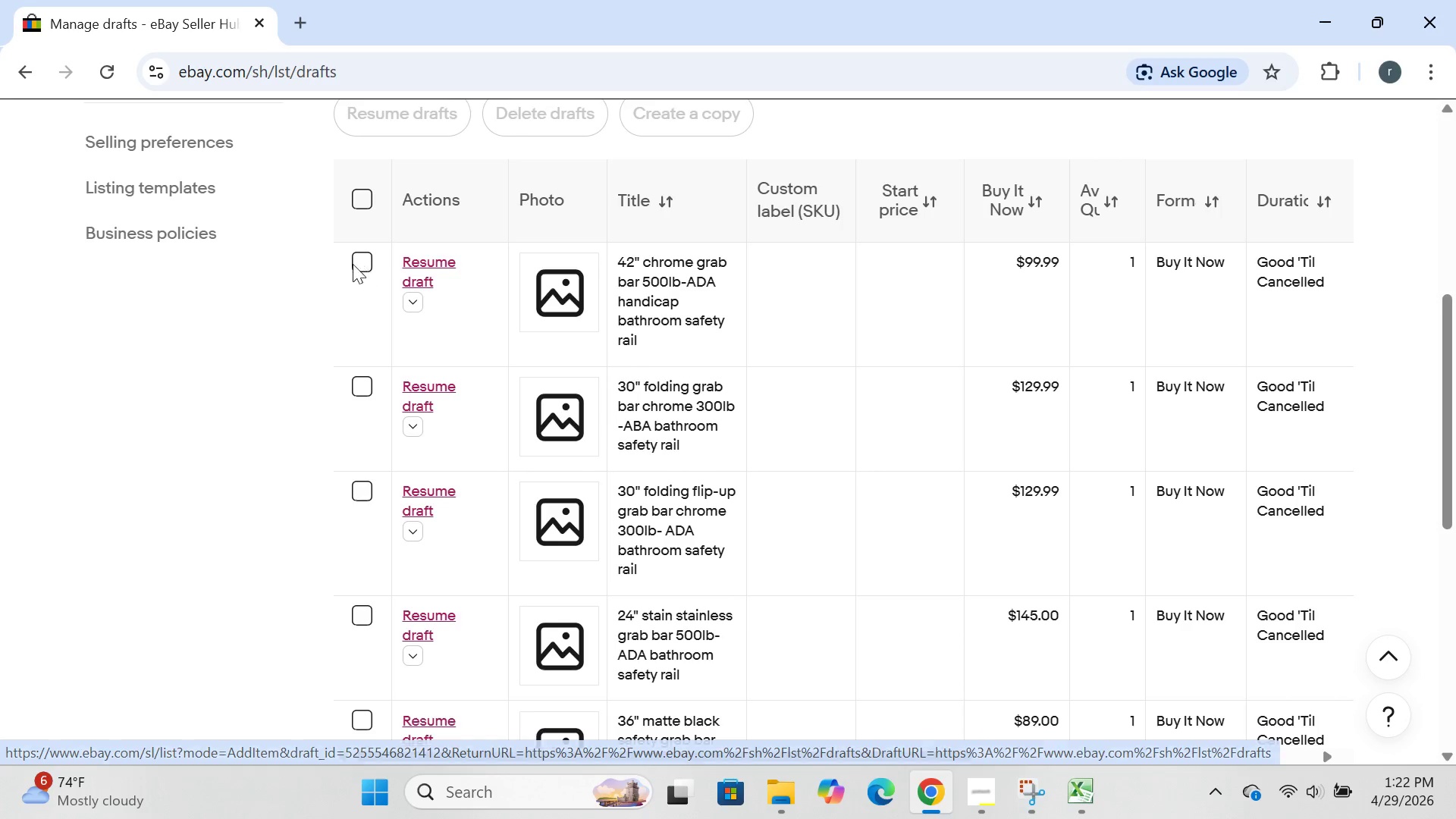 
left_click([351, 261])
 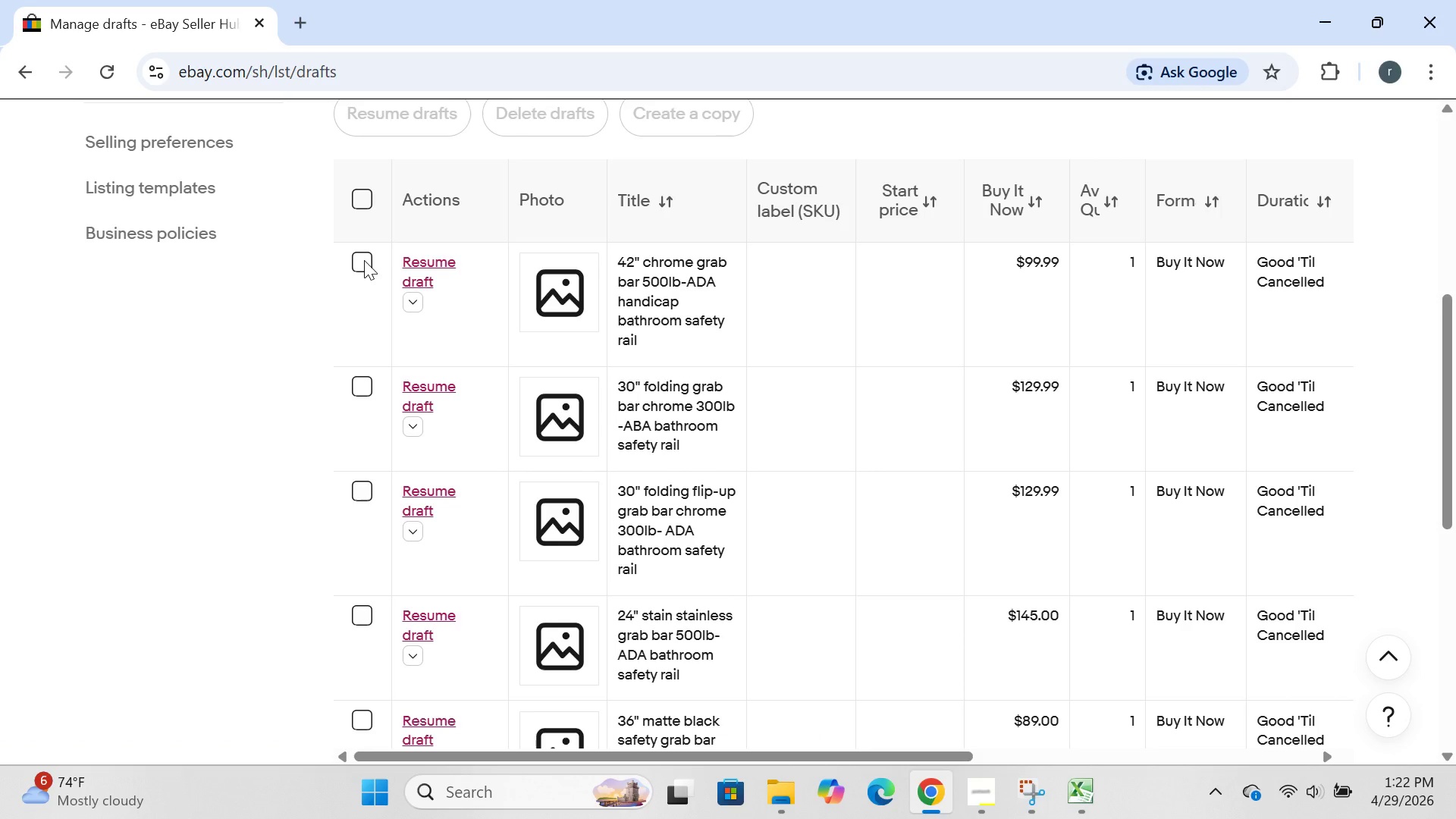 
left_click([364, 260])
 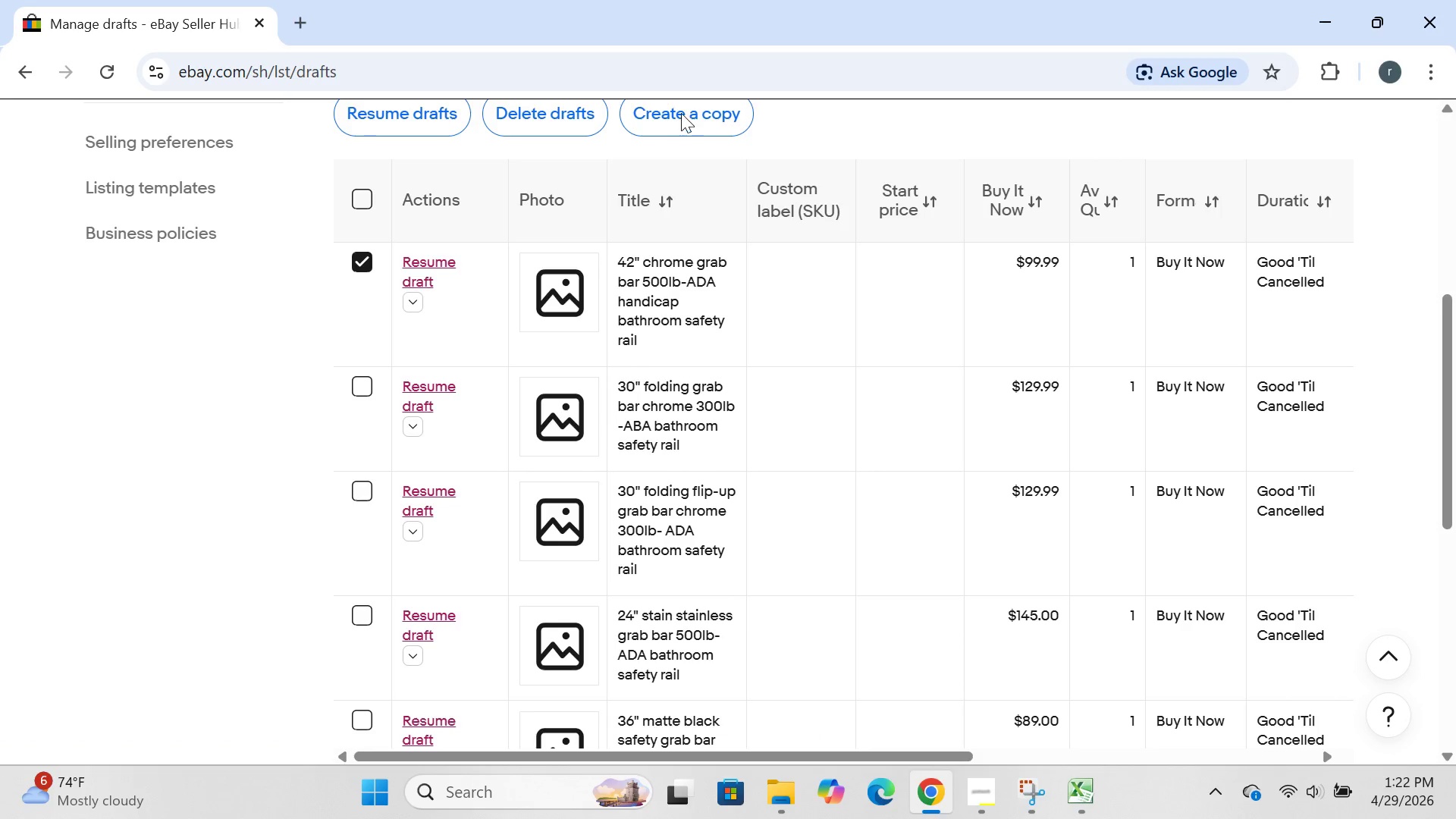 
left_click([679, 111])
 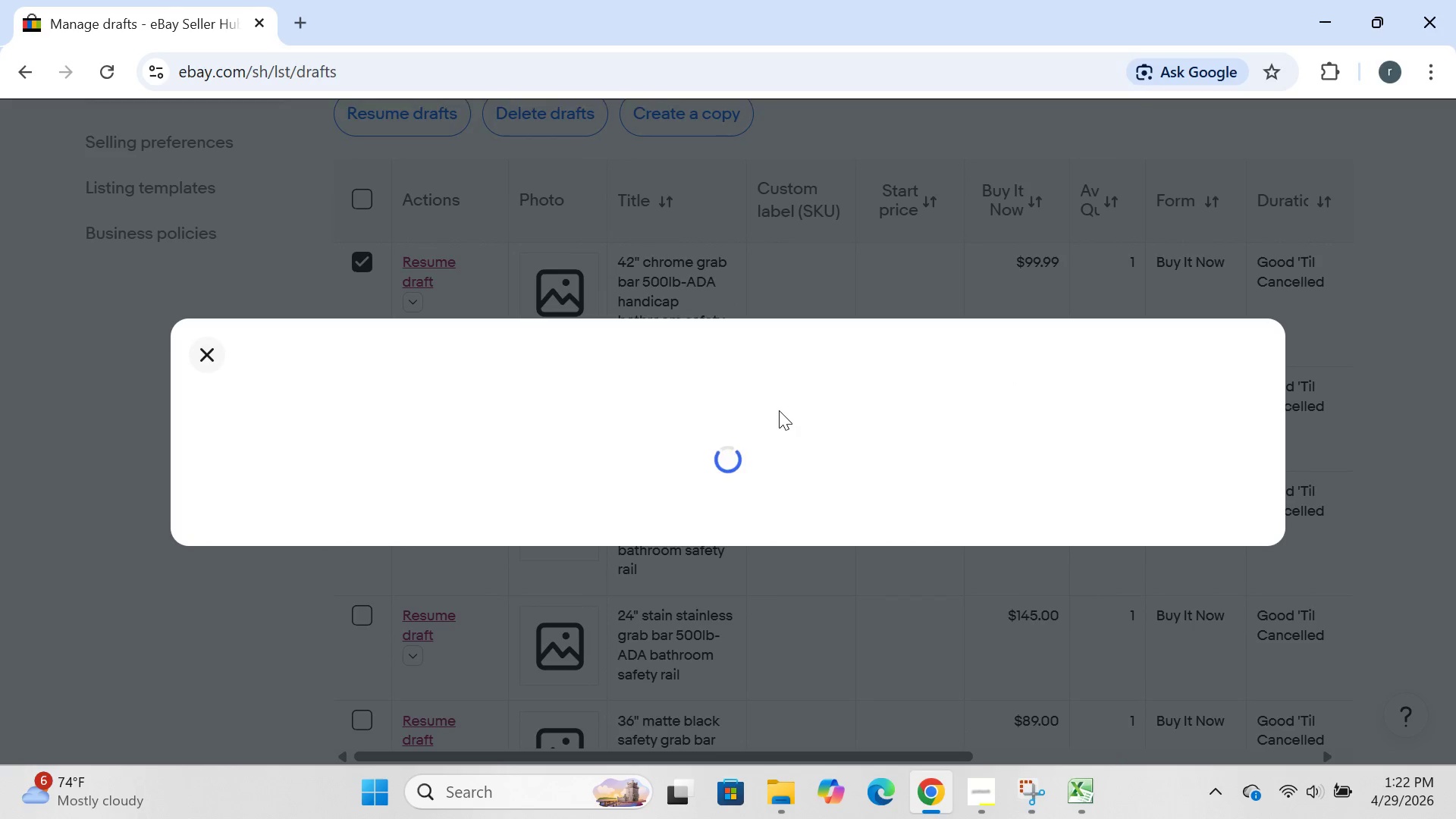 
wait(9.48)
 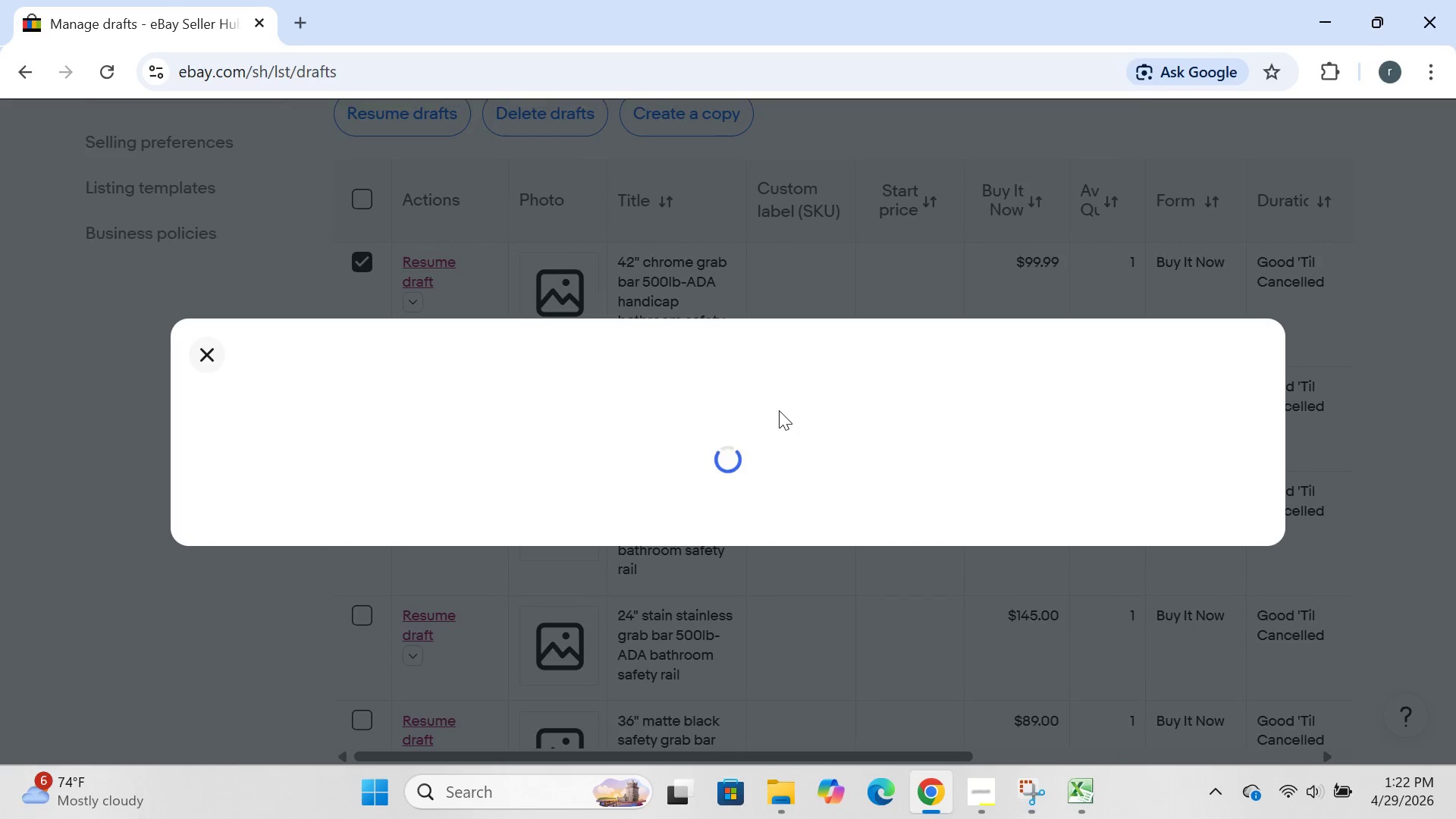 
left_click([1227, 586])
 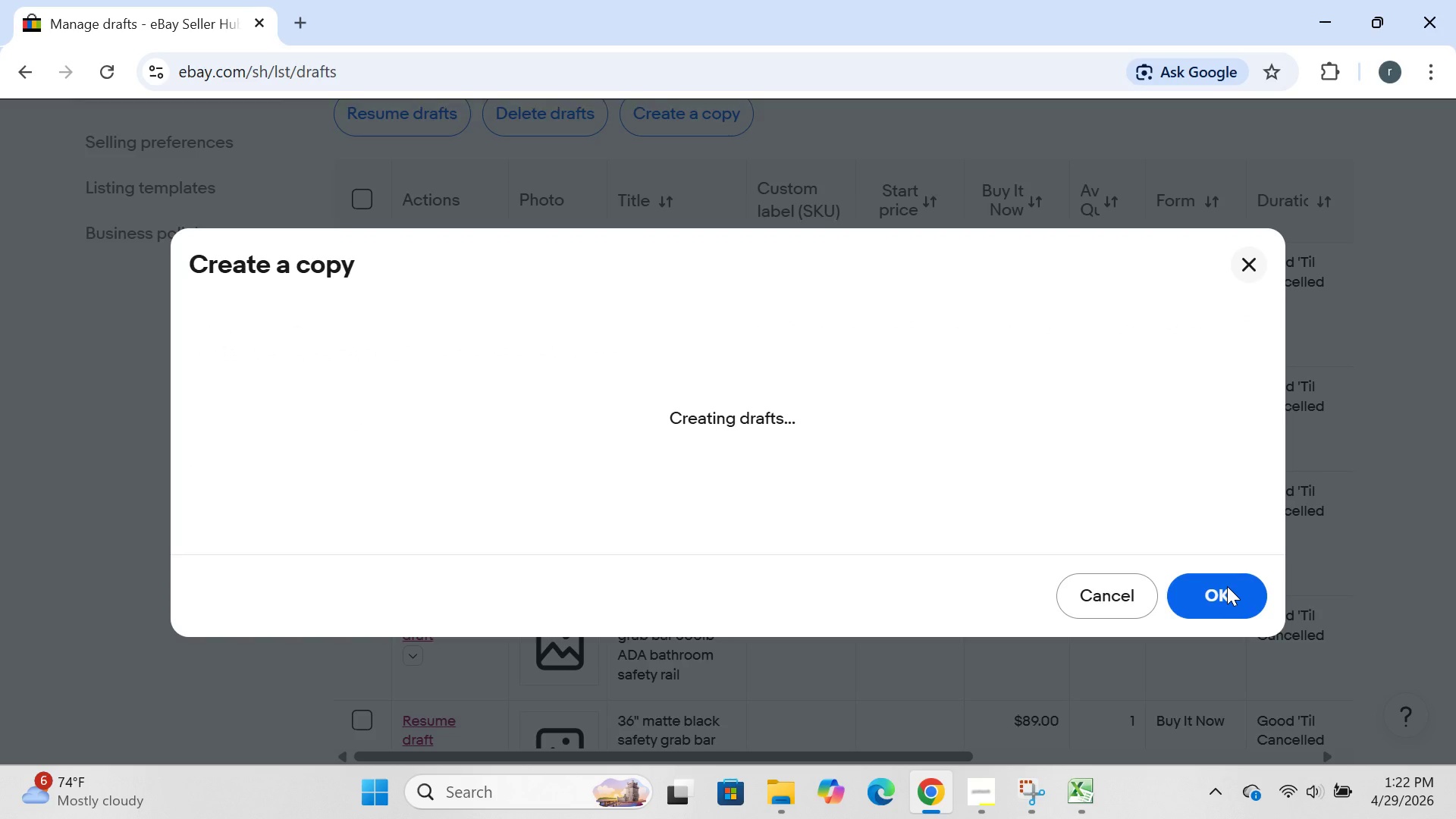 
wait(10.67)
 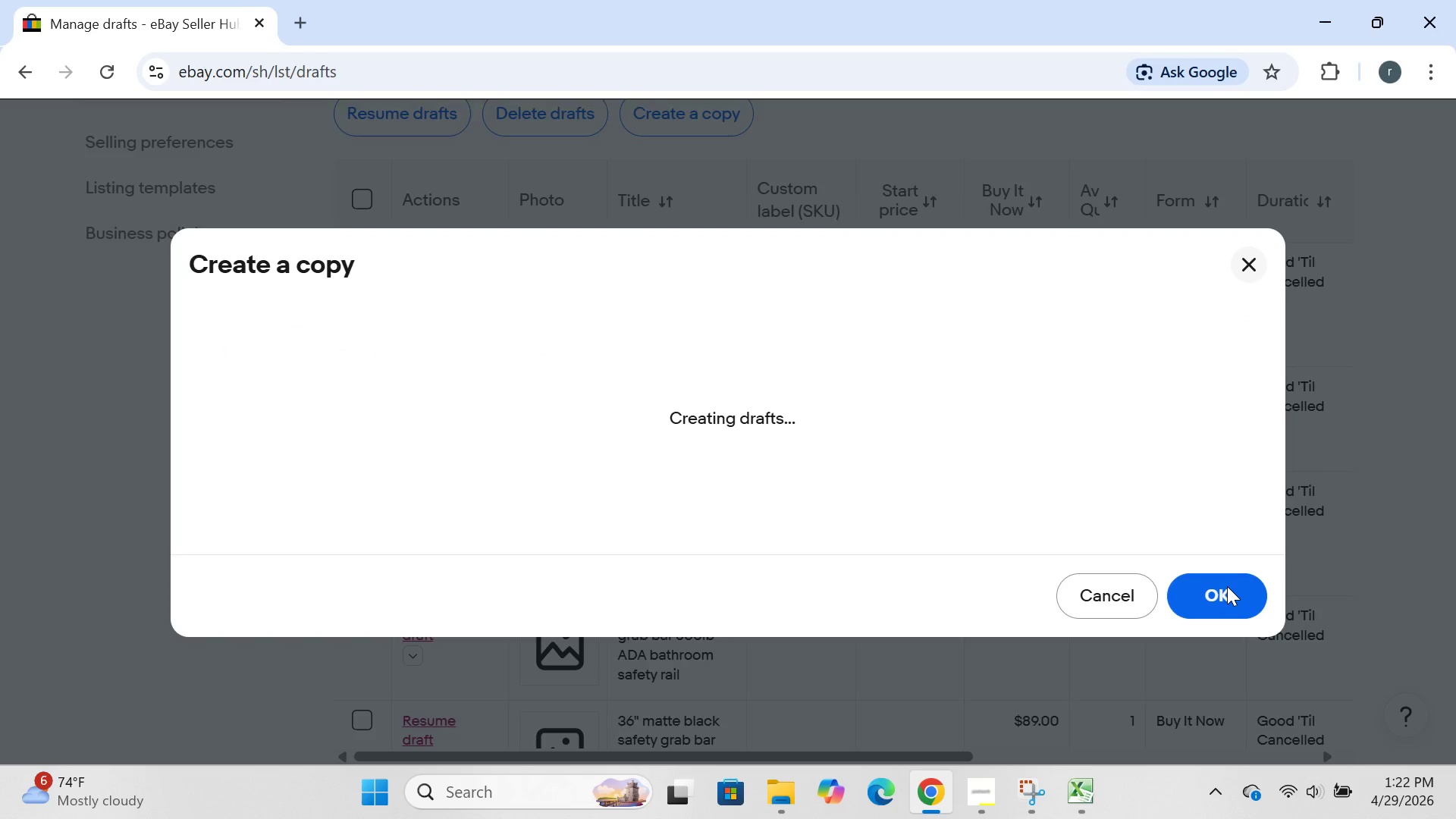 
left_click([425, 312])
 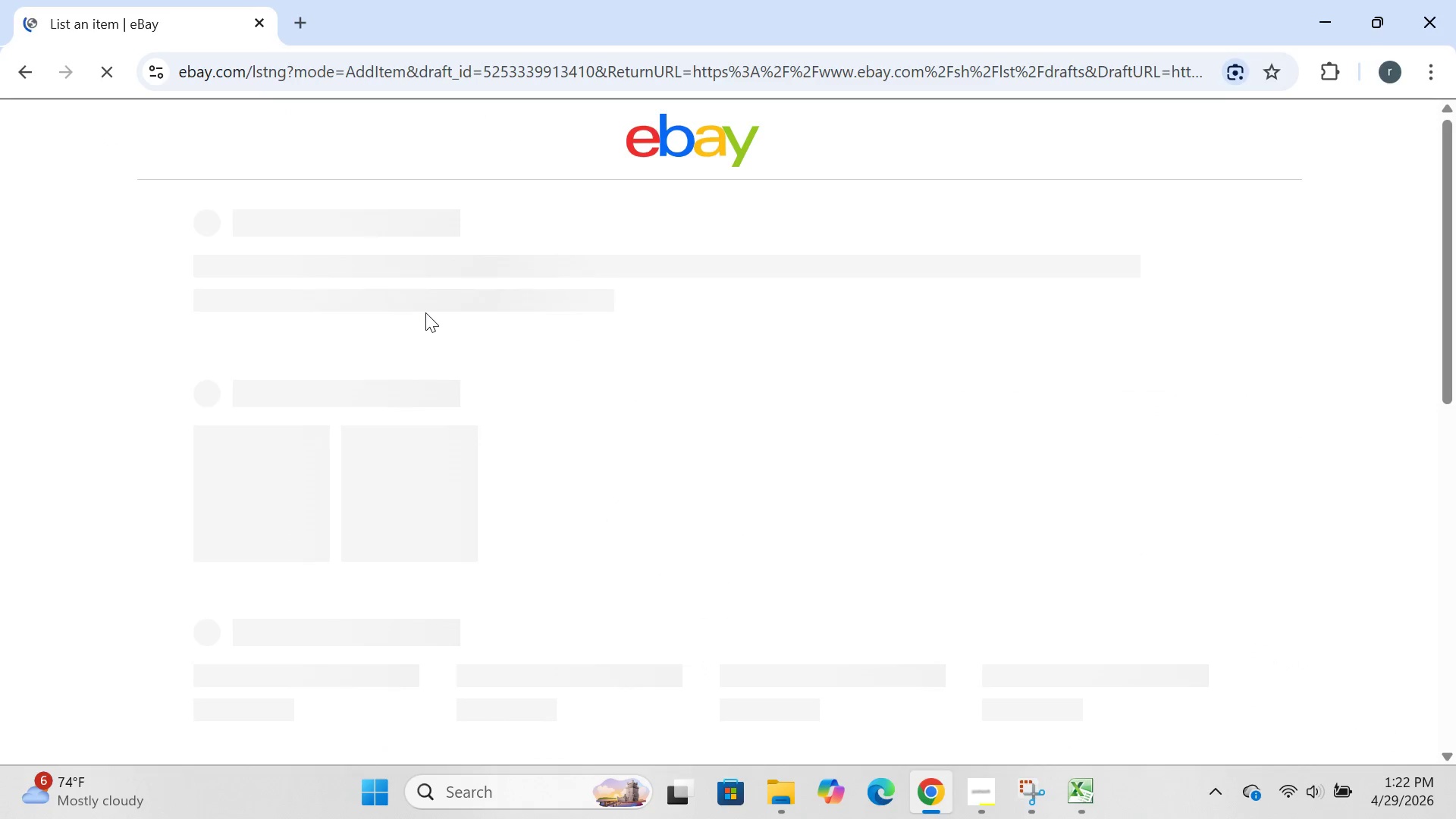 
wait(10.73)
 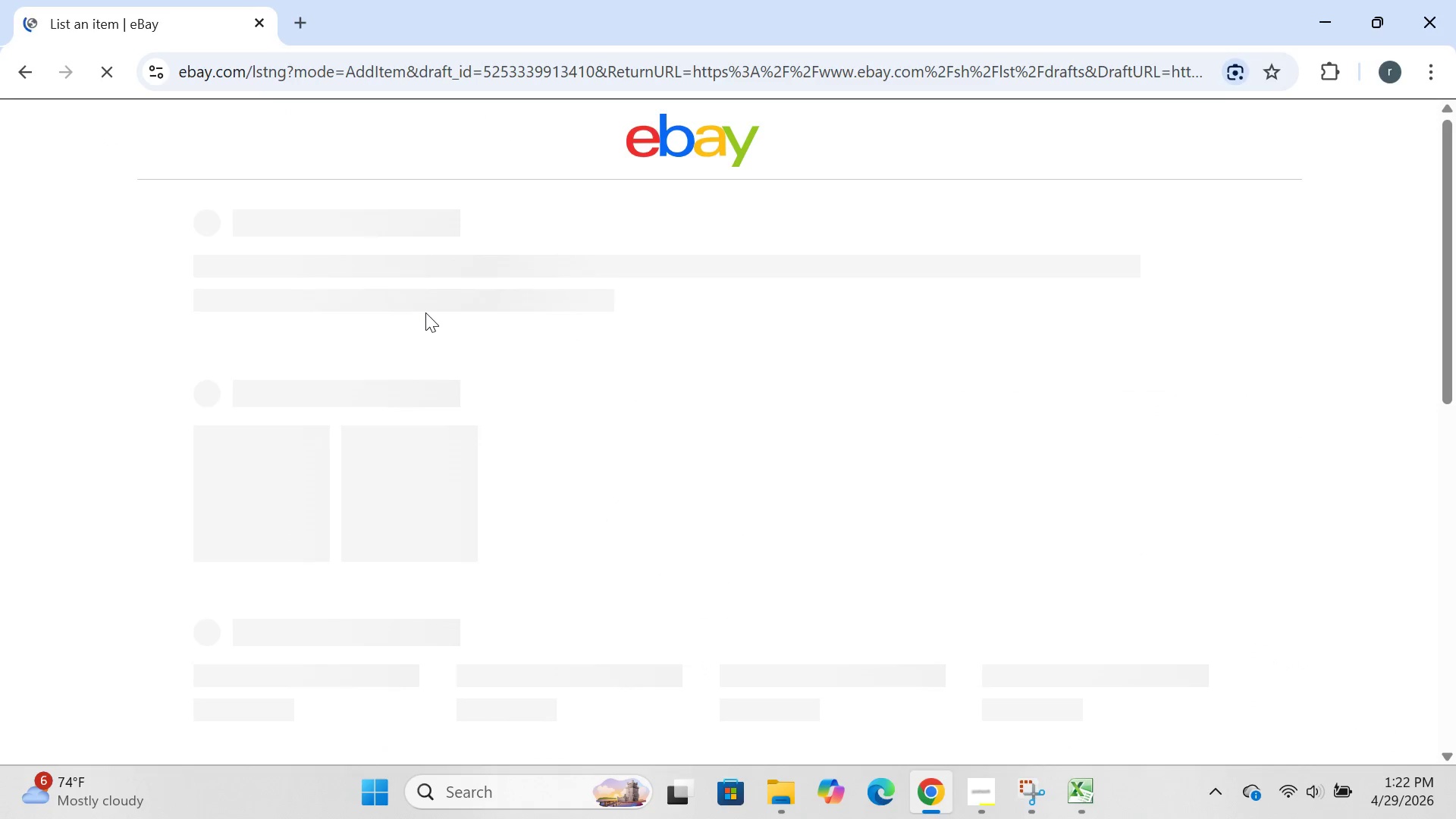 
left_click([723, 274])
 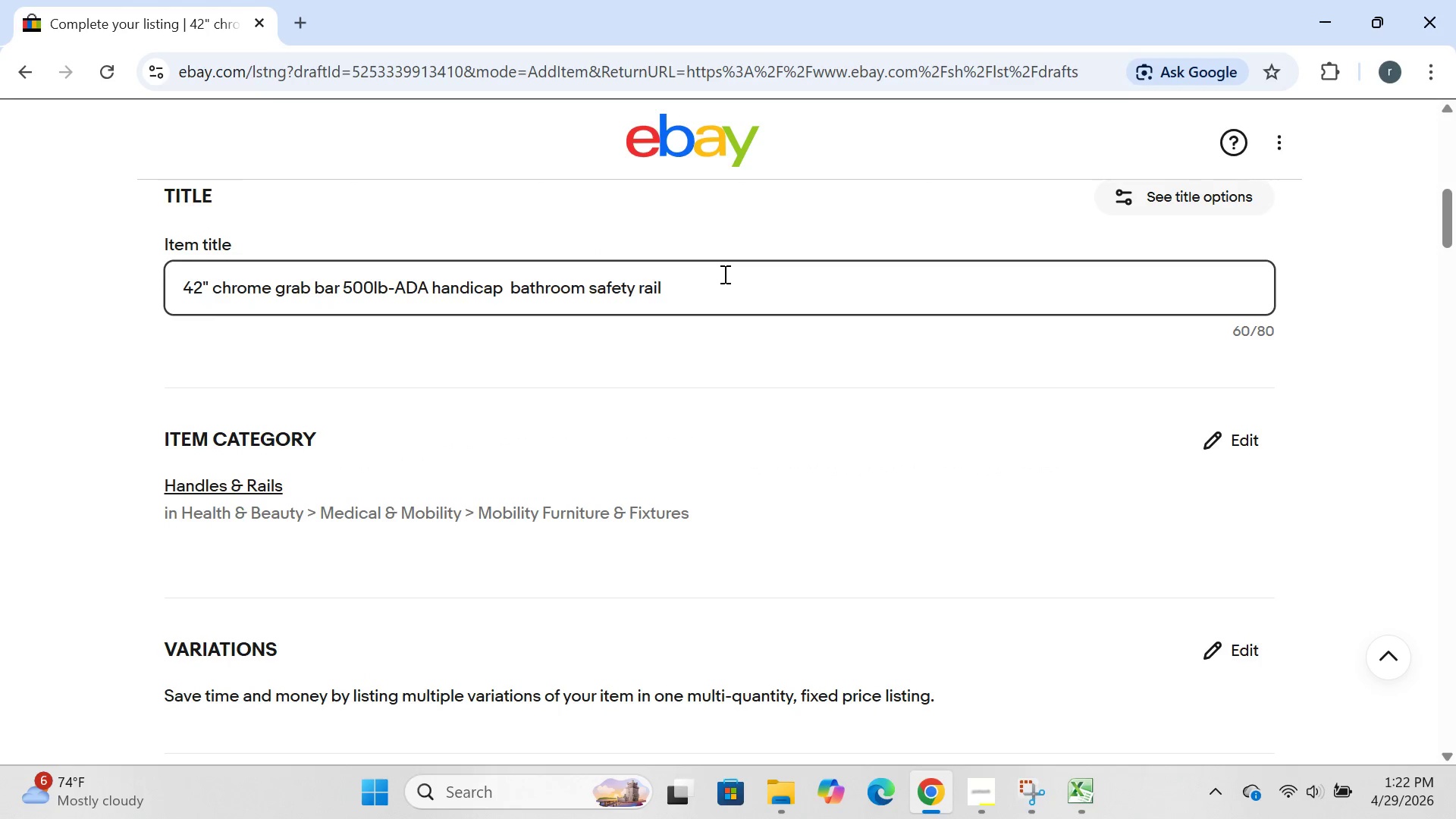 
key(Control+A)
 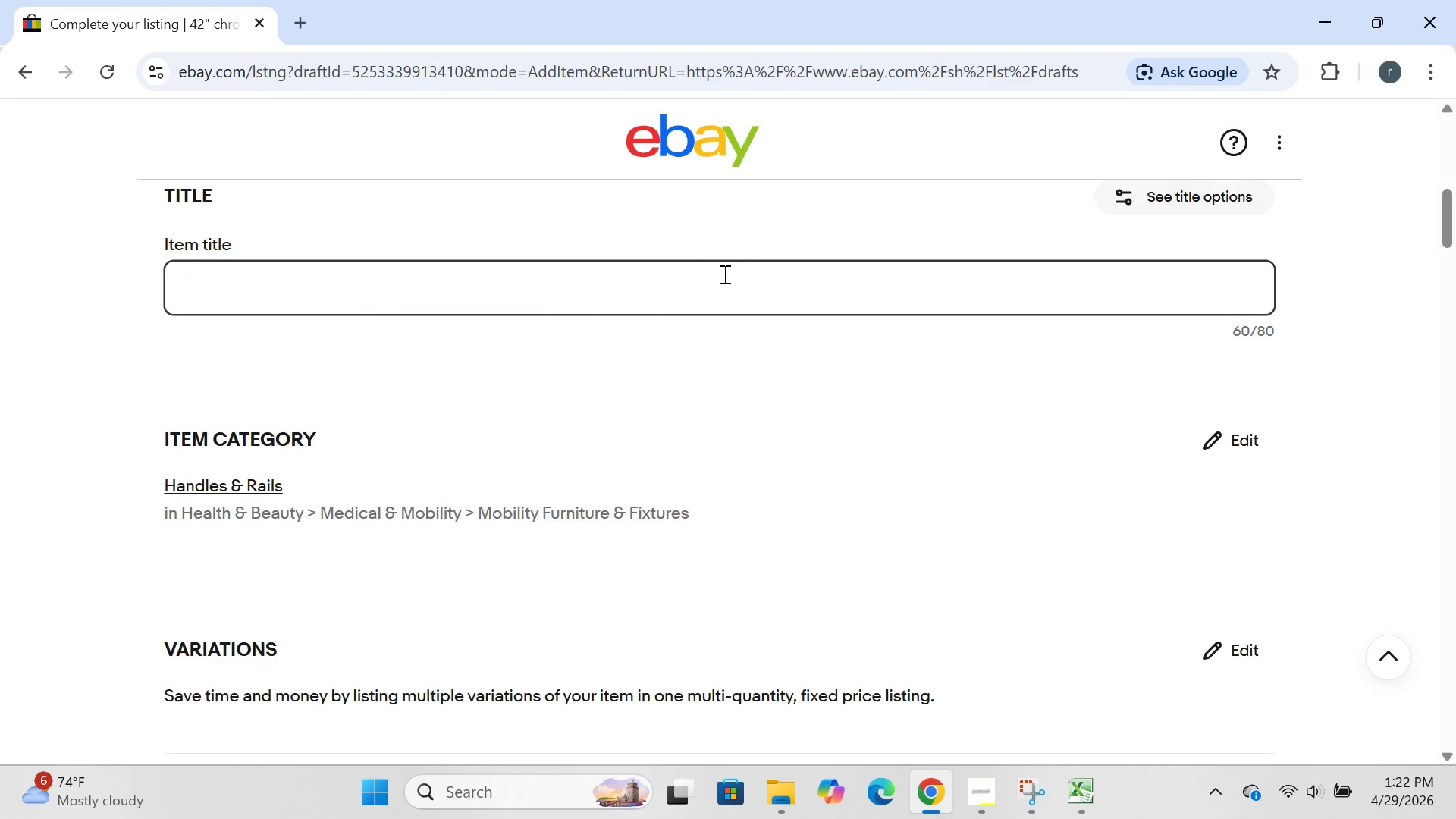 
key(Backspace)
type(12" )
 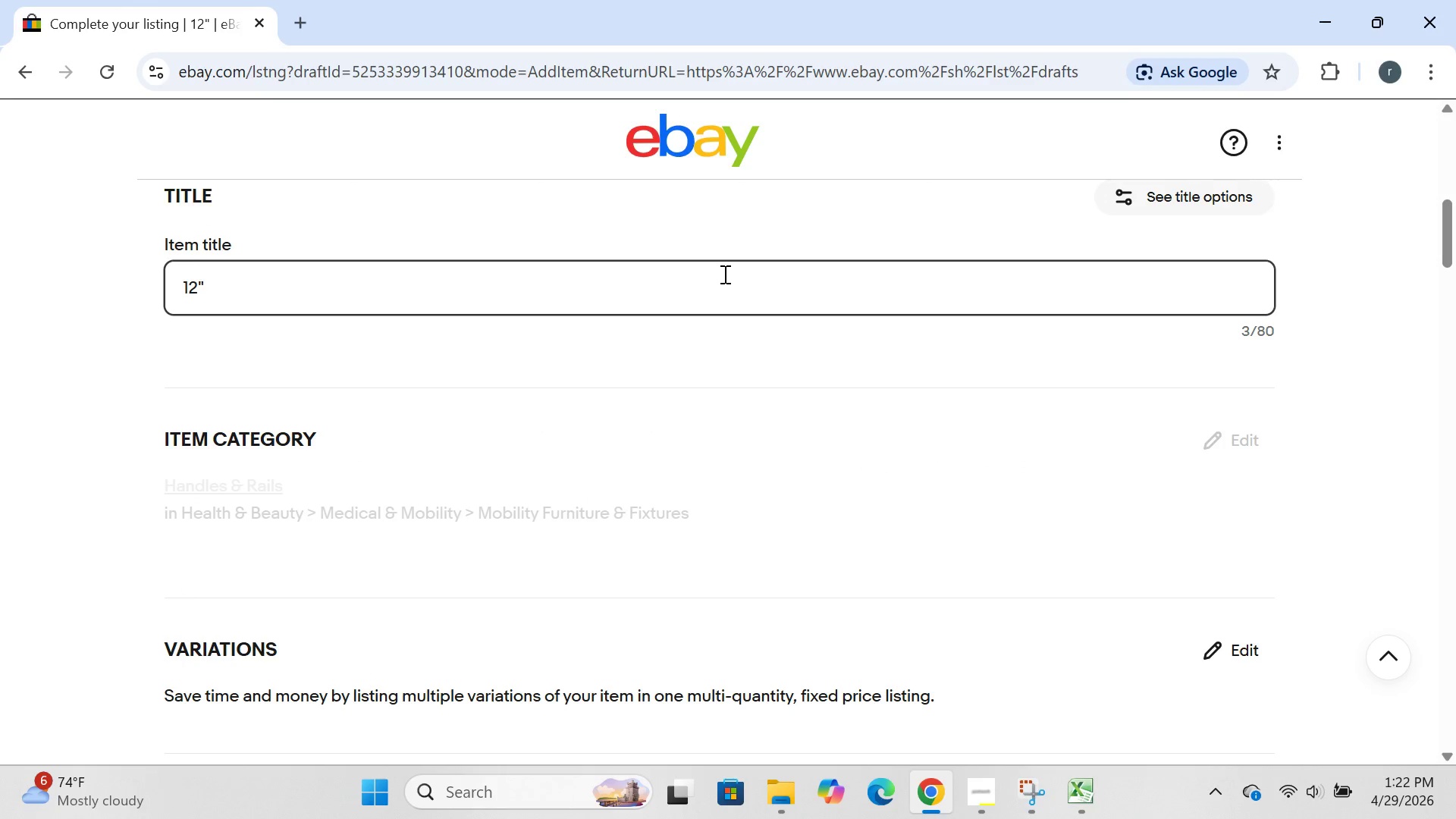 
type(brushed nickel grab bar 300lb )
 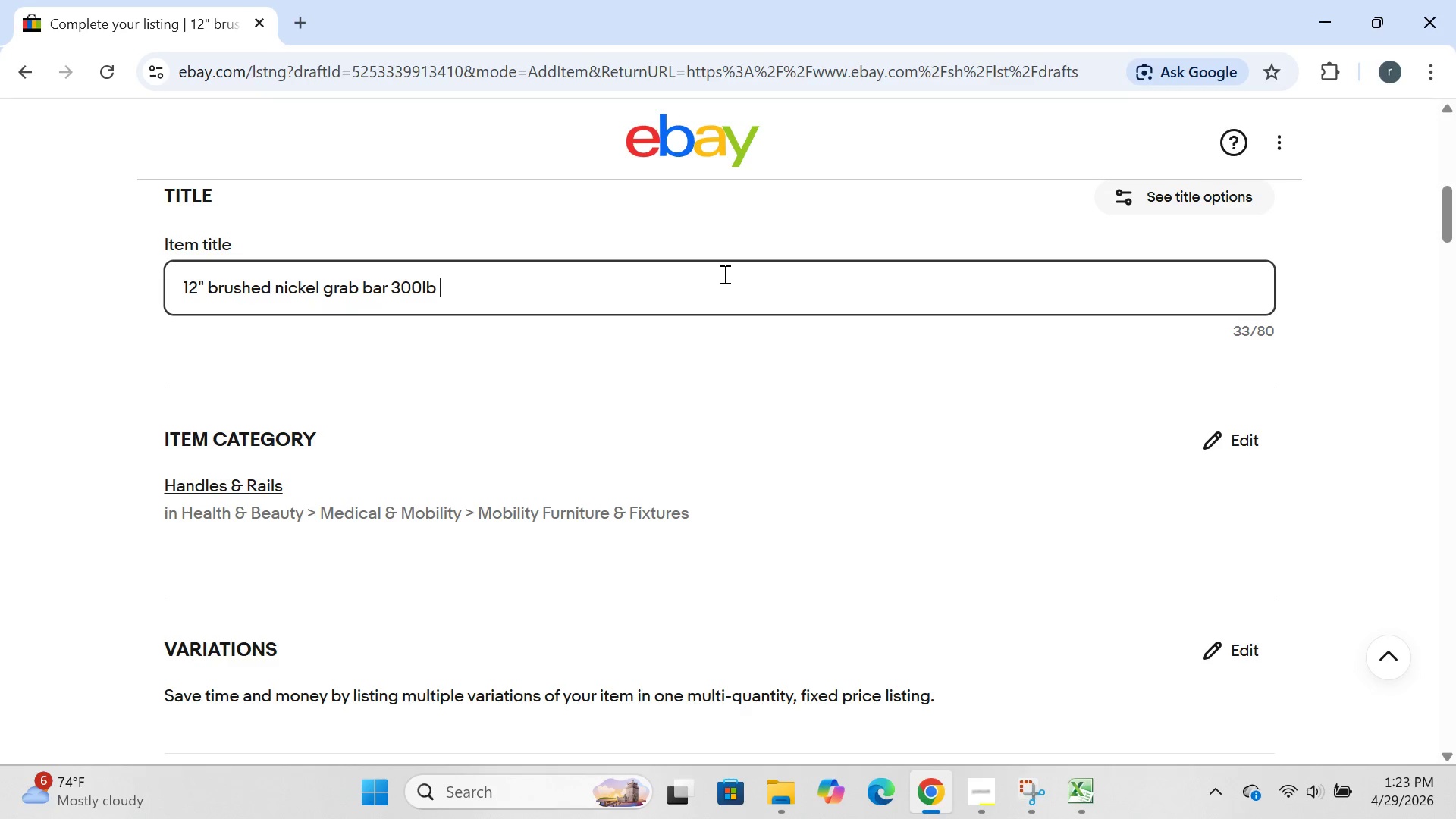 
type(-ADA bathroom d)
key(Backspace)
type(safety raik)
key(Backspace)
type(l)
 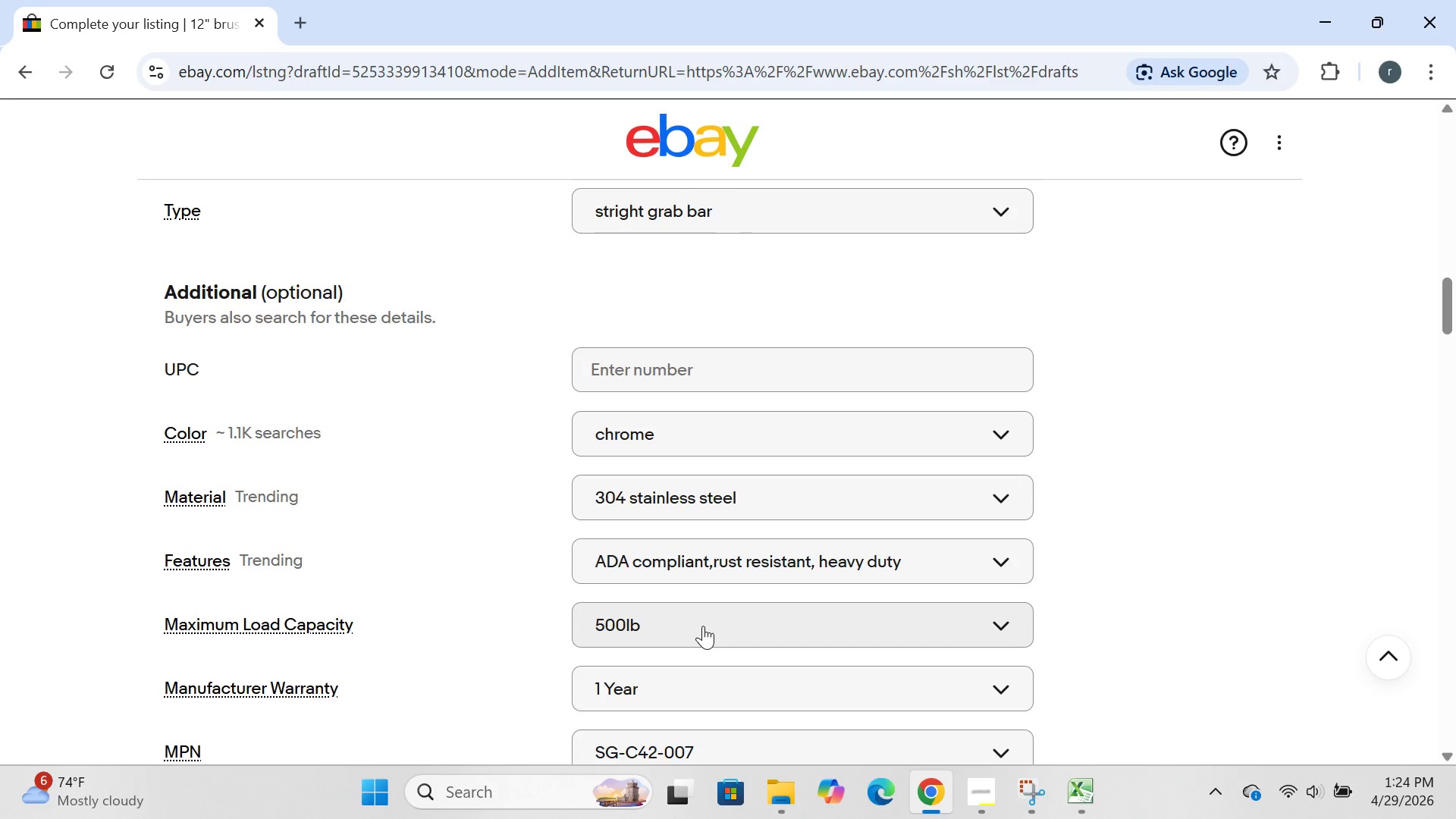 
wait(45.66)
 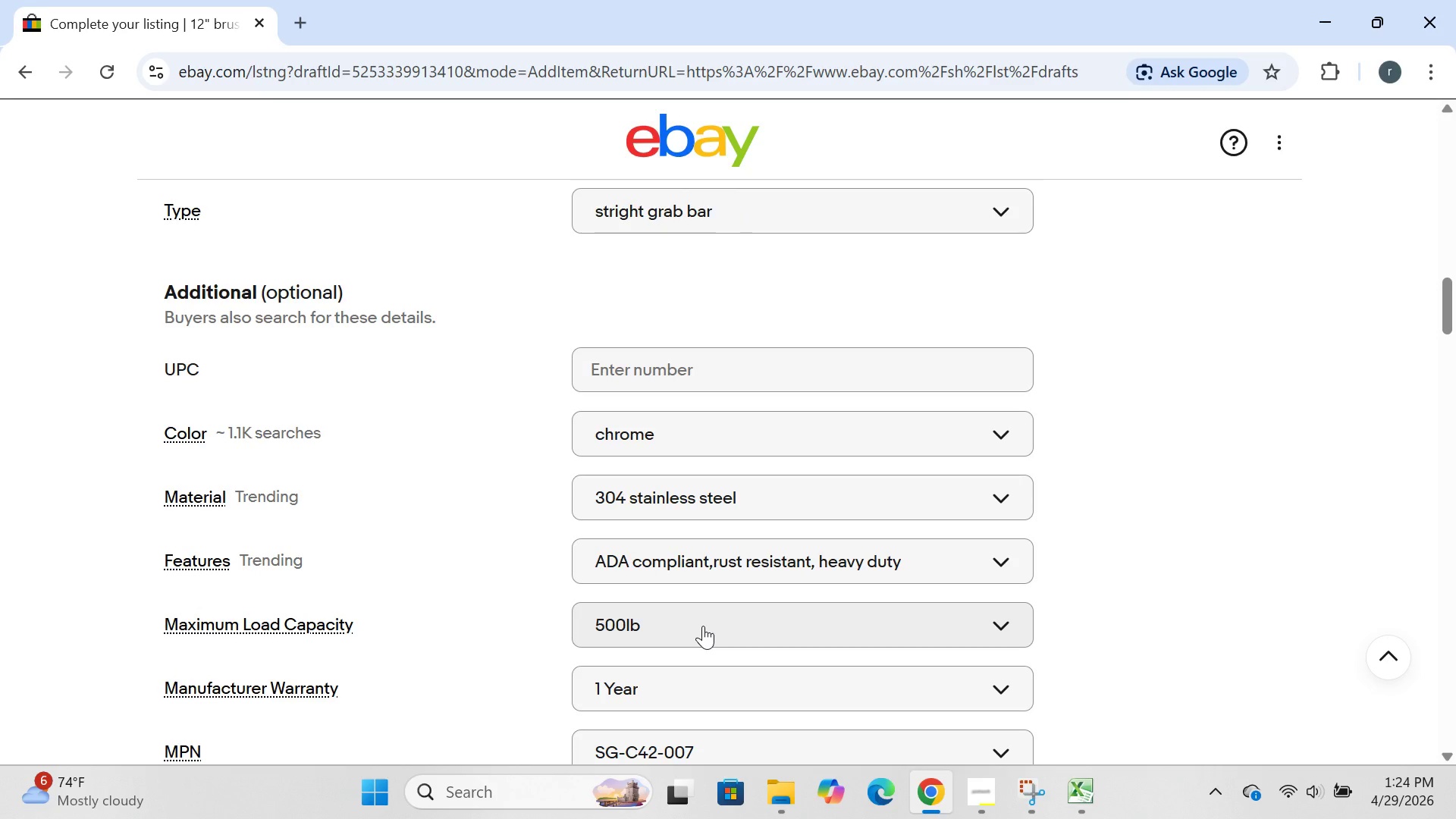 
left_click([745, 305])
 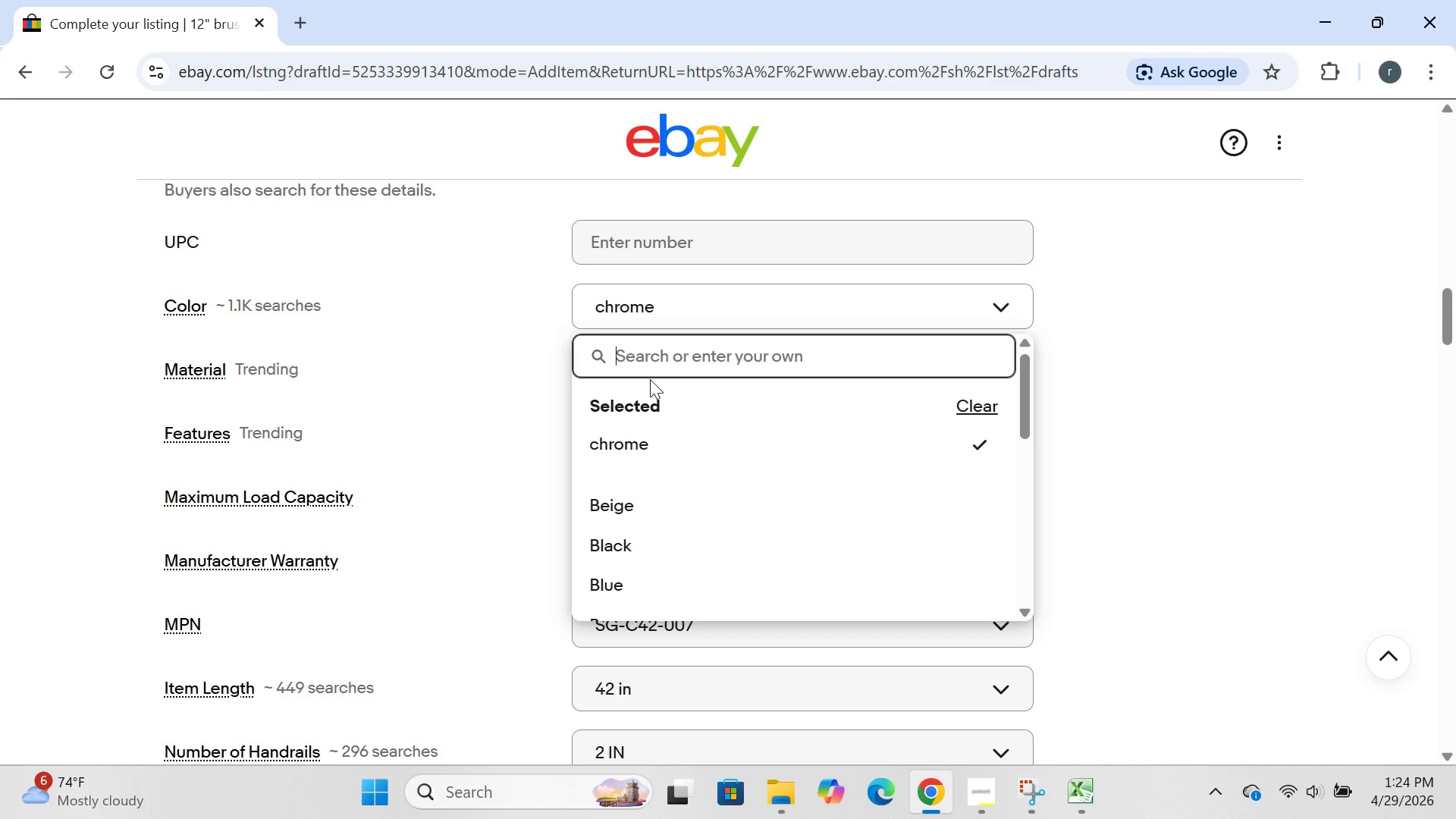 
type(brushed nickel)
 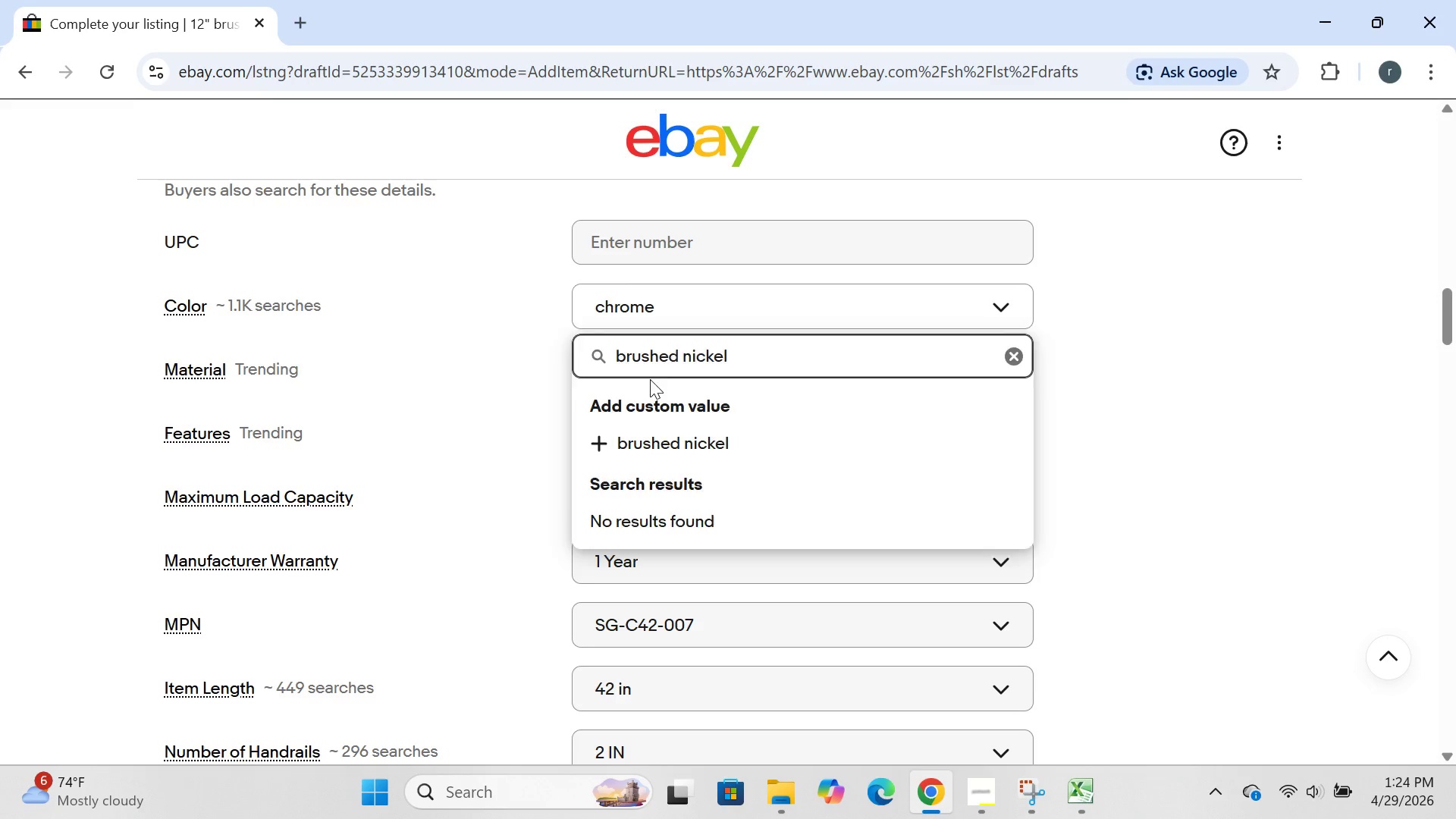 
key(Enter)
 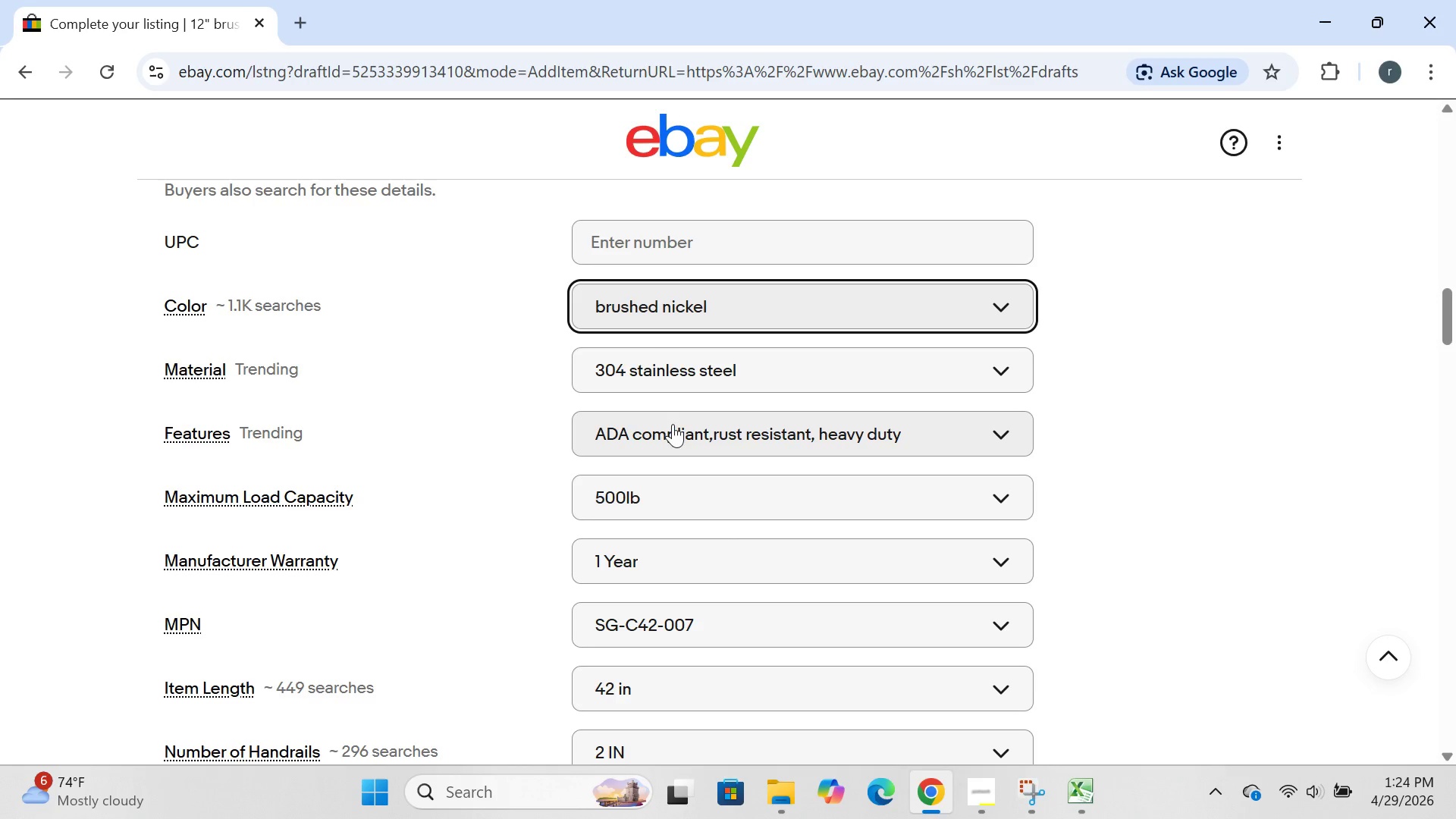 
wait(7.27)
 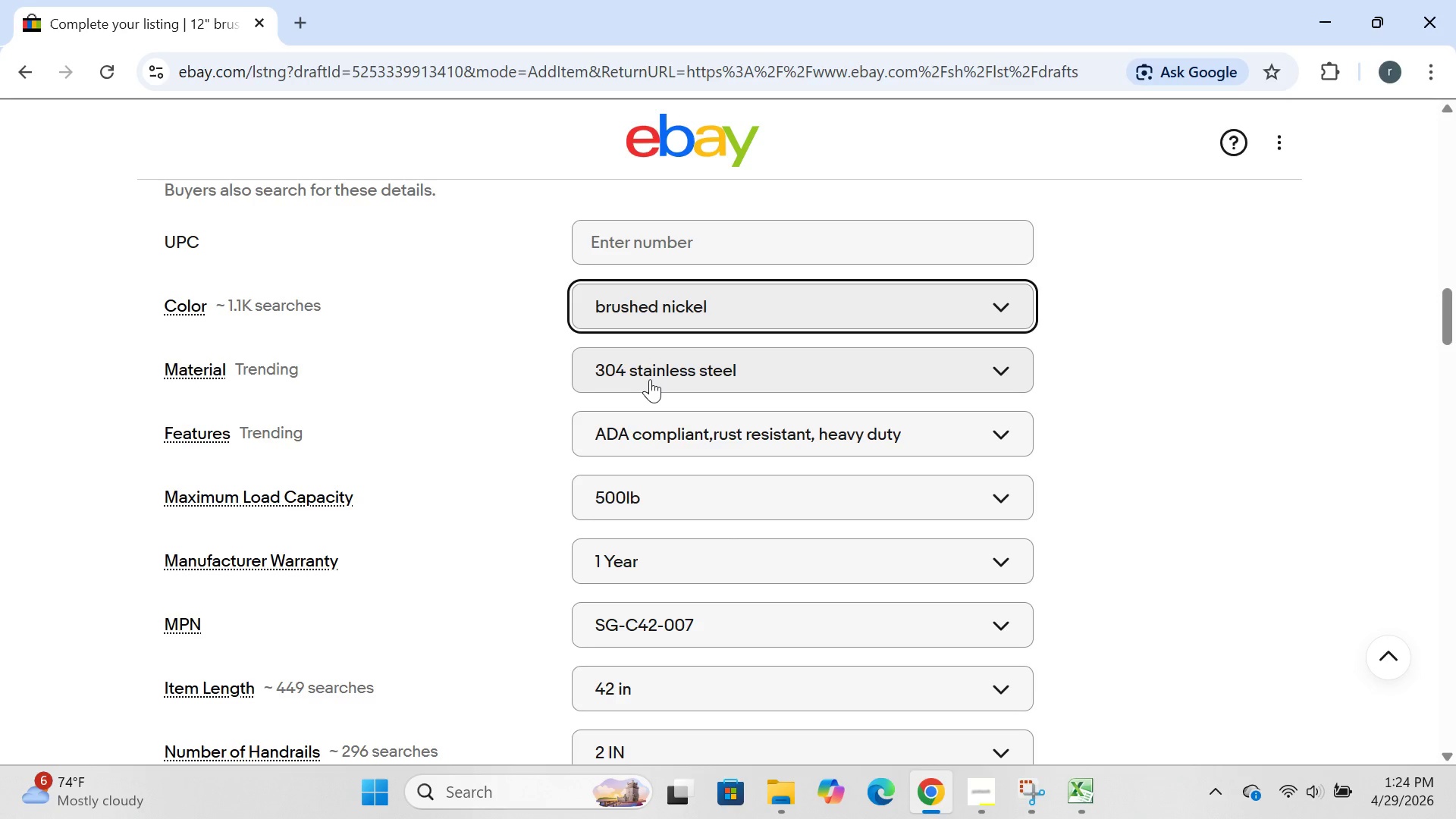 
left_click([639, 492])
 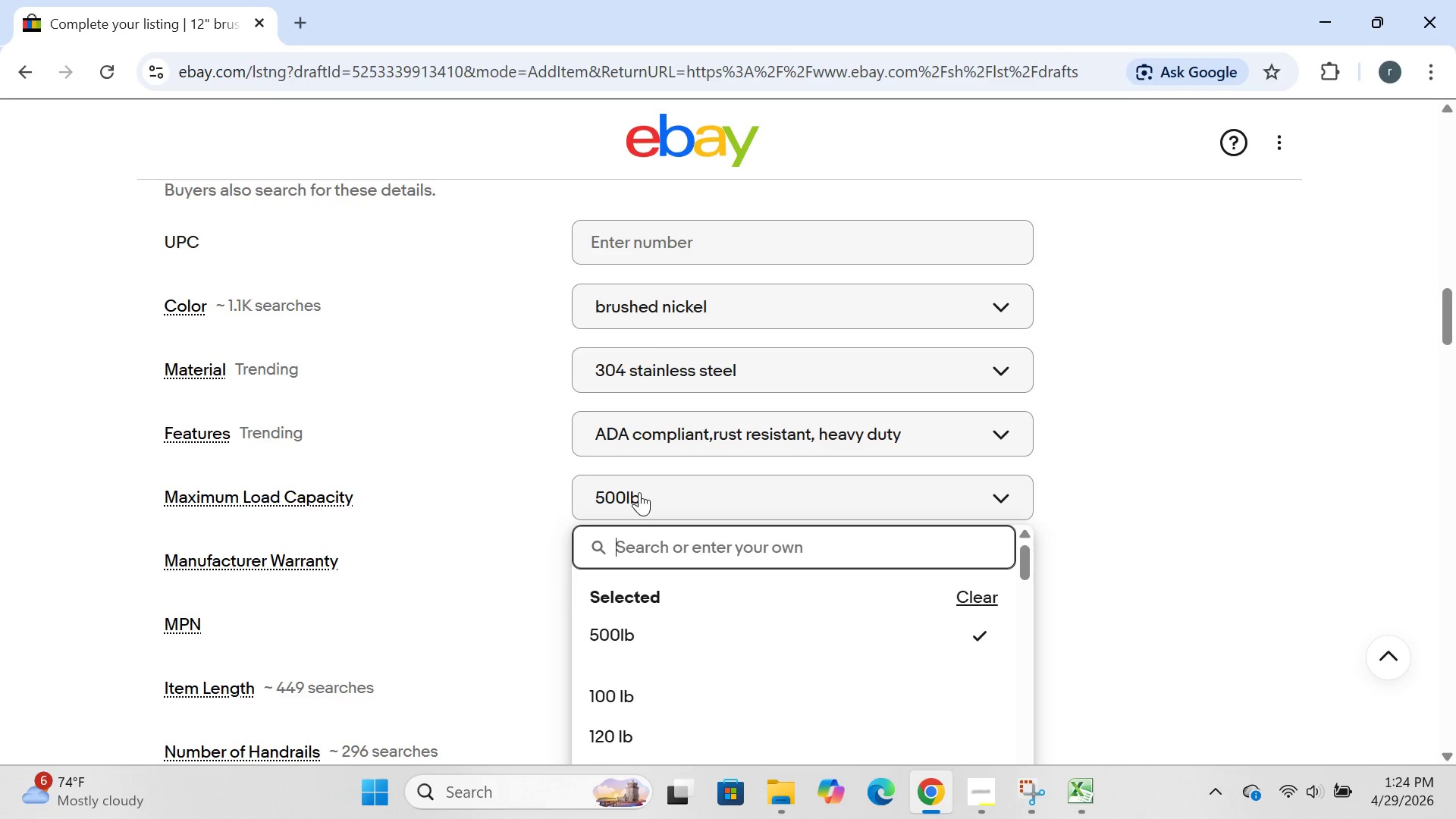 
key(Backspace)
type(300llb)
 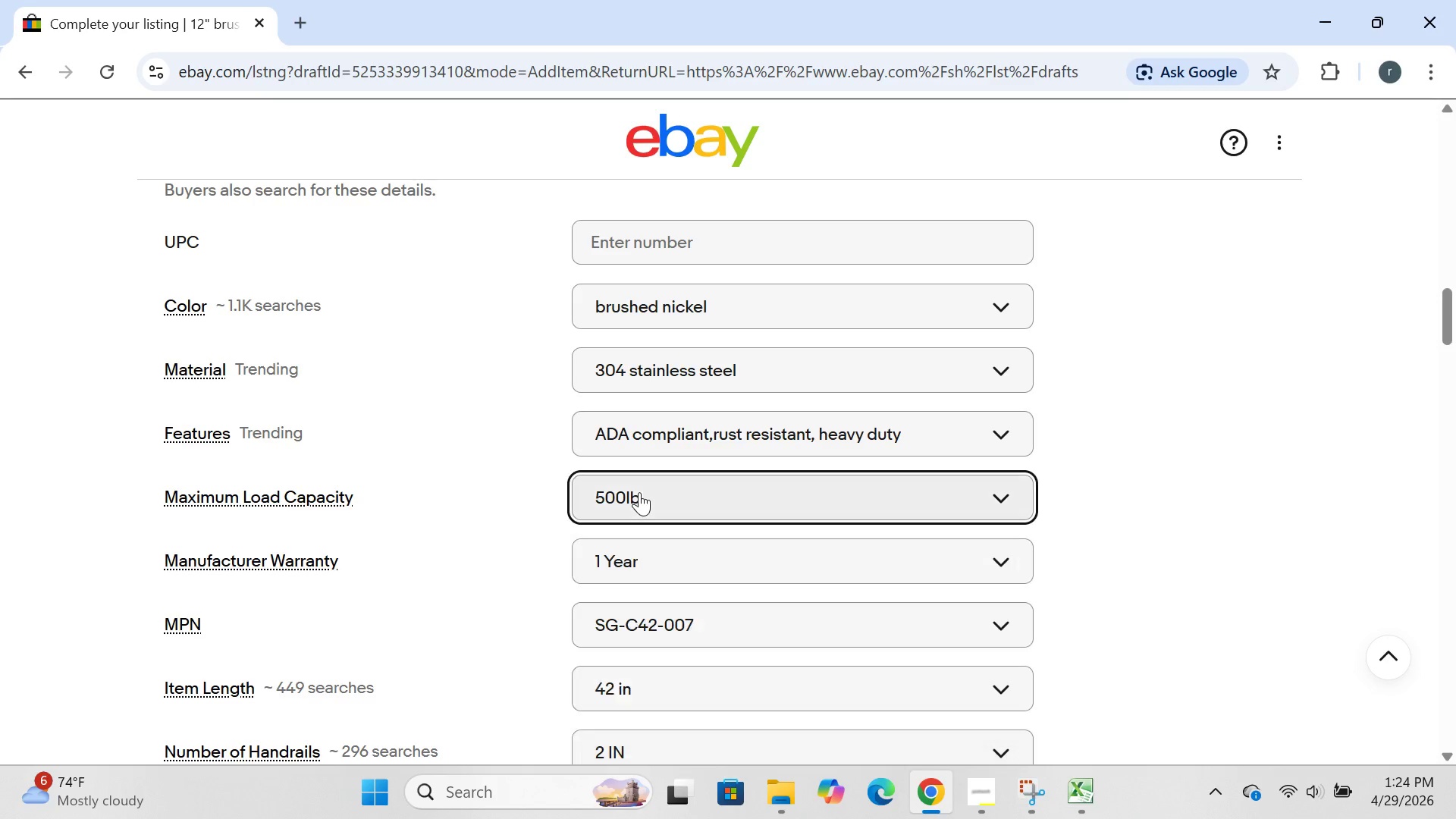 
key(Enter)
 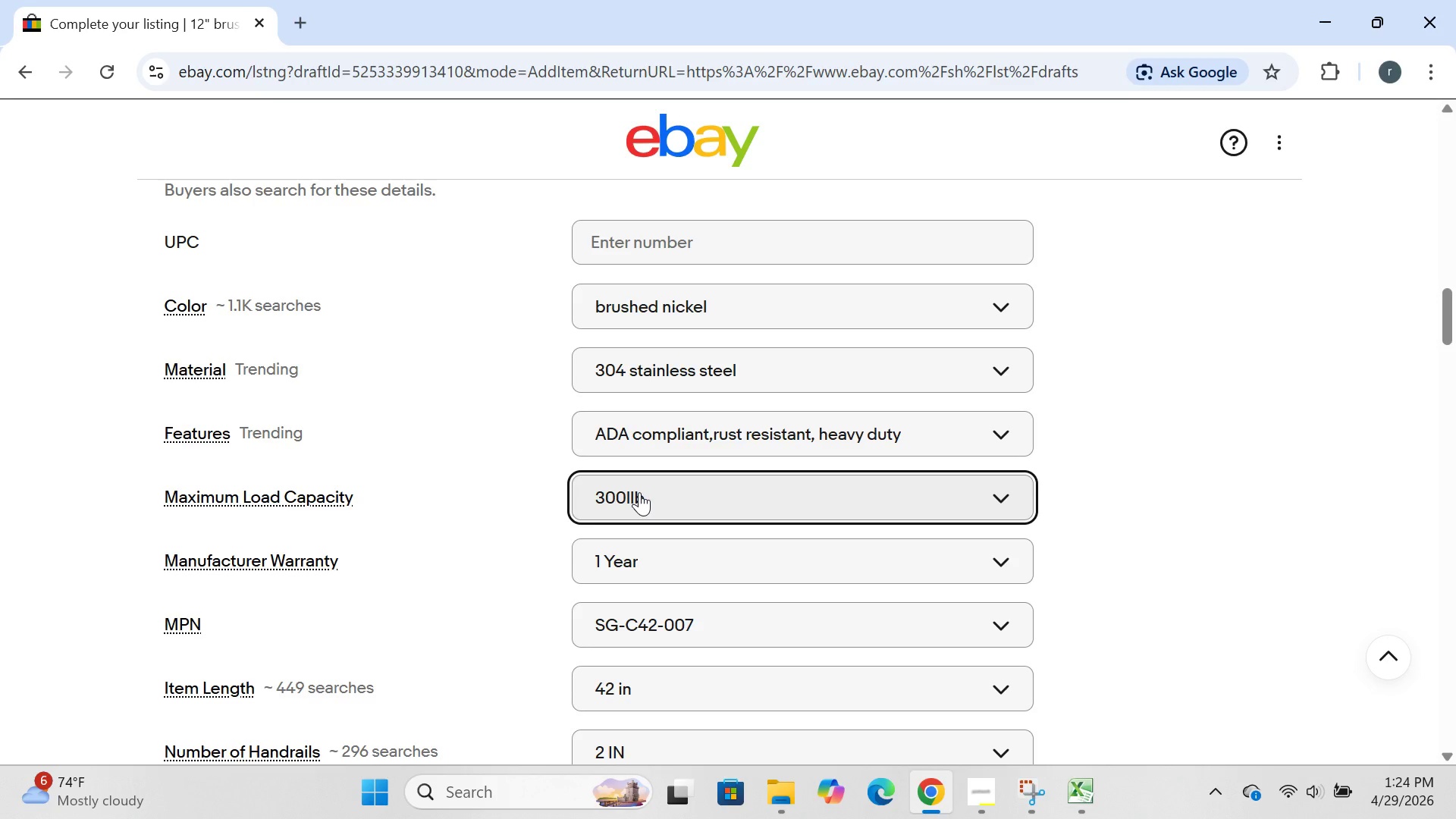 
wait(13.98)
 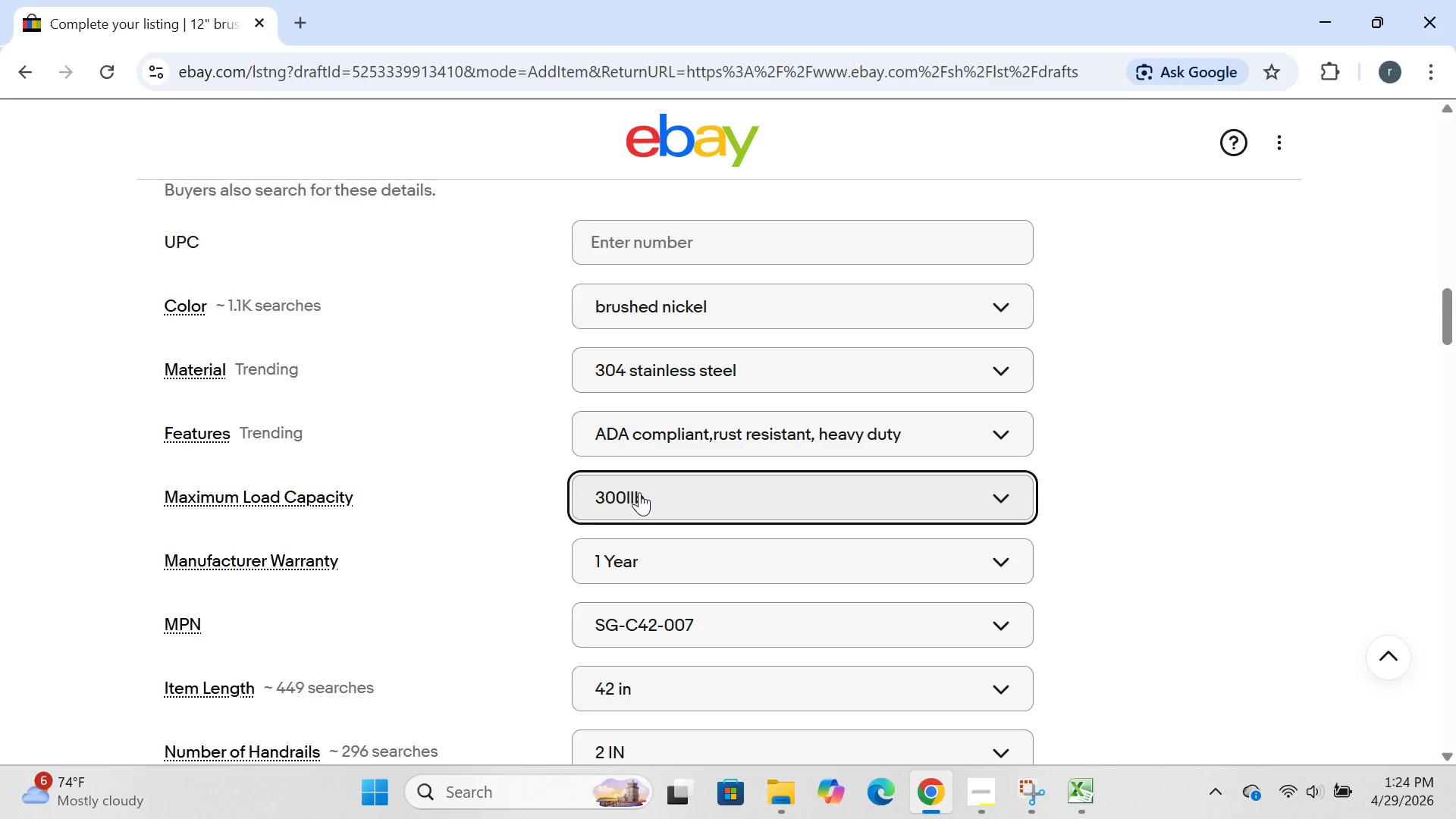 
left_click([733, 315])
 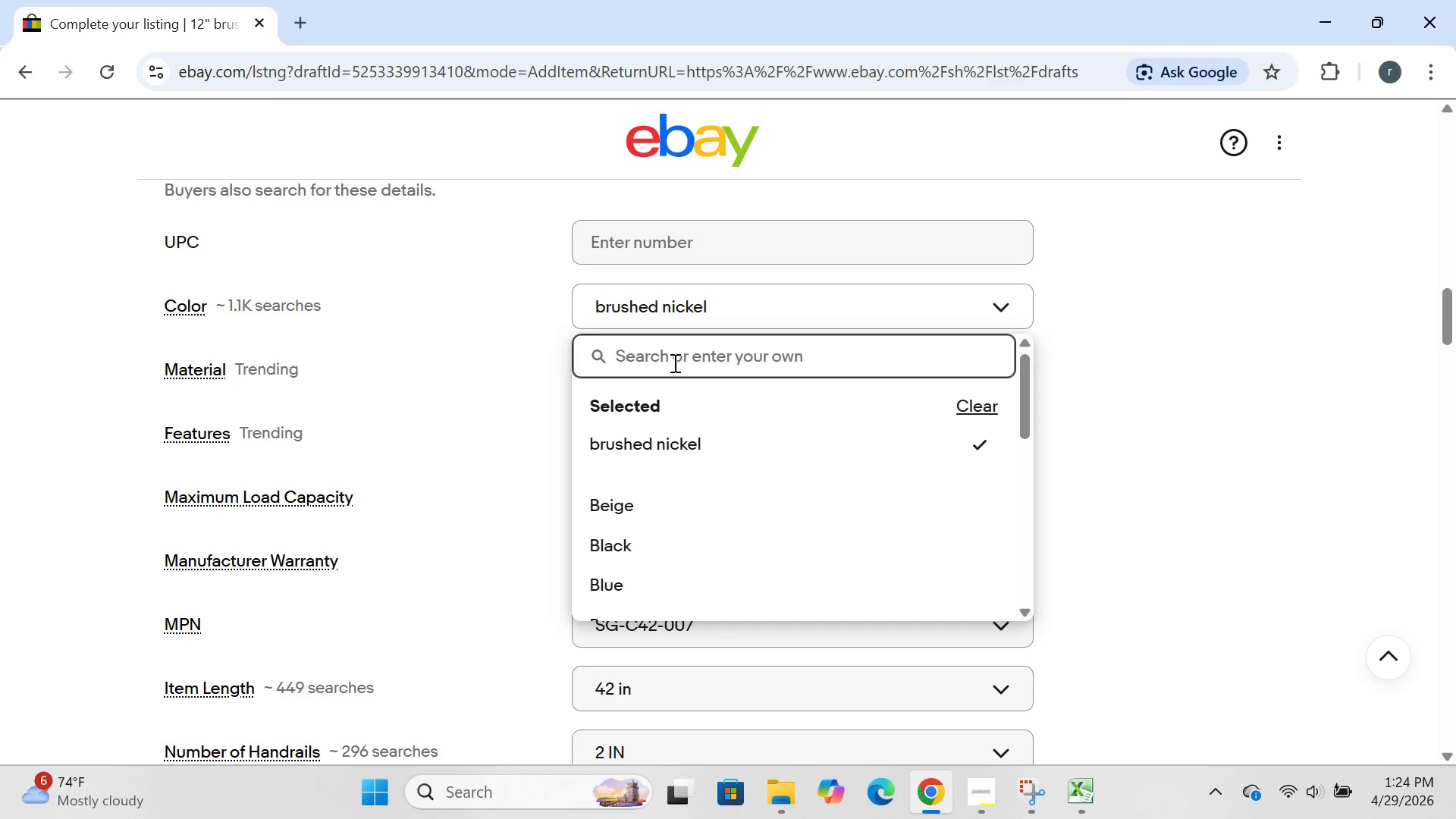 
type(chrome)
 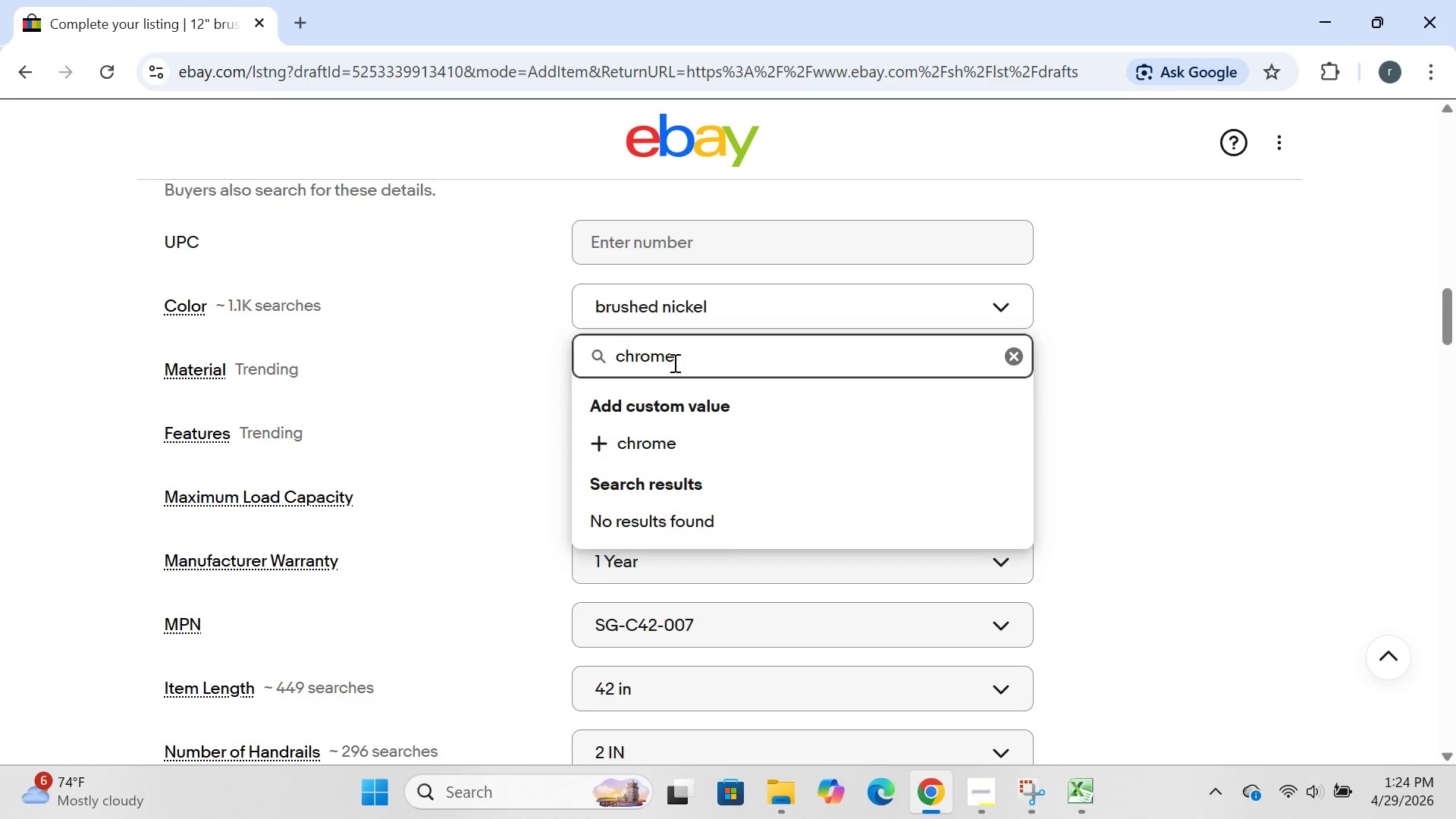 
key(Enter)
 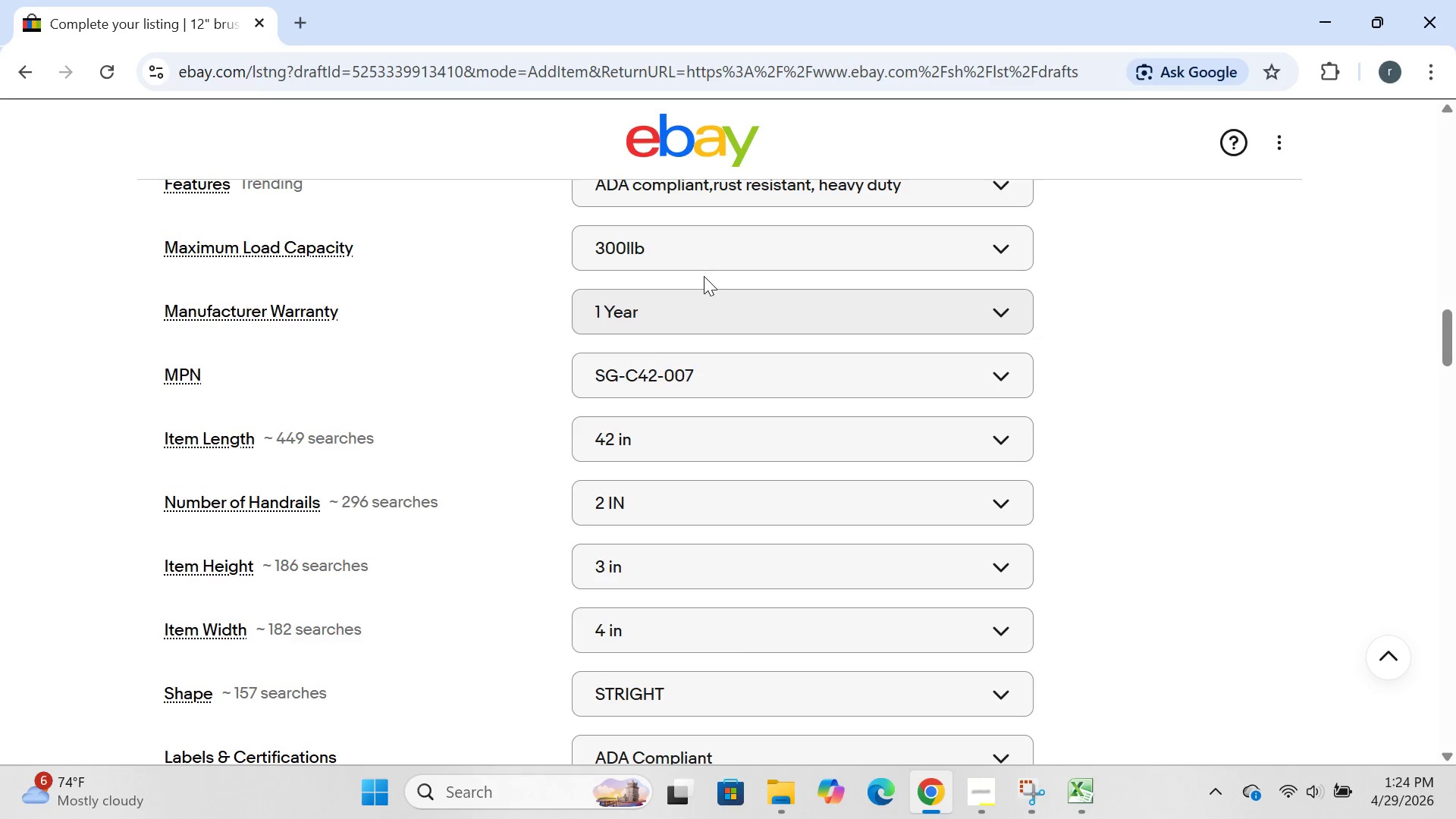 
left_click([692, 227])
 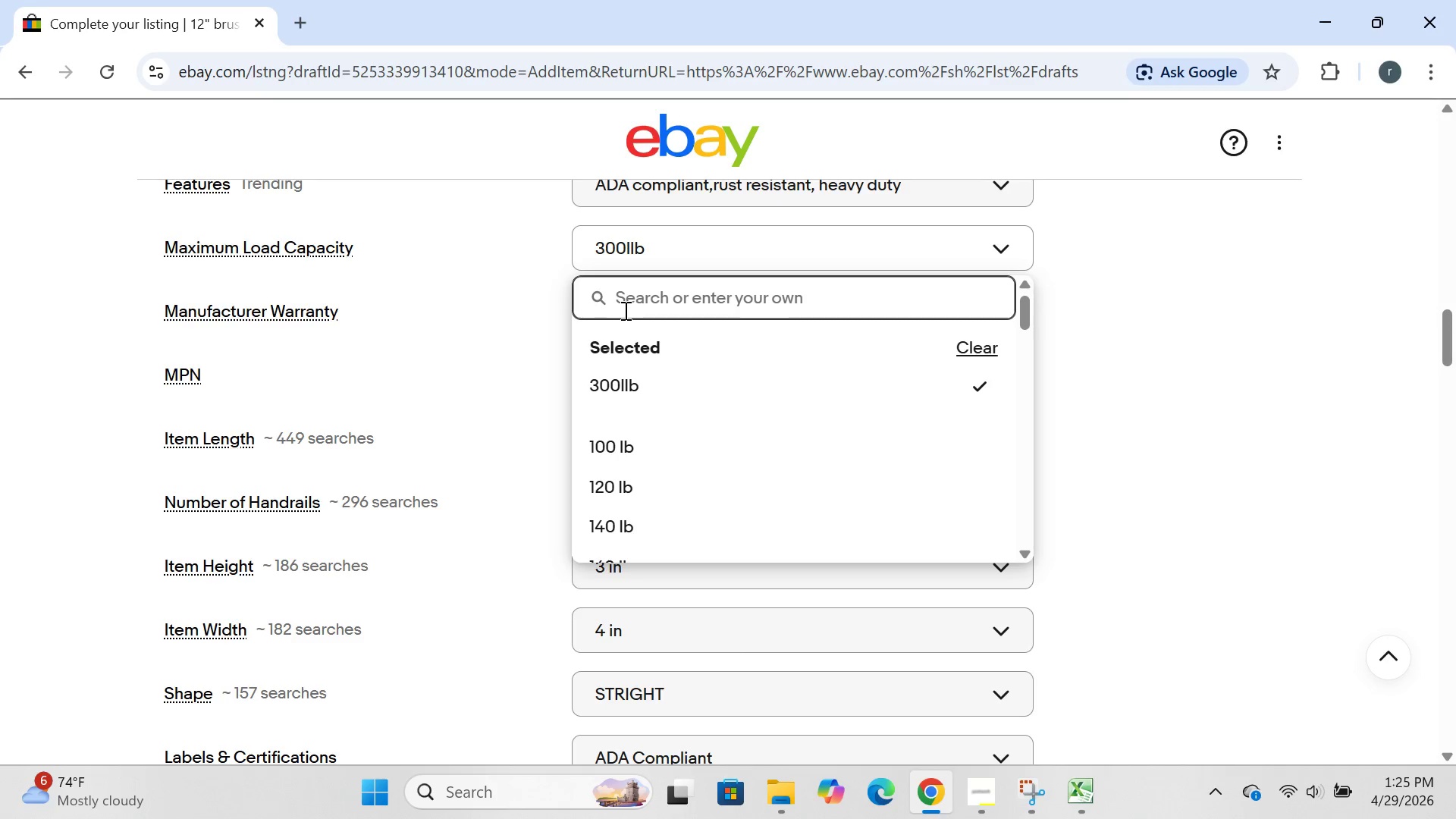 
type(300lb)
 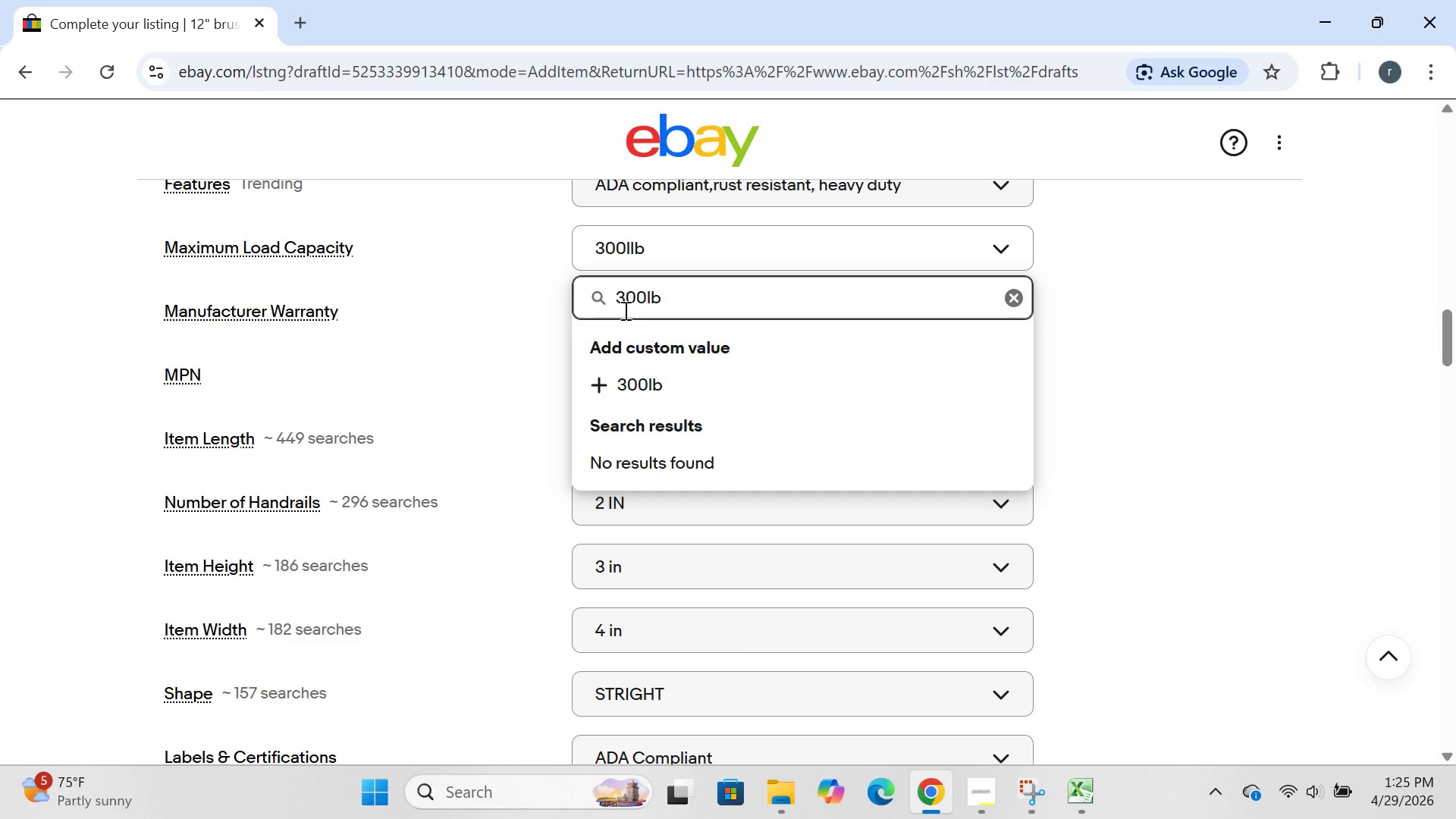 
key(Enter)
 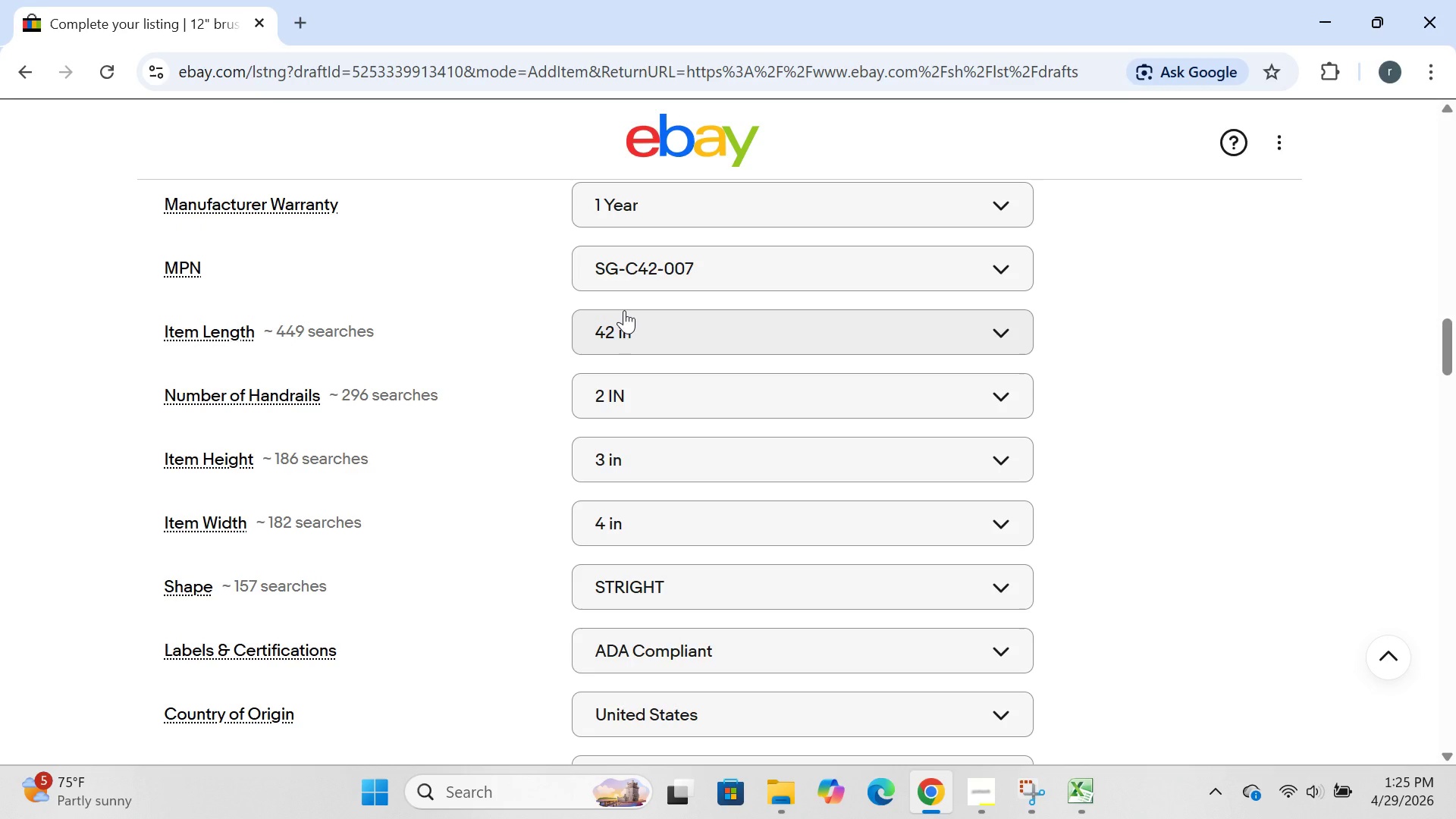 
wait(34.73)
 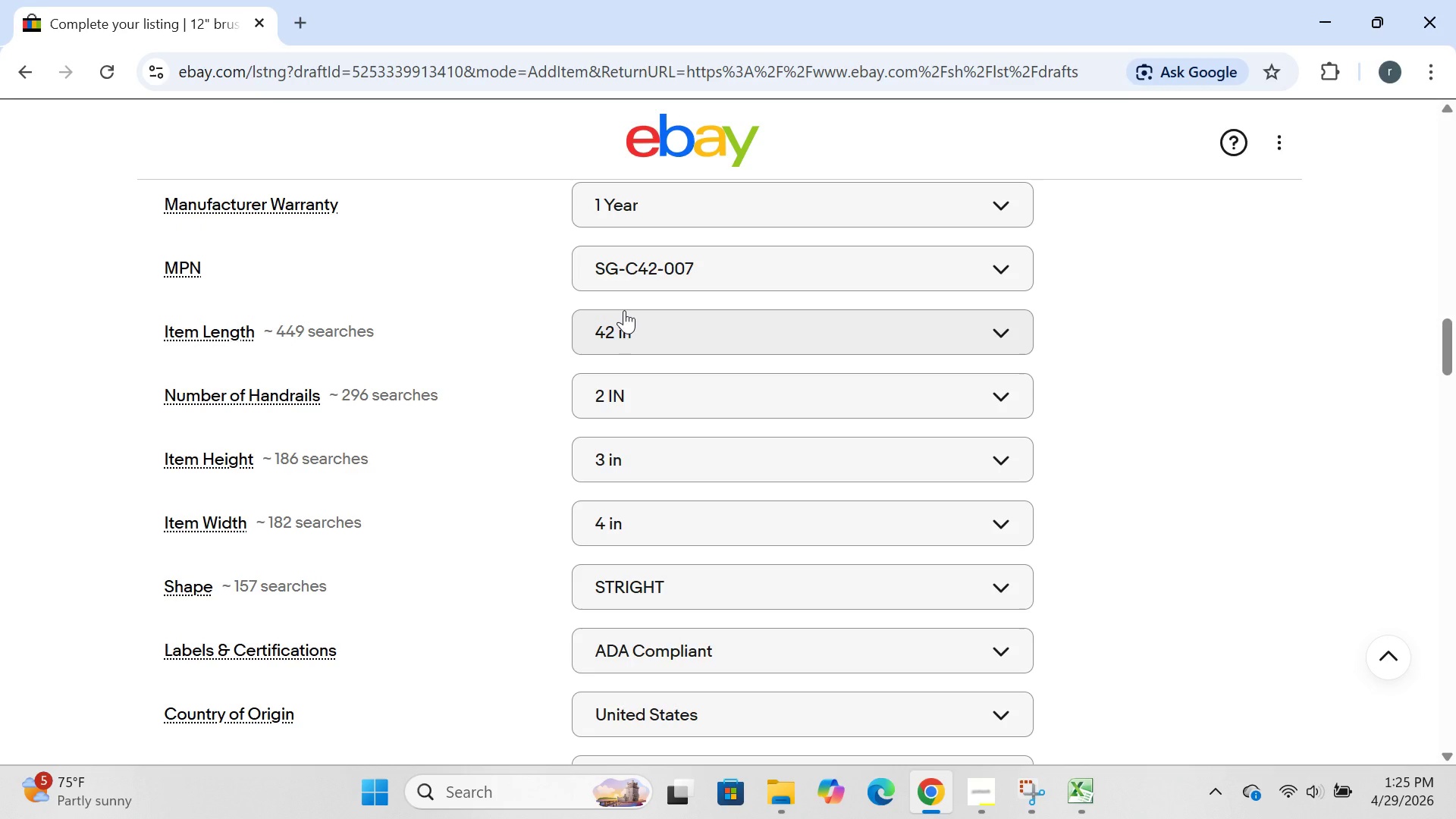 
left_click([698, 255])
 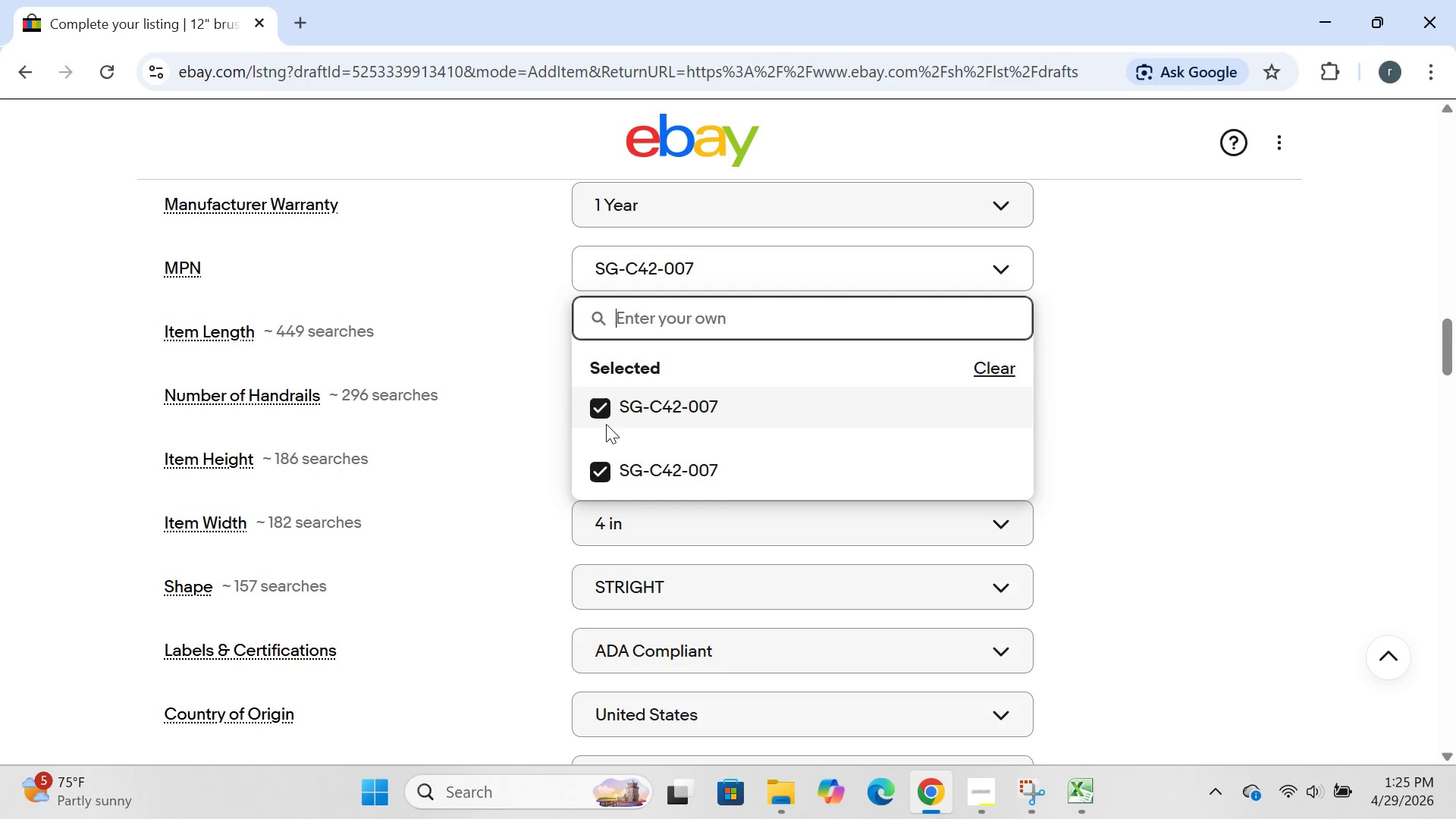 
left_click([598, 408])
 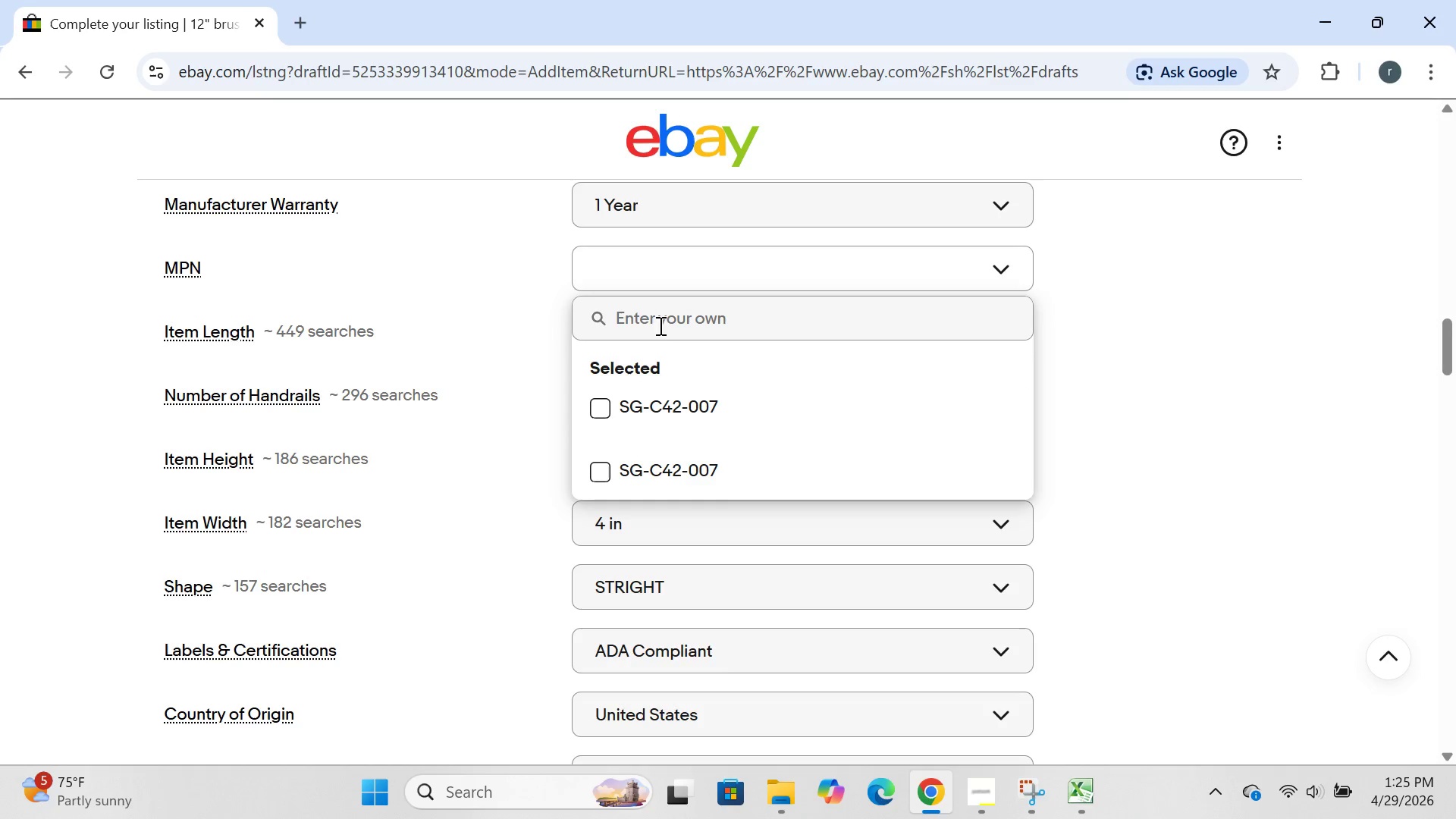 
left_click([656, 337])
 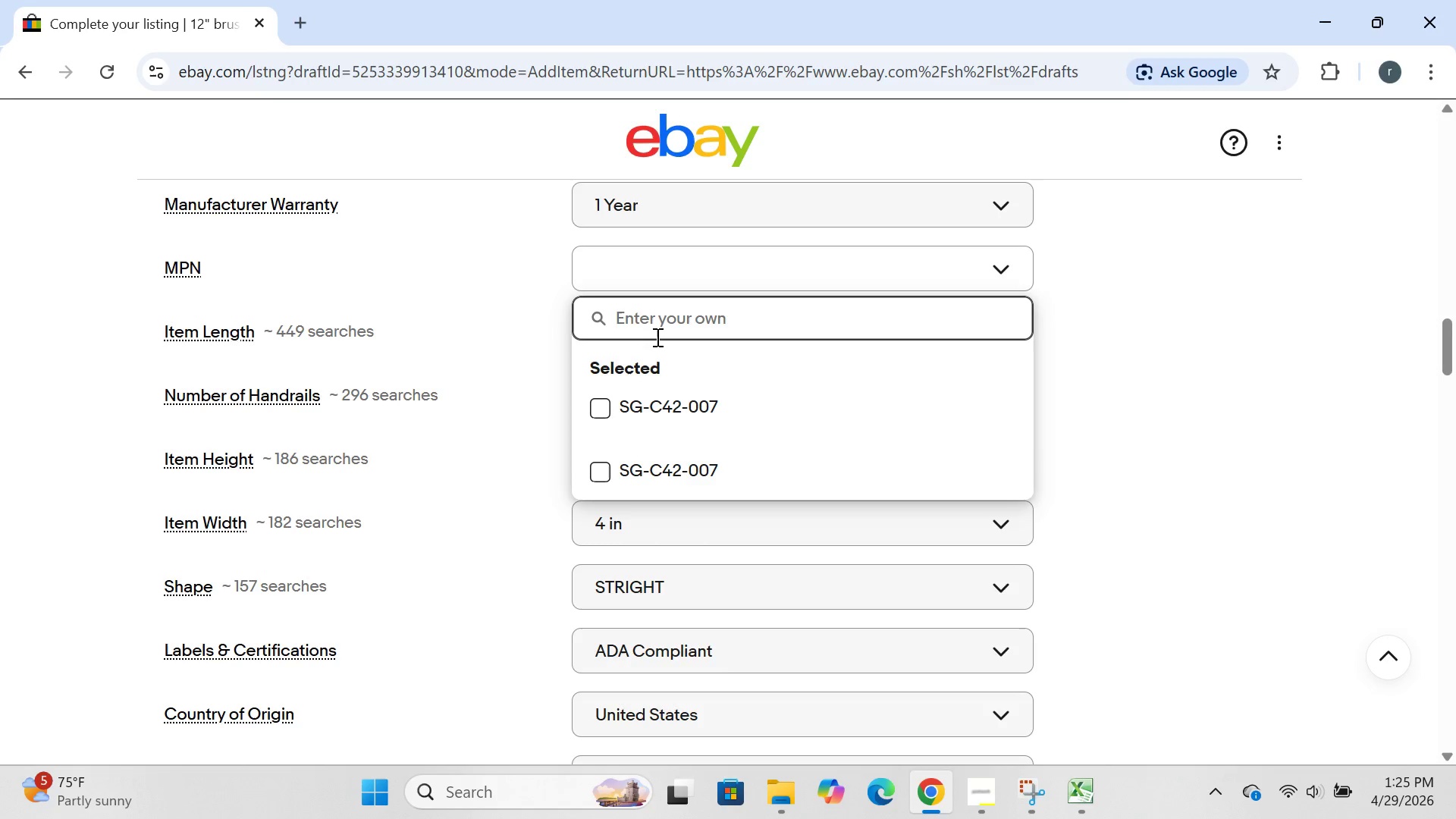 
type(SG-B12-008)
 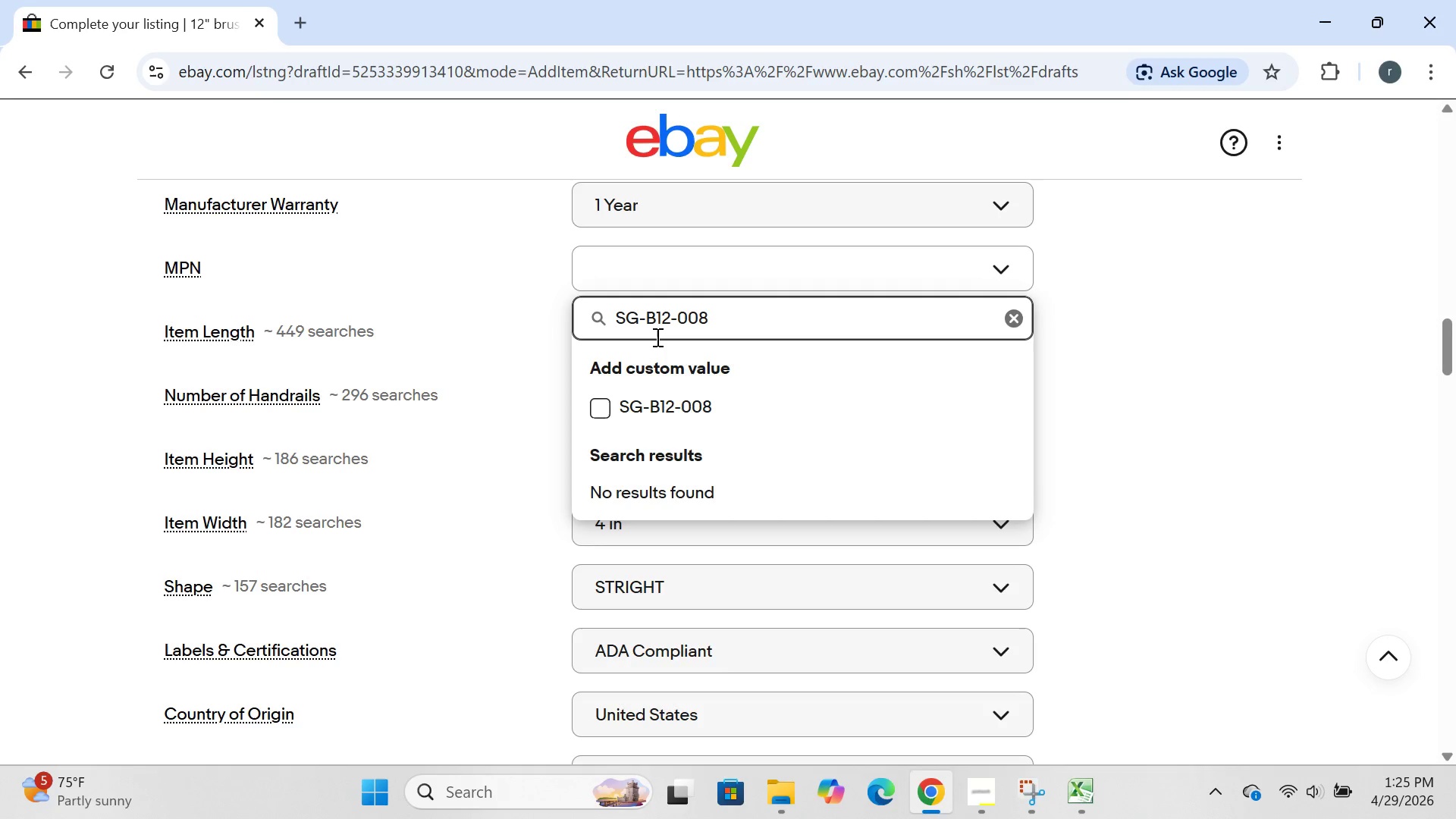 
key(Enter)
 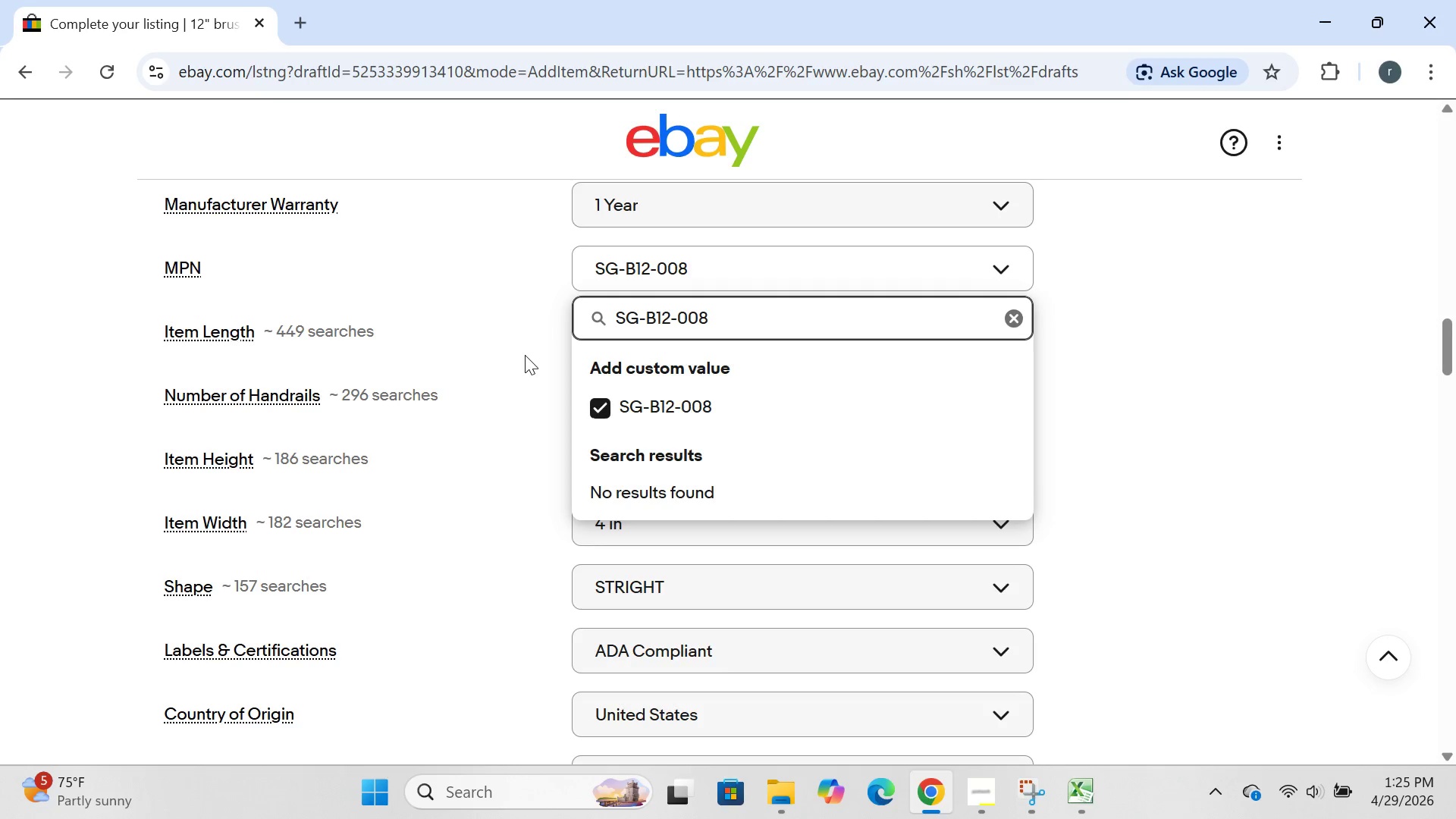 
left_click([524, 355])
 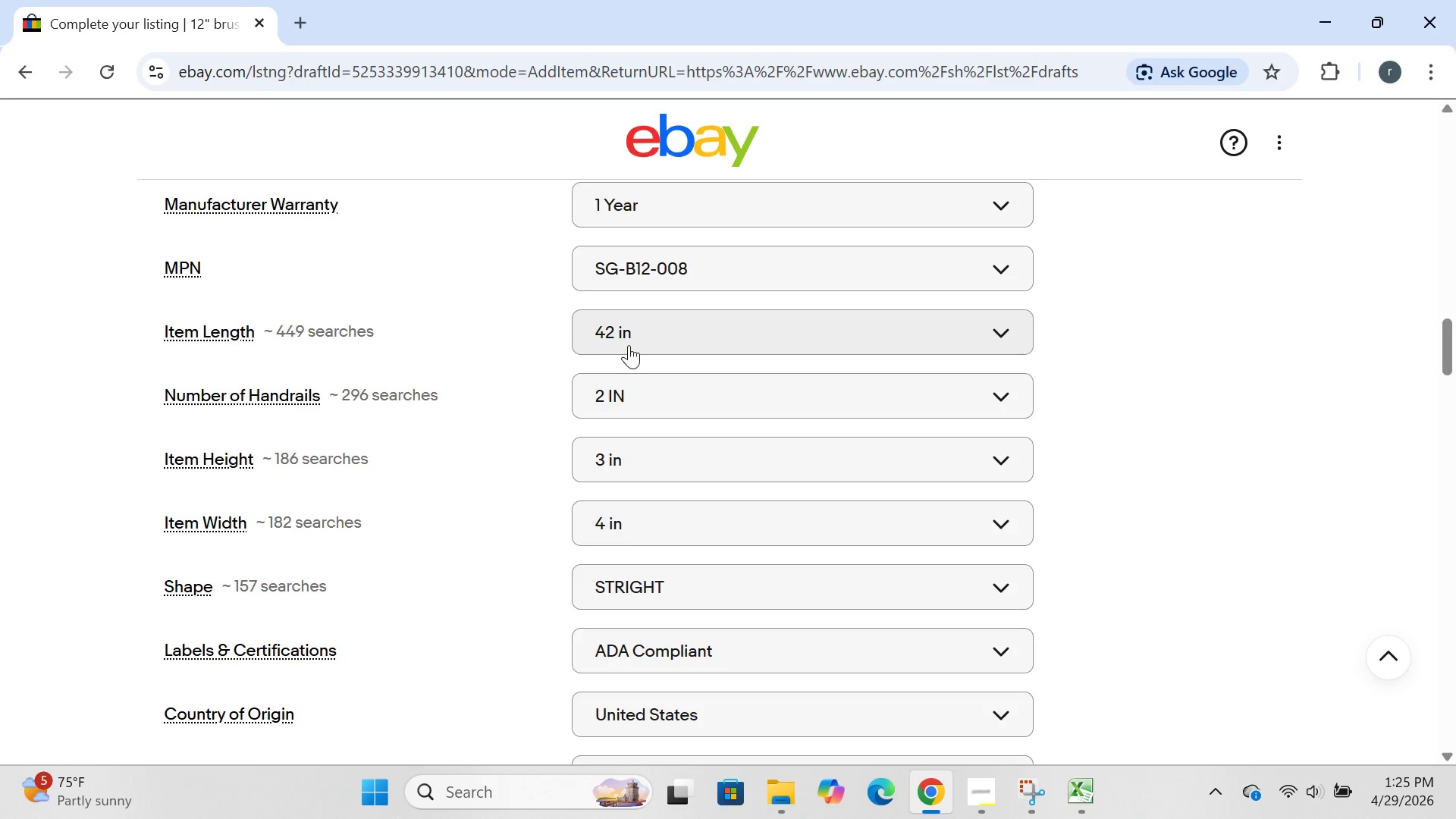 
left_click([629, 345])
 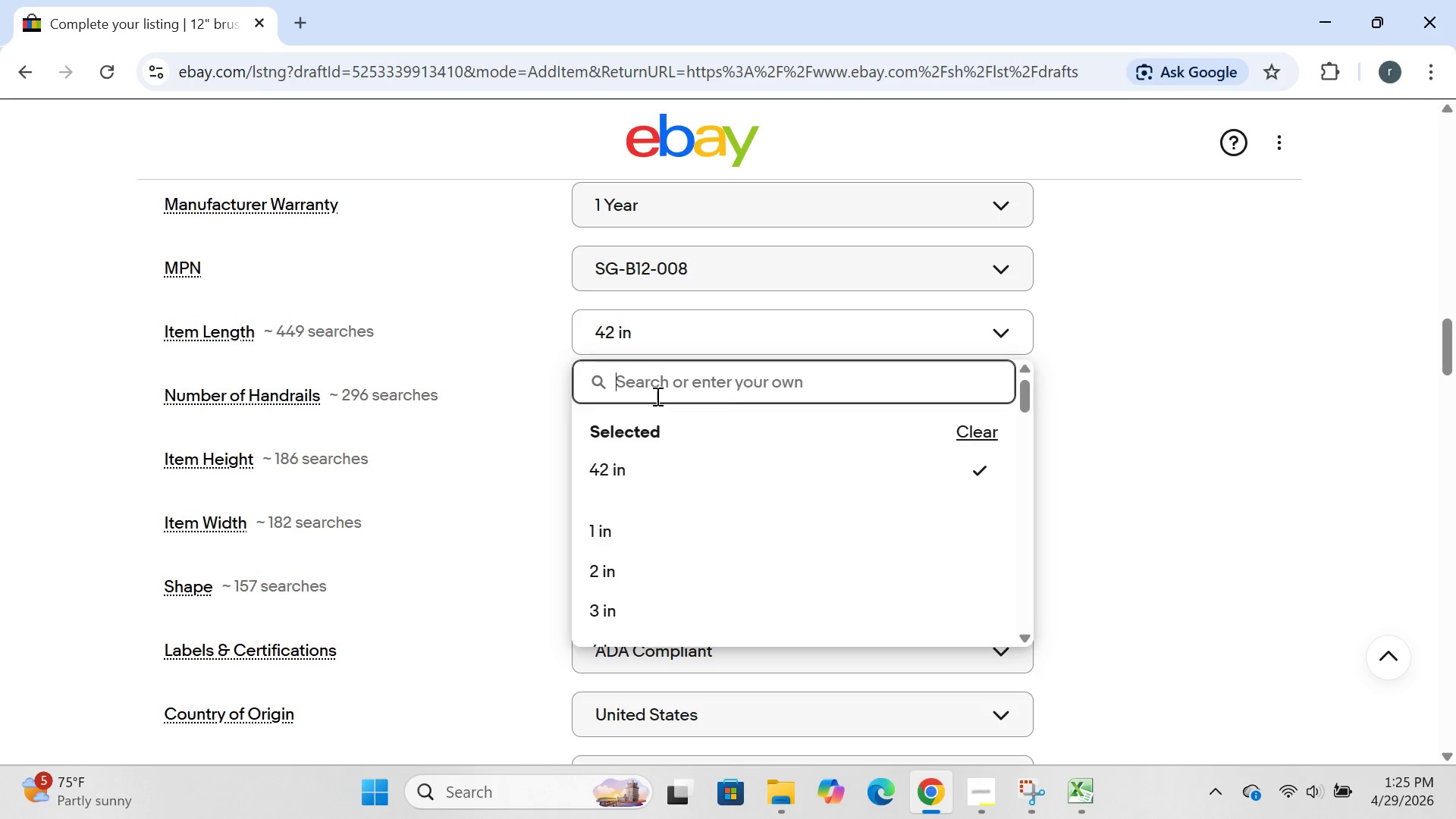 
left_click([637, 381])
 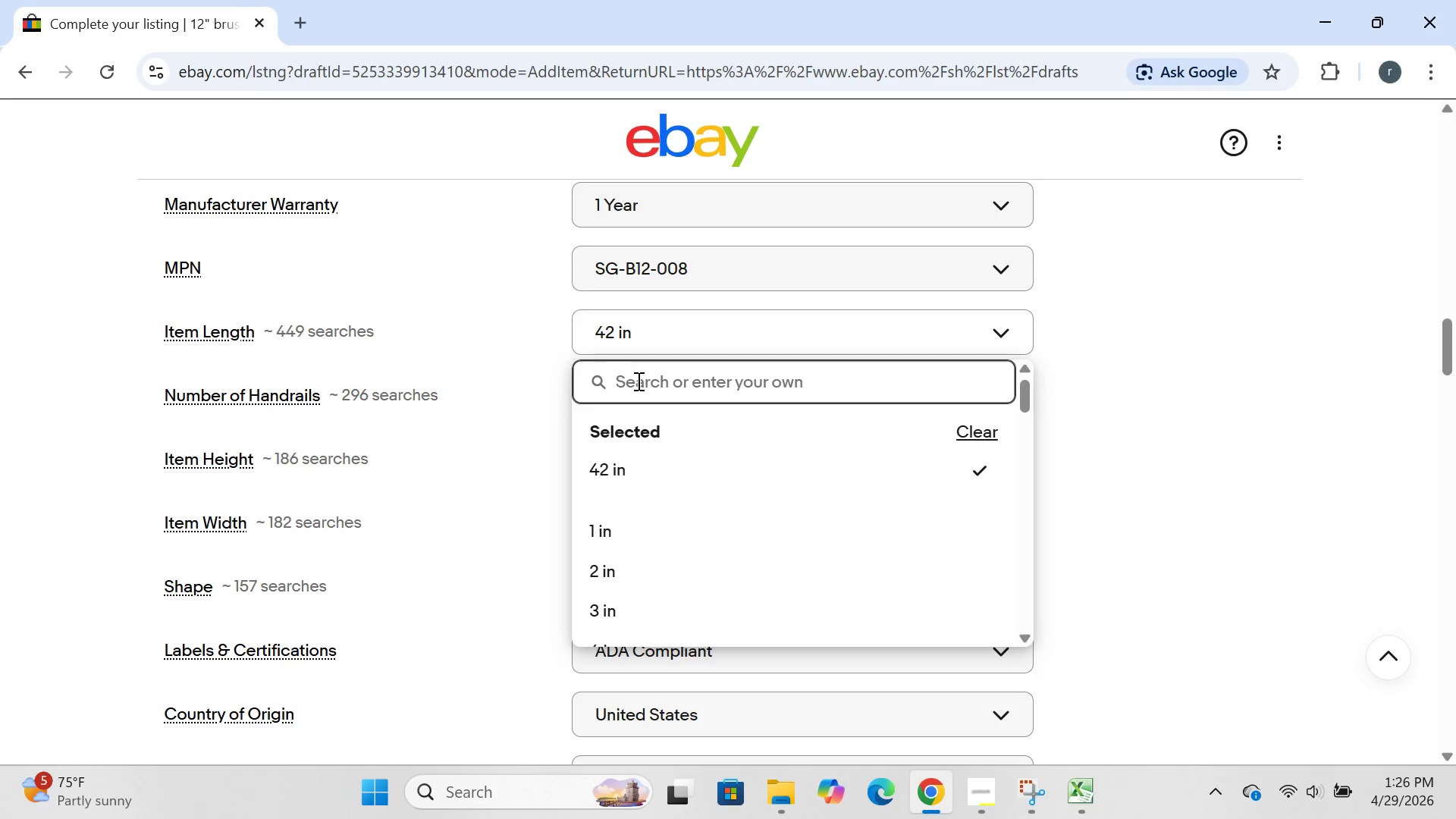 
type(12in)
 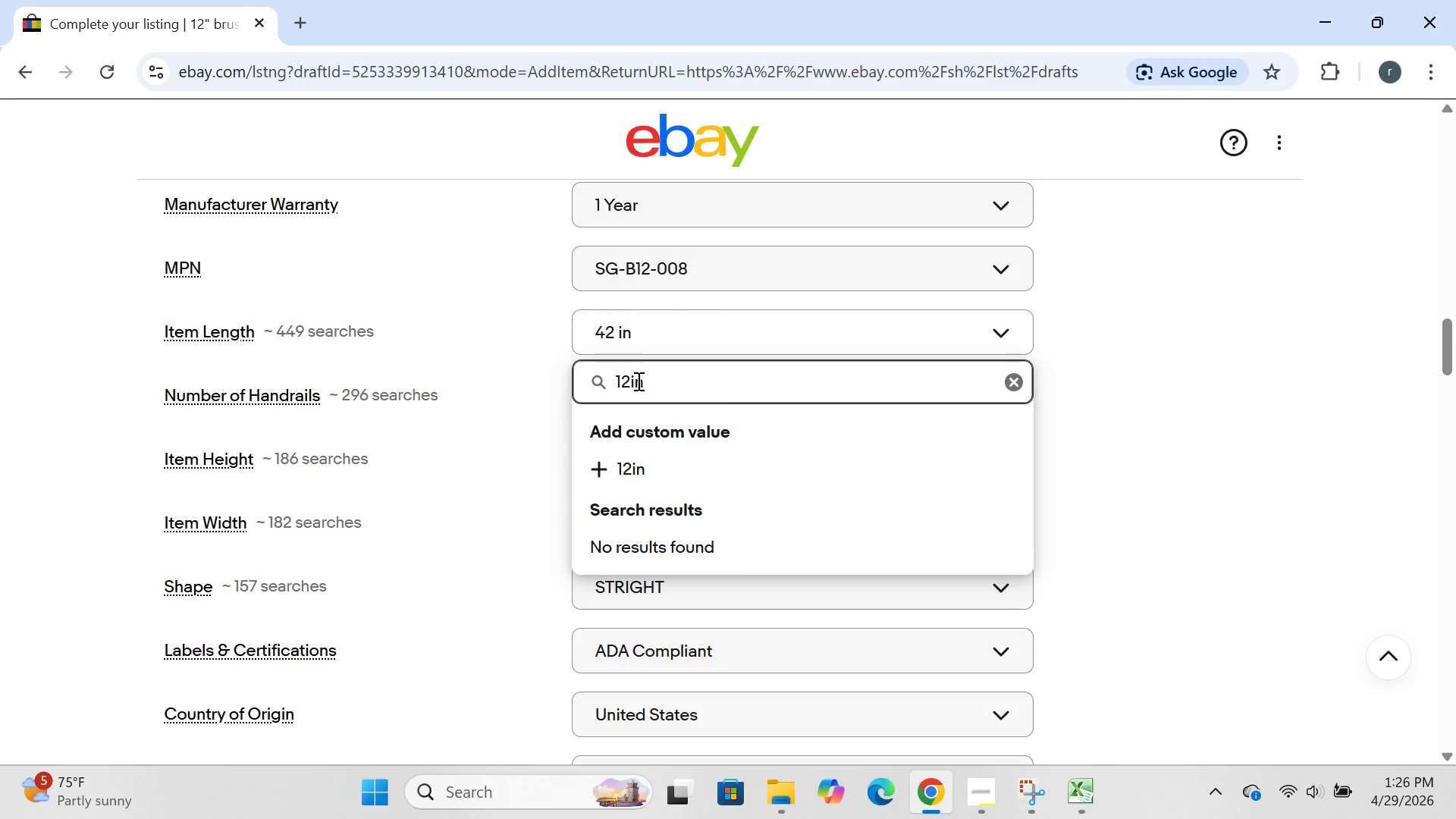 
key(ArrowLeft)
 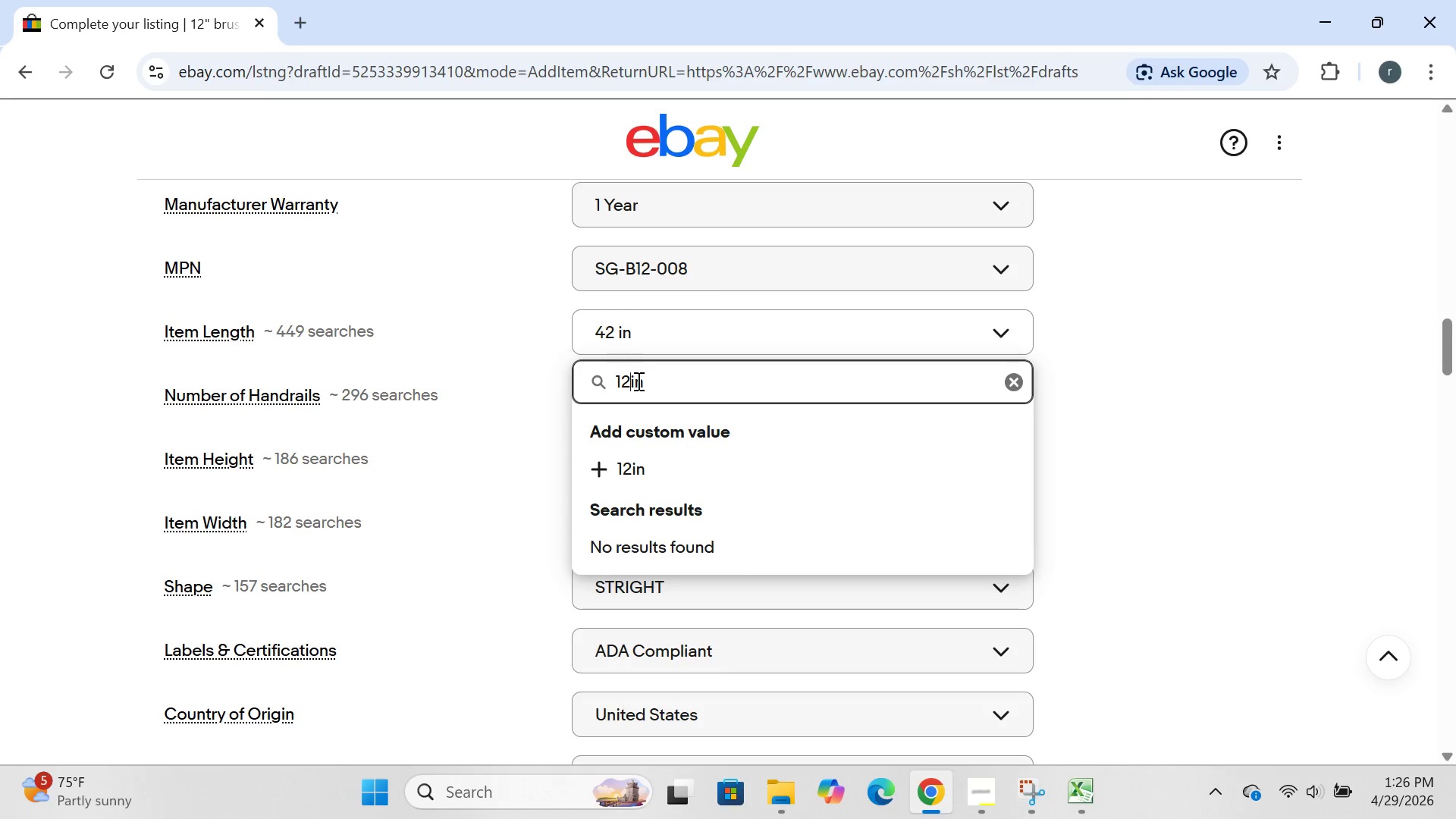 
key(ArrowLeft)
 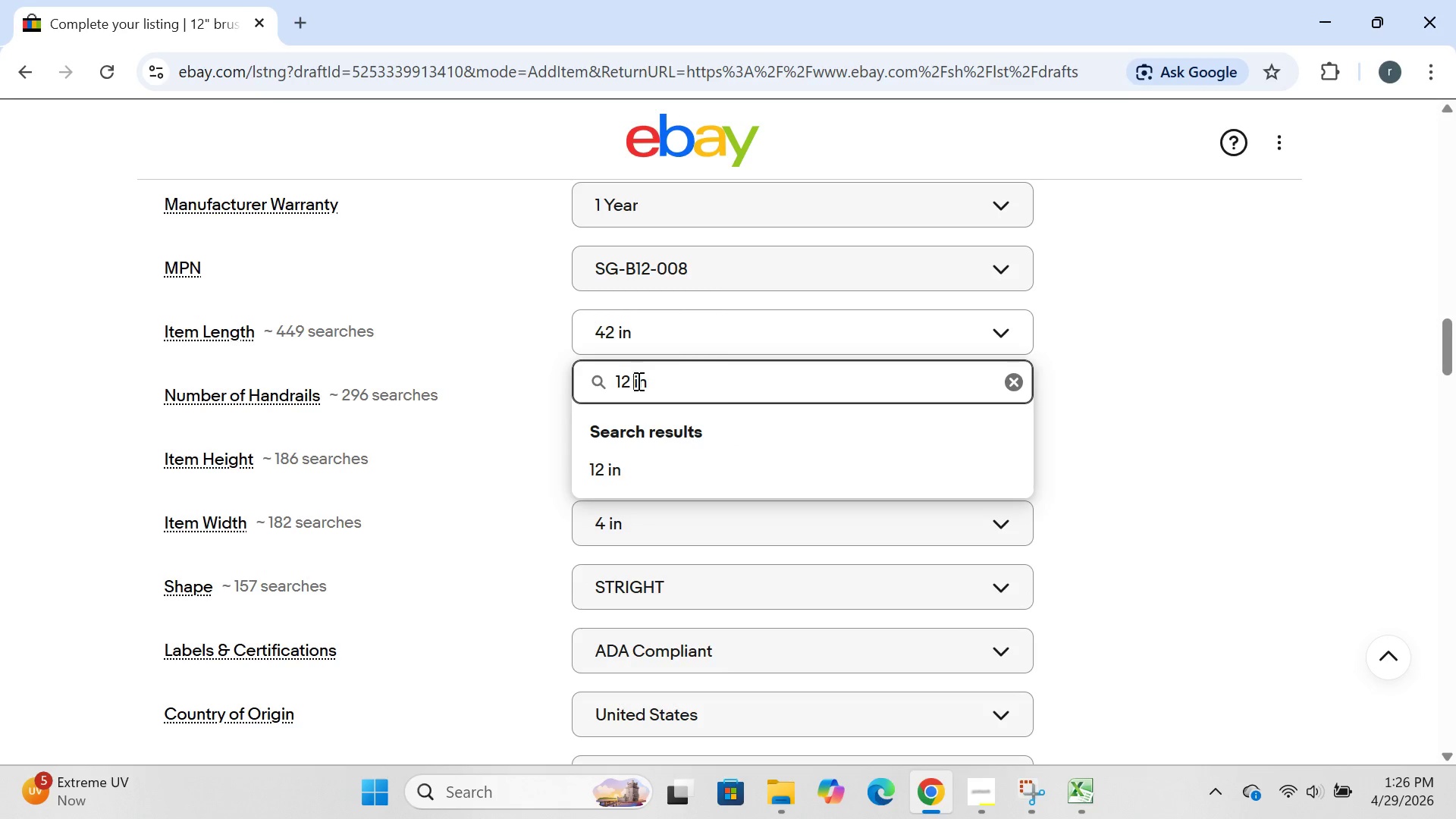 
key(Space)
 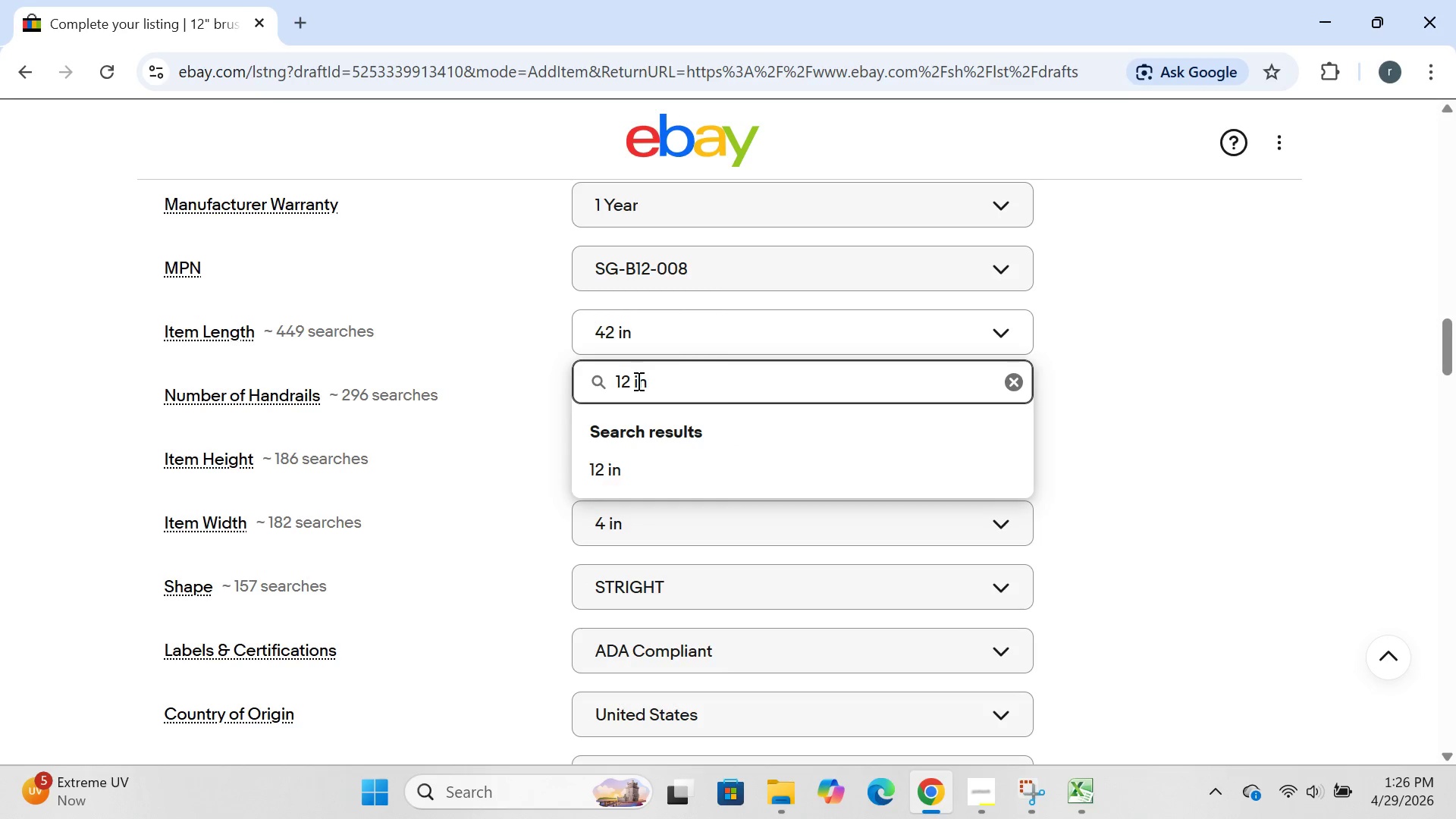 
key(ArrowRight)
 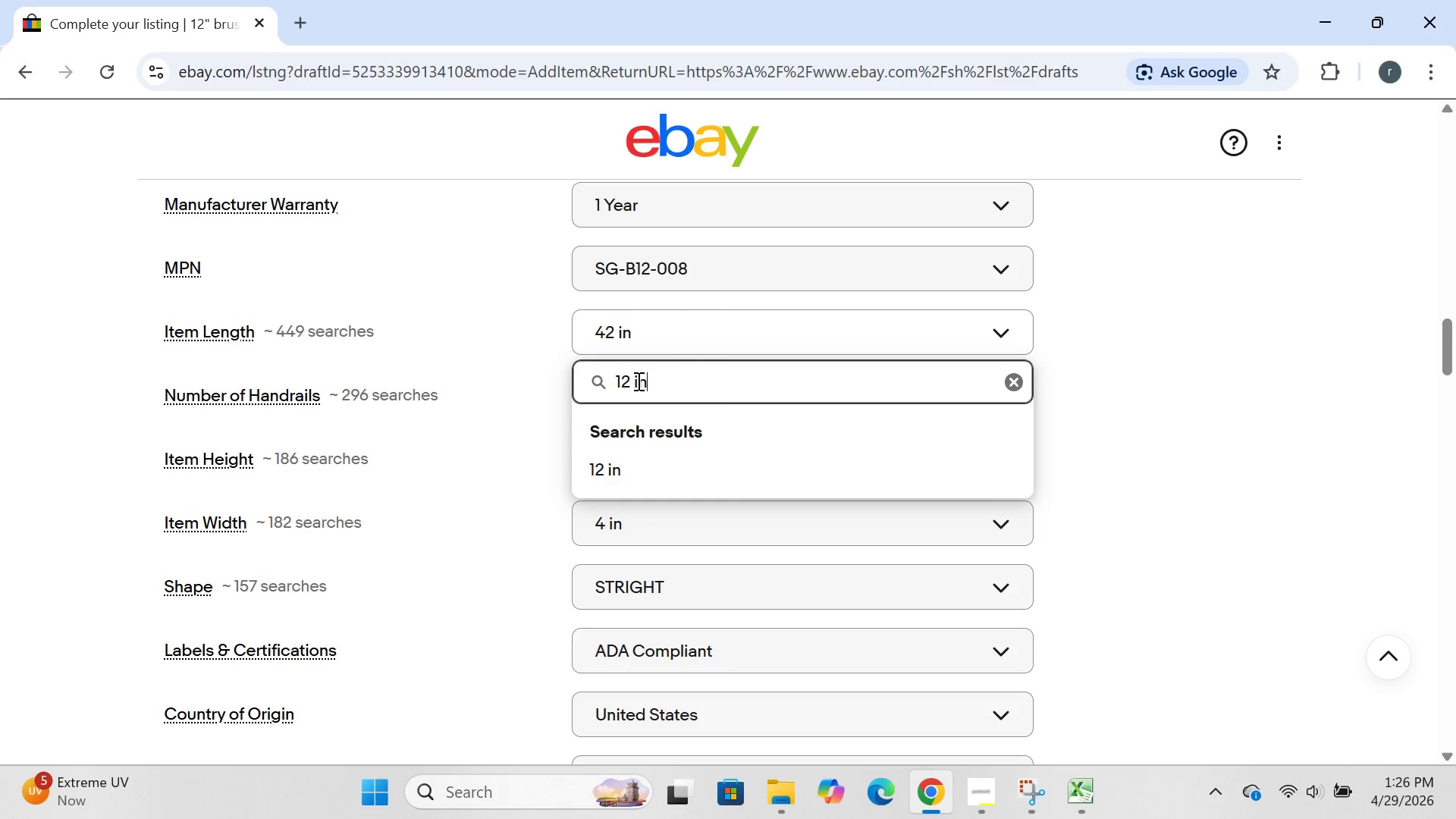 
key(ArrowRight)
 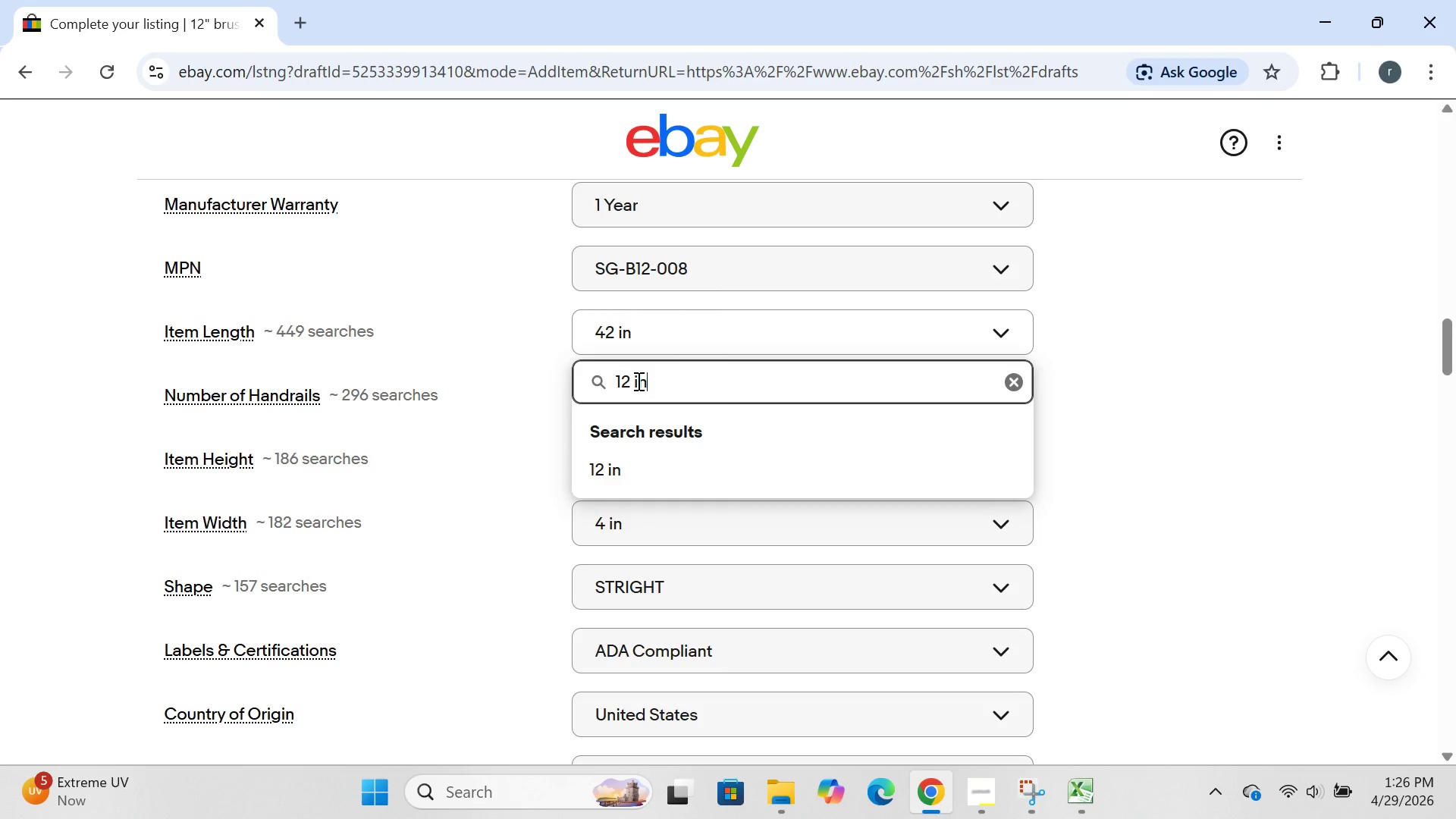 
key(ArrowRight)
 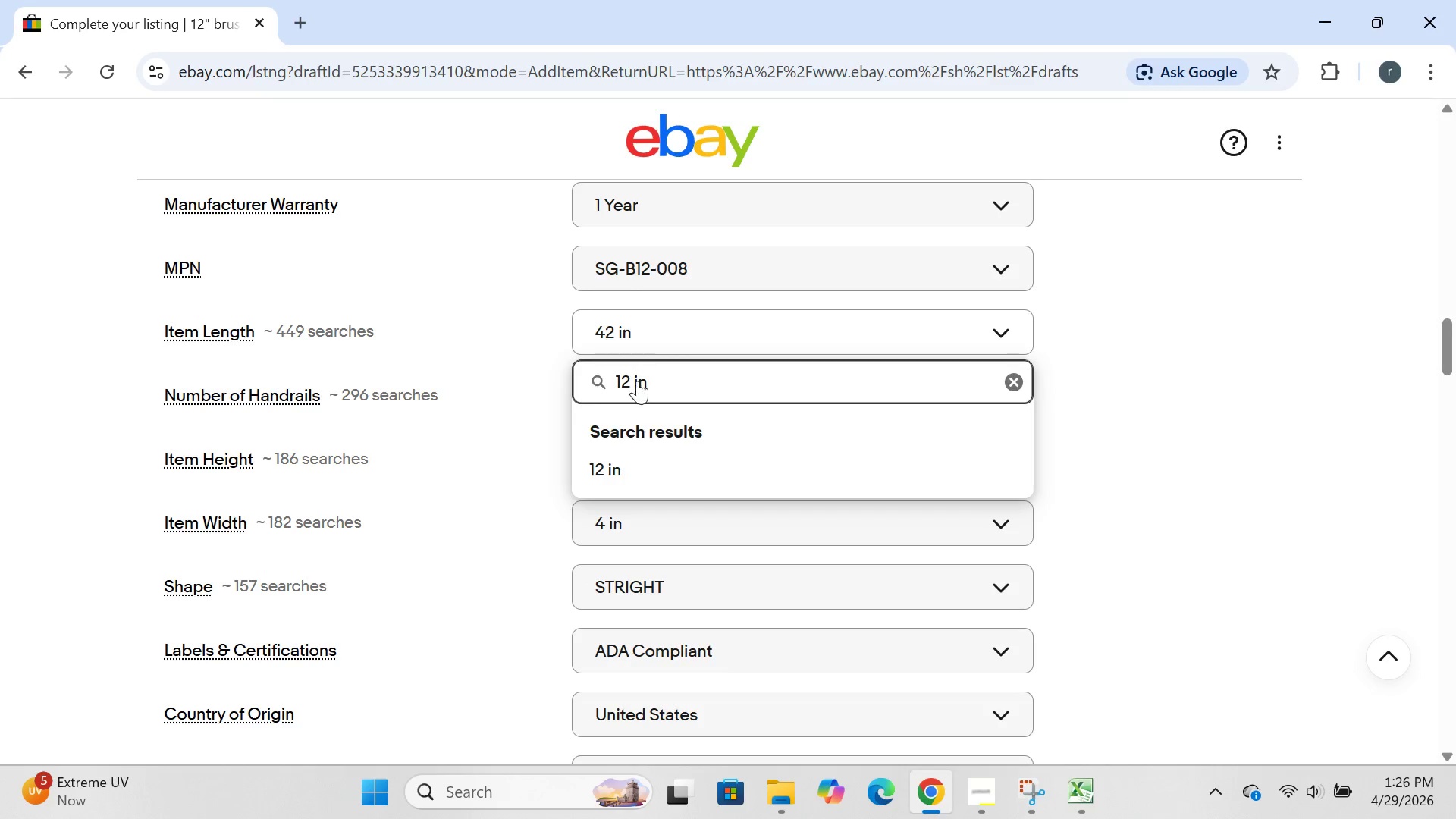 
key(Enter)
 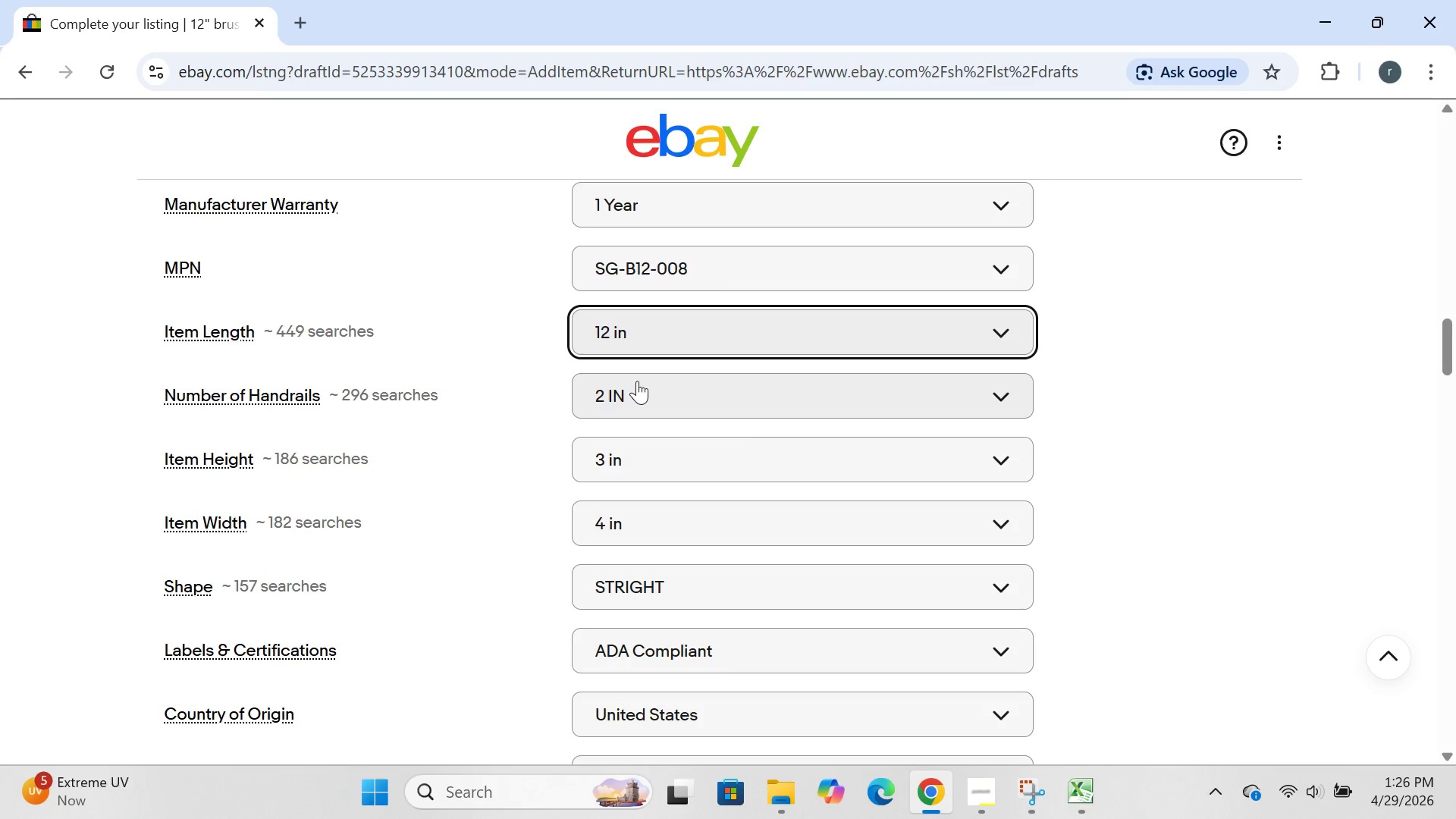 
left_click([637, 381])
 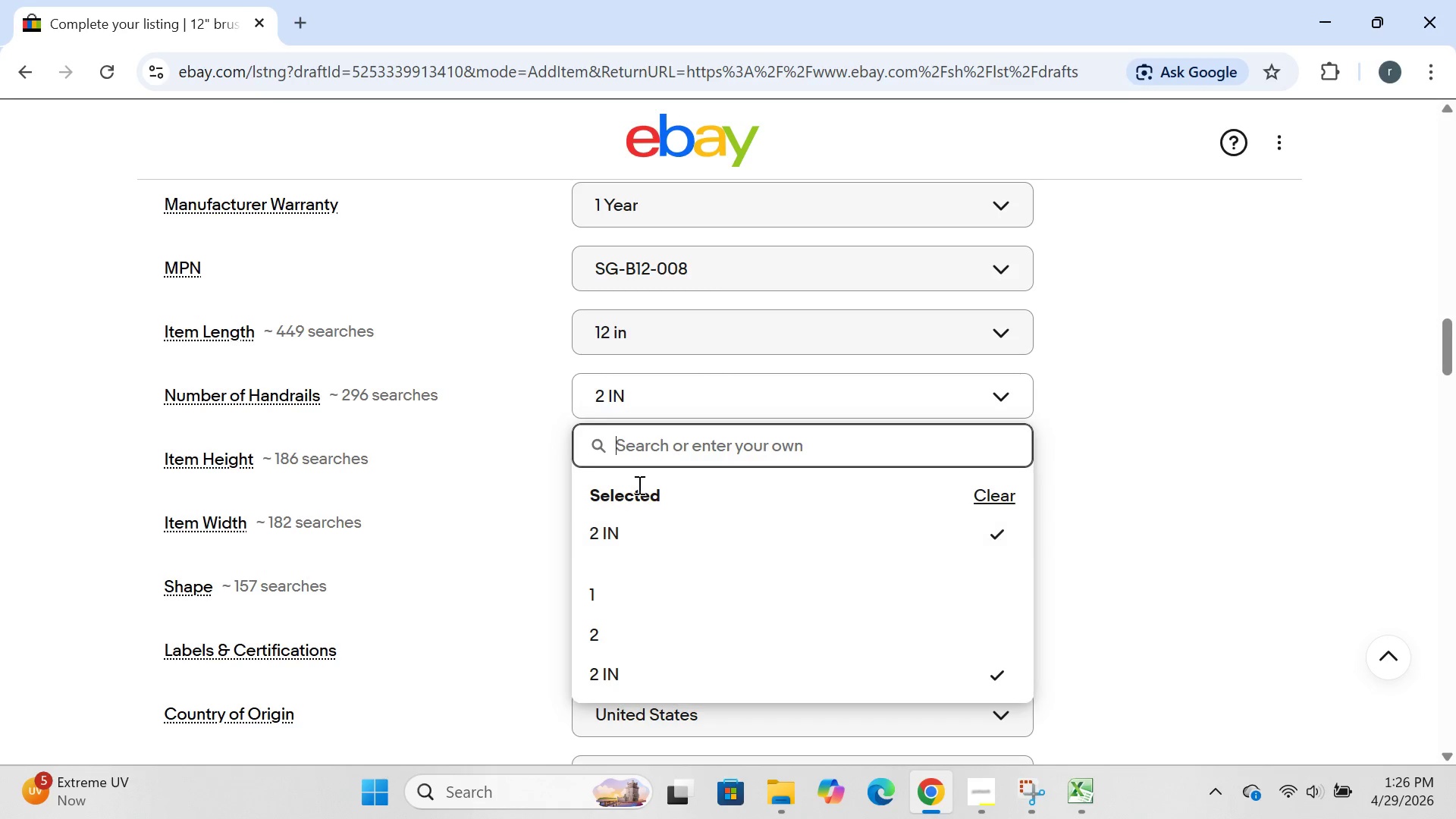 
key(1)
 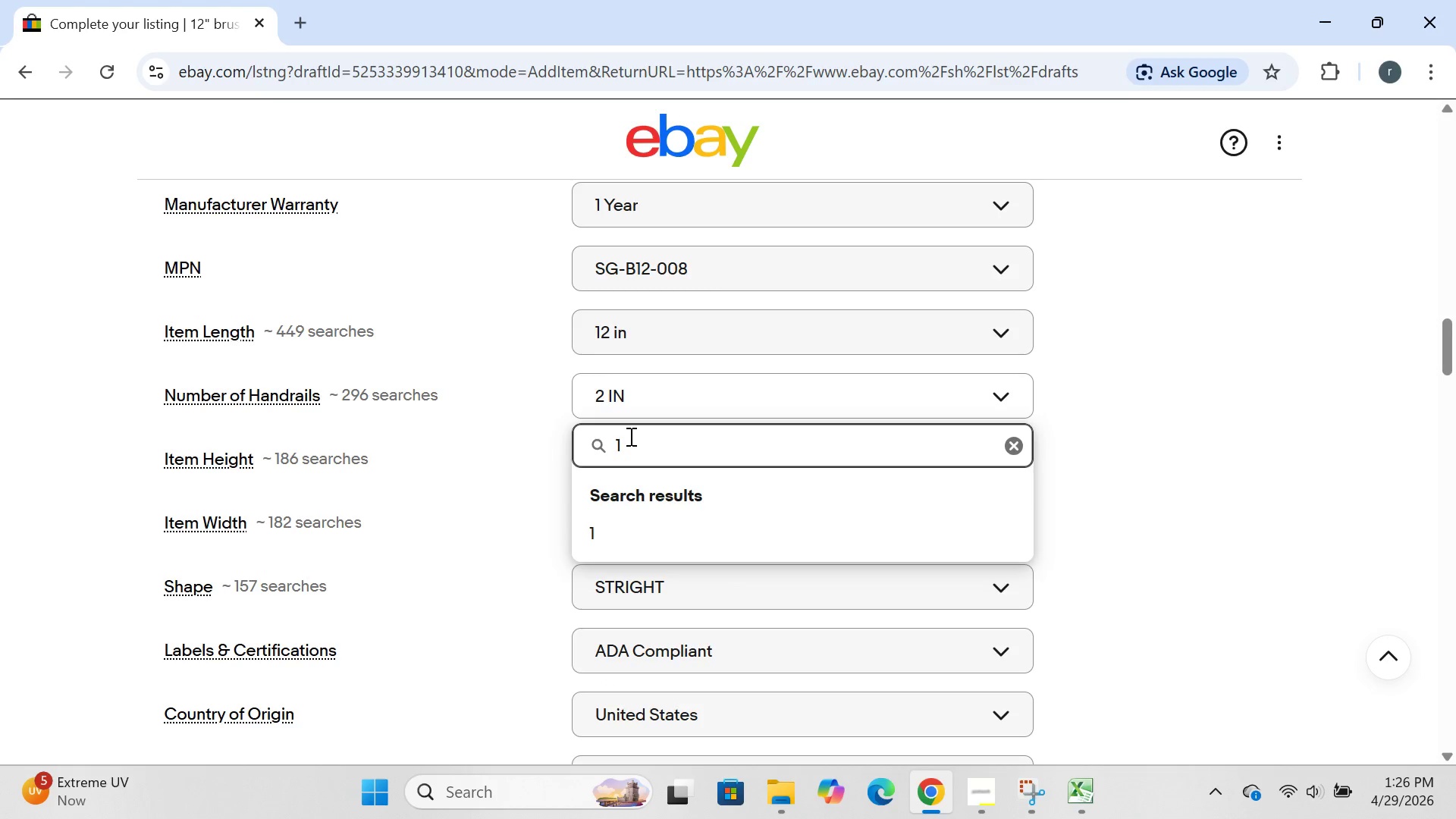 
wait(8.77)
 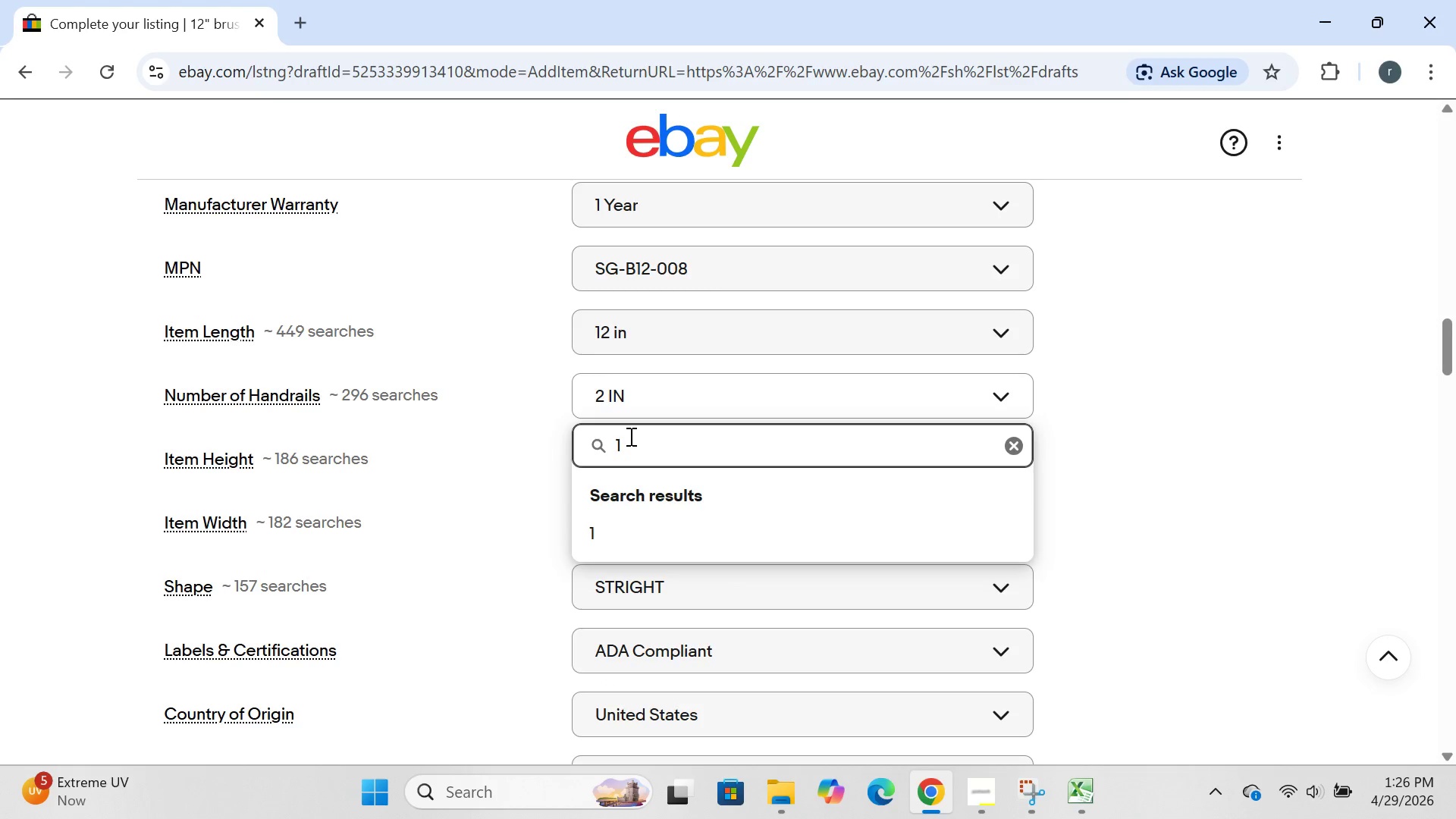 
type( in)
 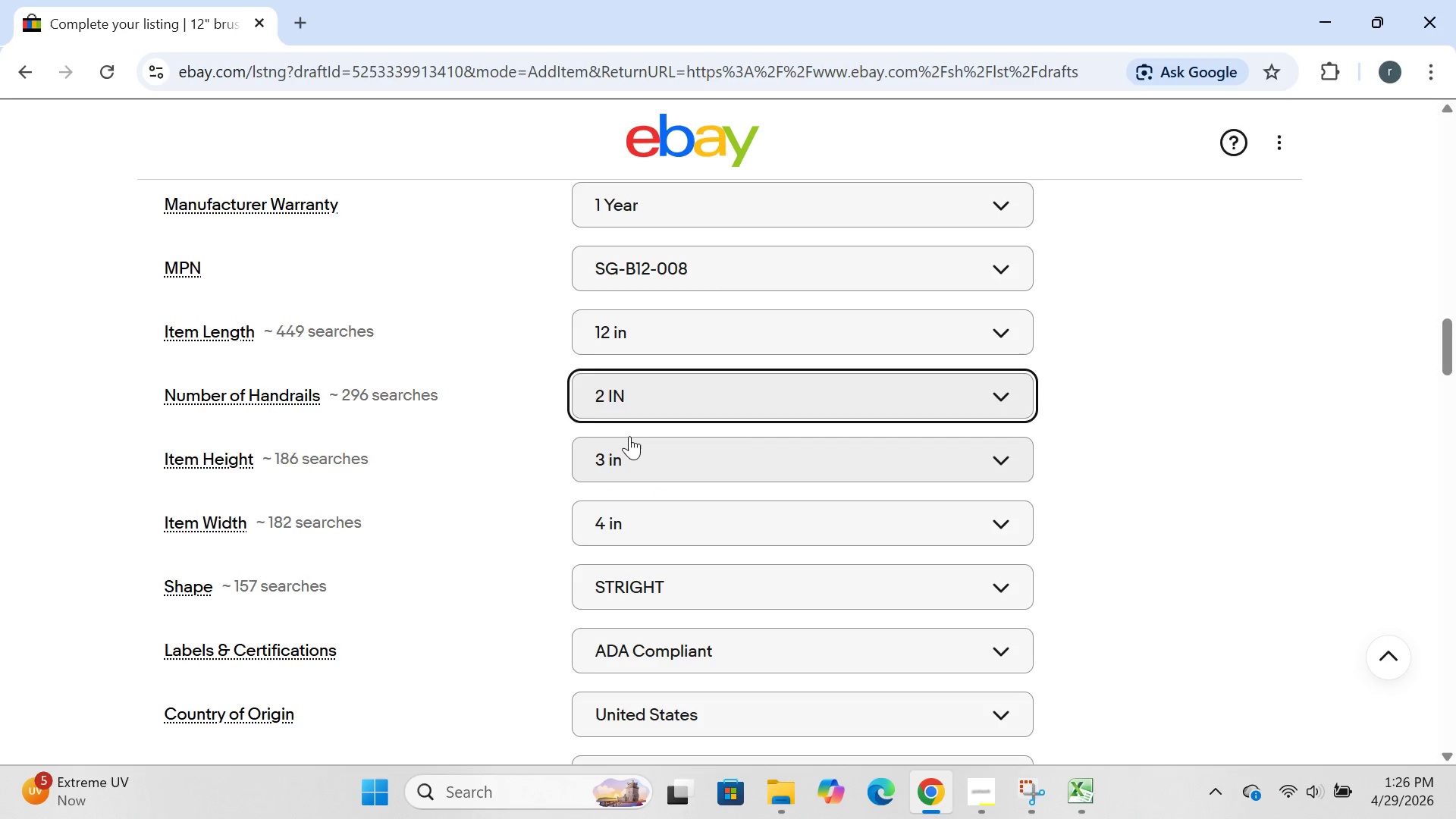 
key(Enter)
 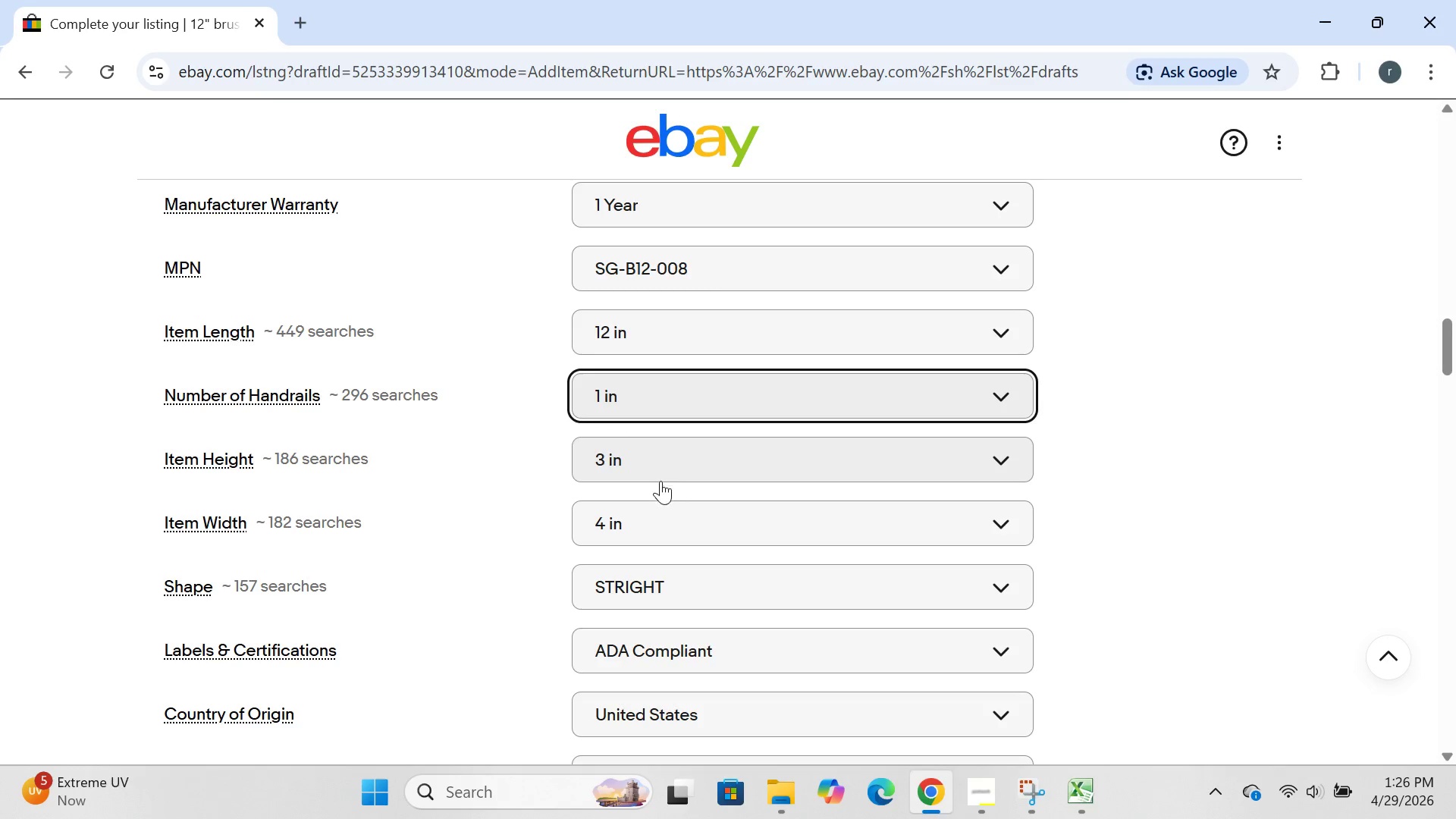 
left_click([657, 470])
 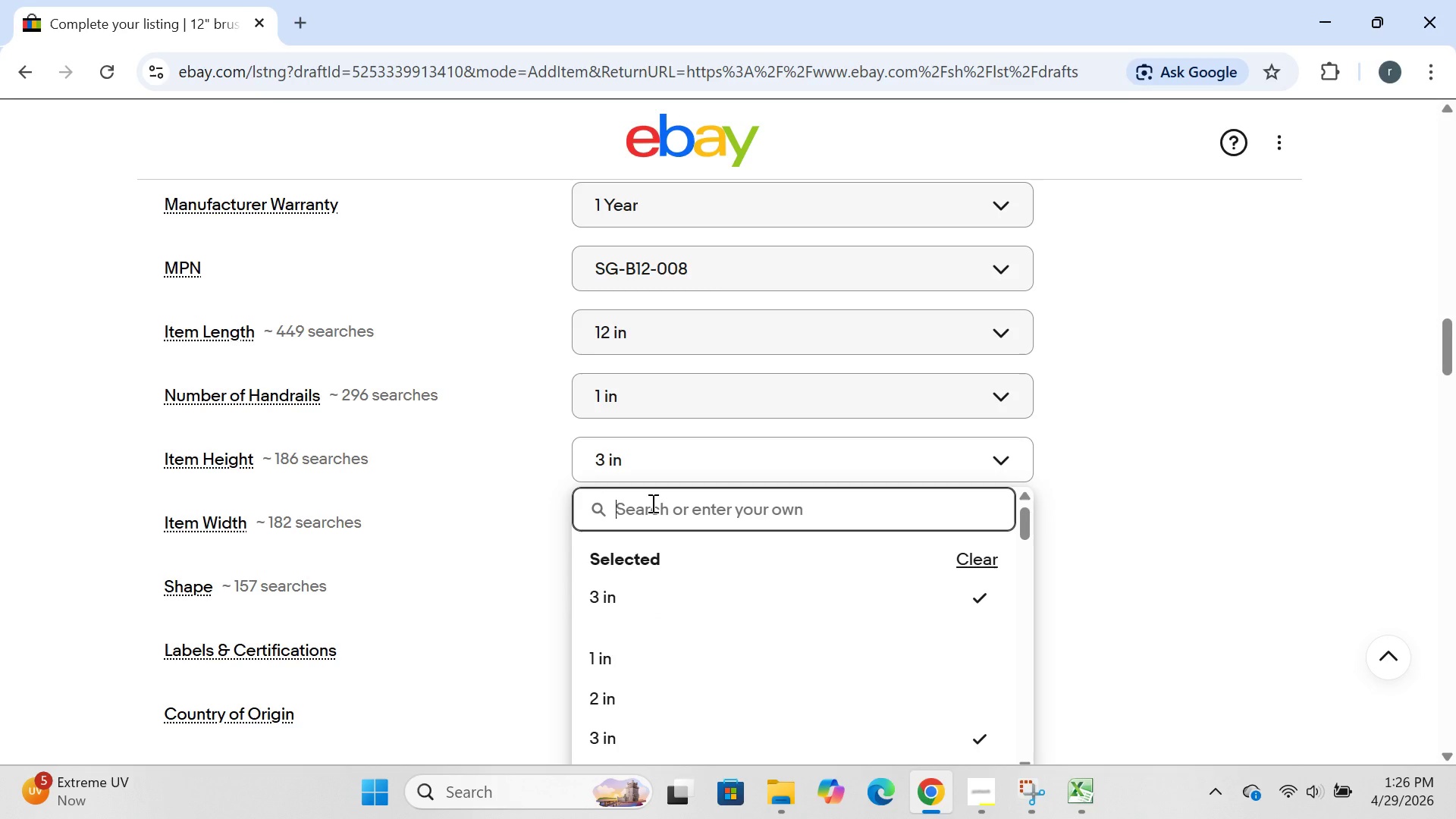 
type(2 in)
 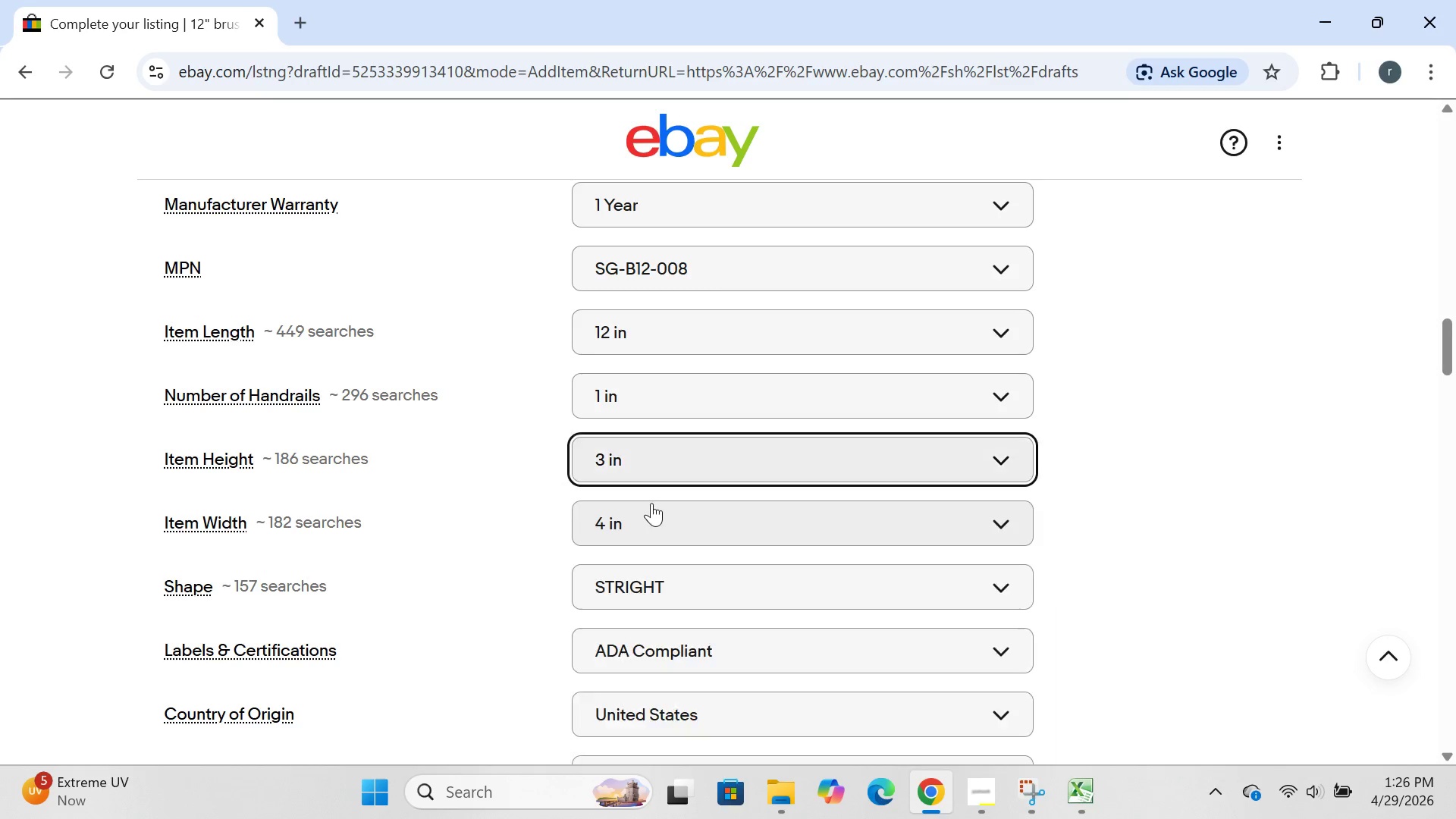 
key(Enter)
 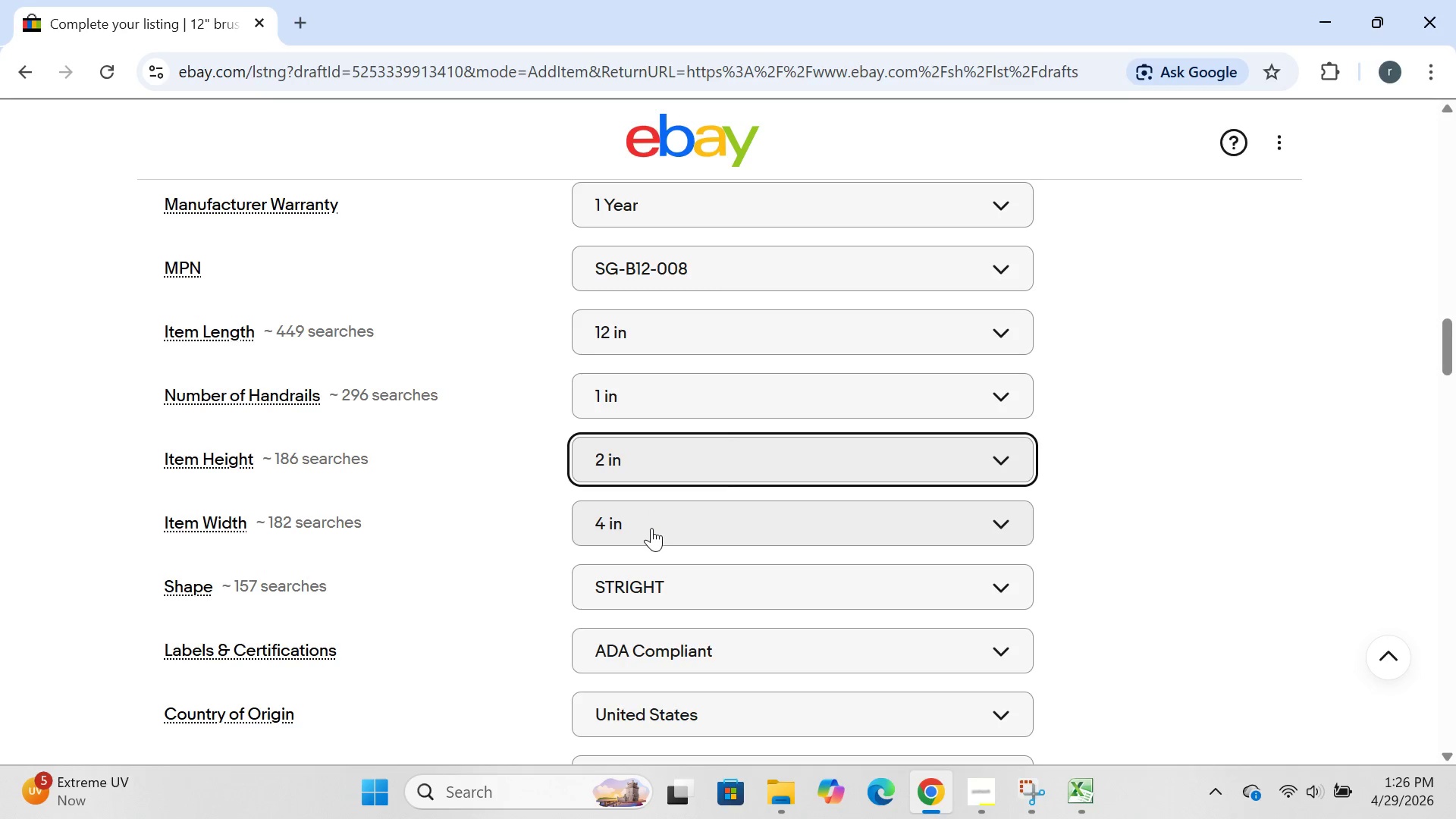 
left_click([651, 534])
 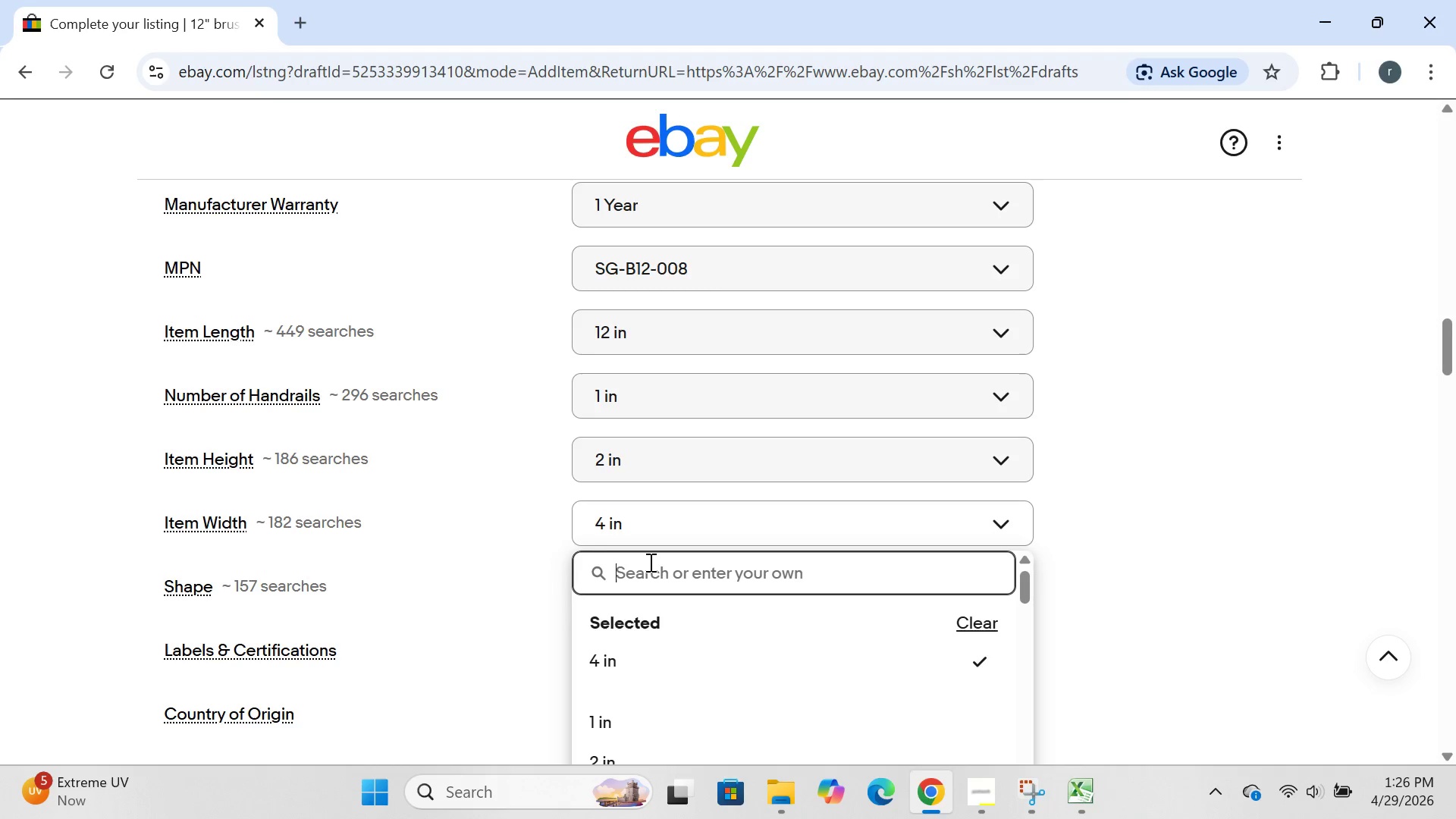 
type(3 in)
 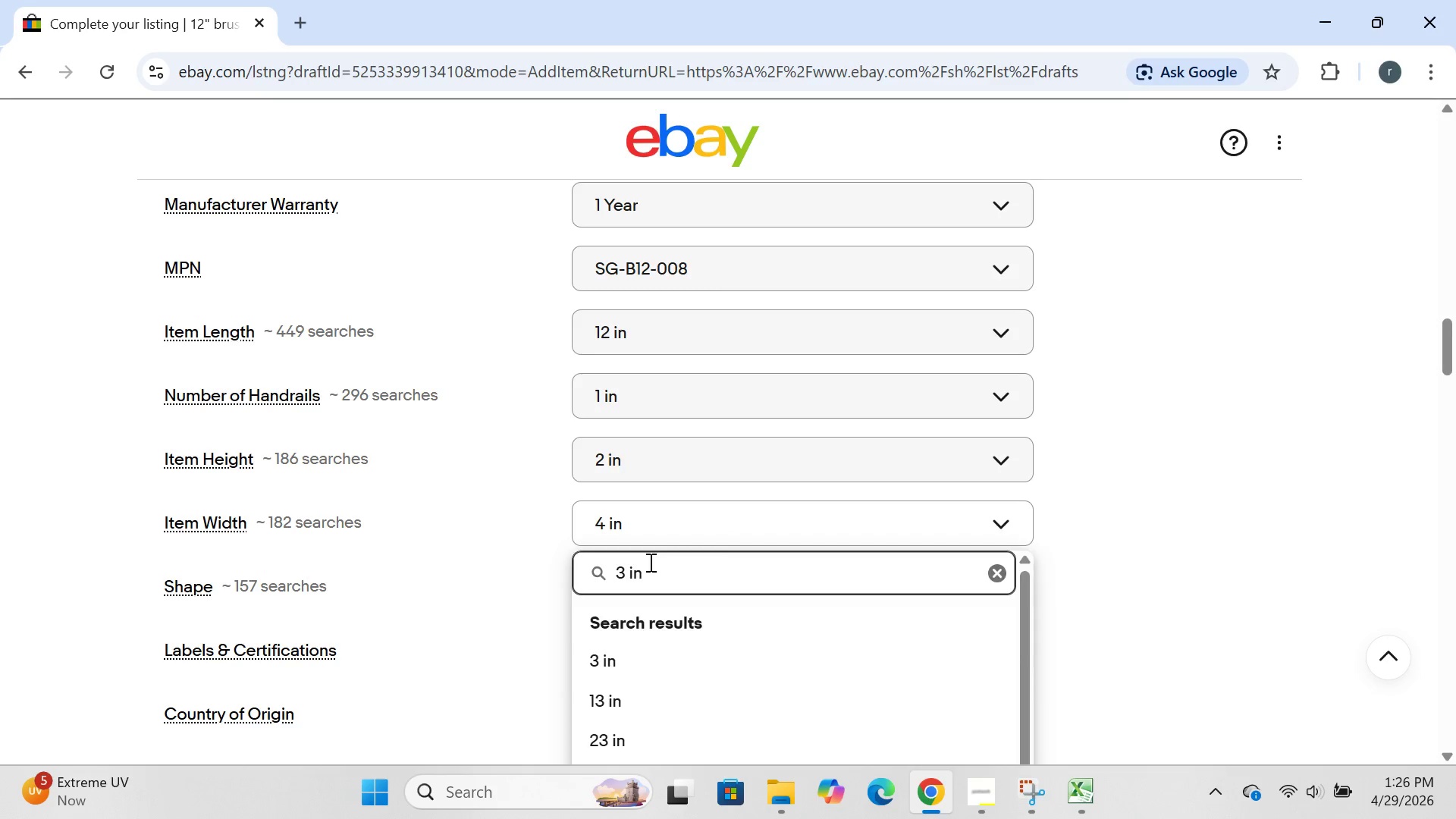 
key(Enter)
 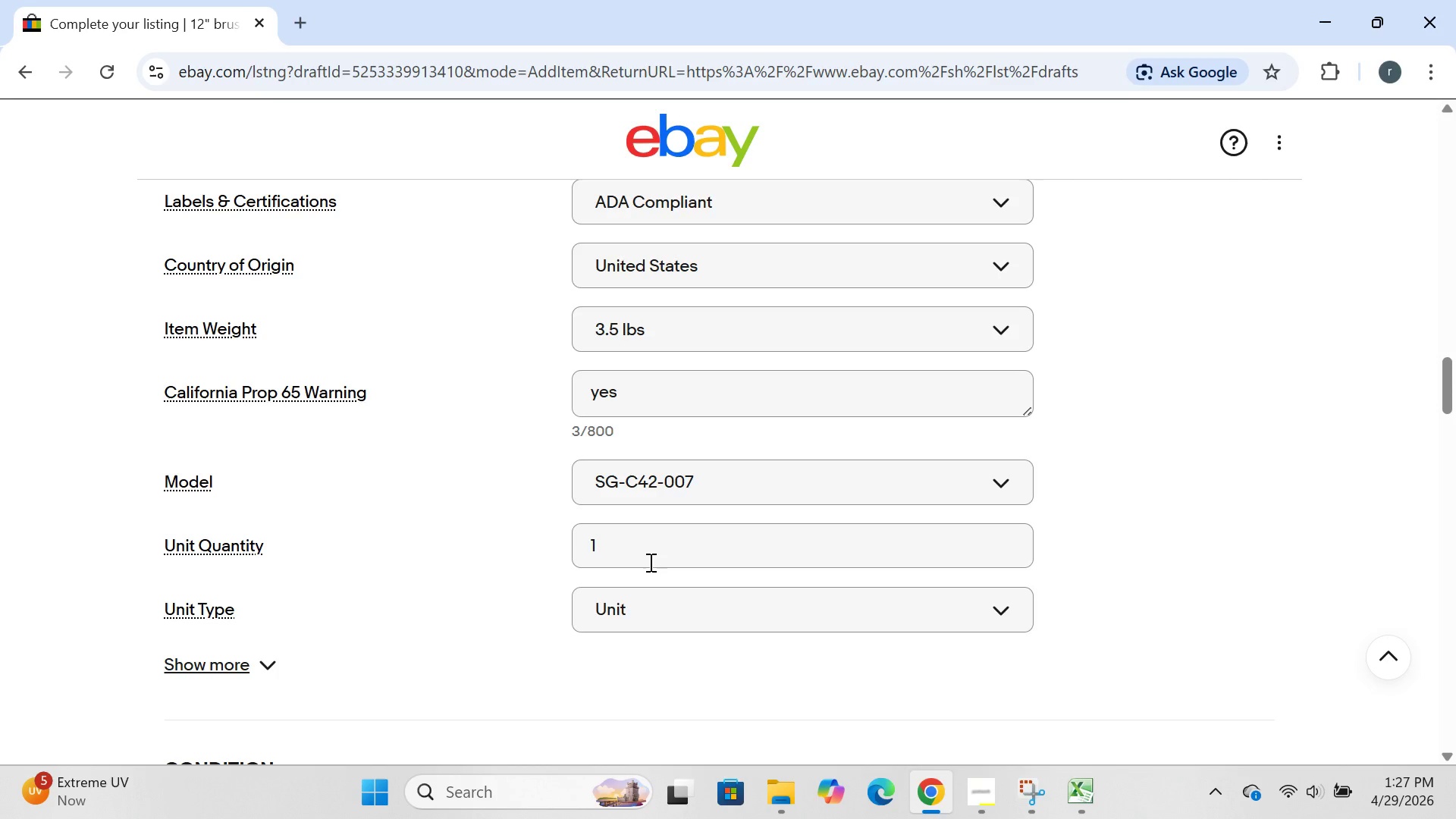 
wait(38.98)
 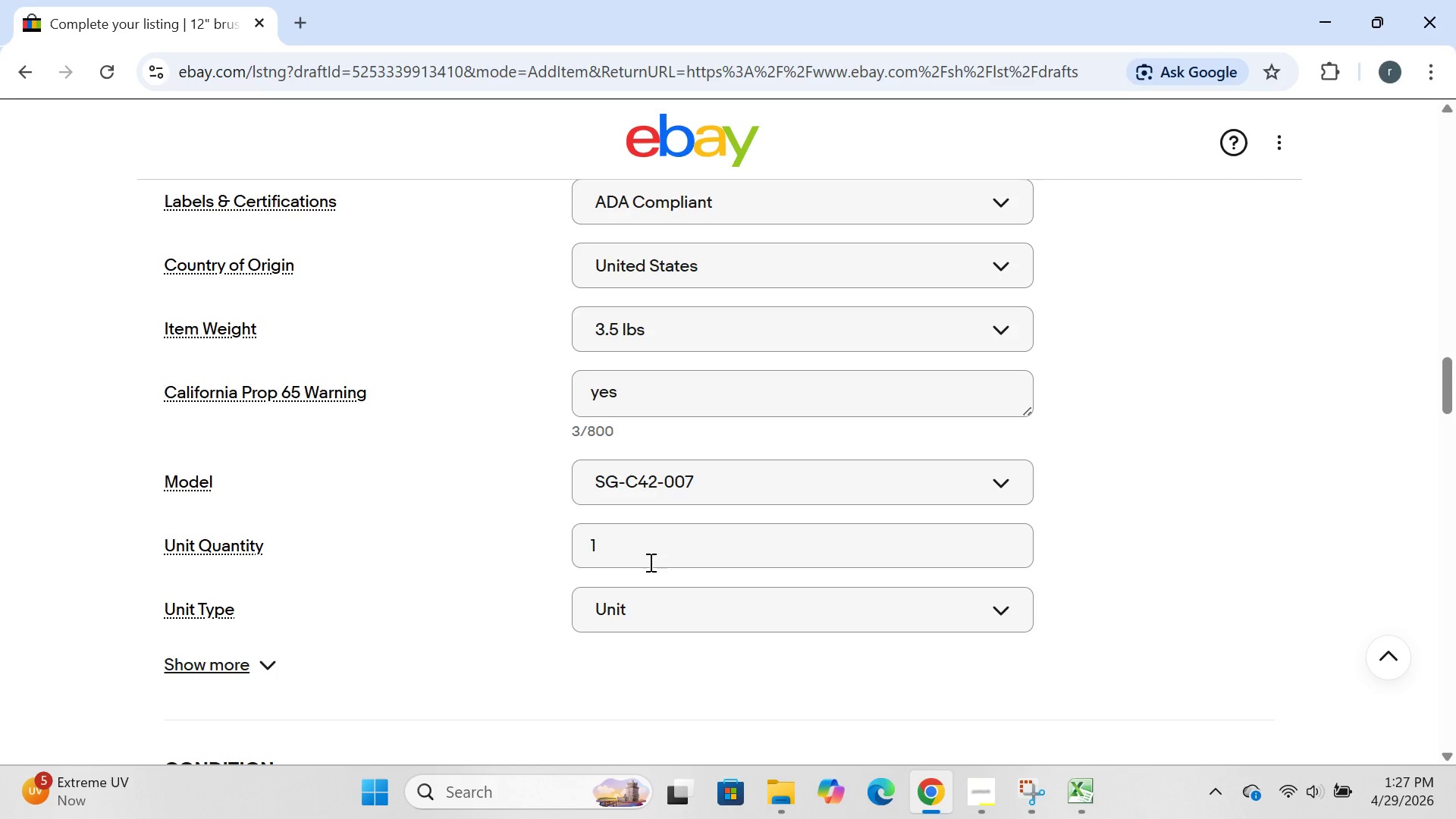 
left_click([675, 331])
 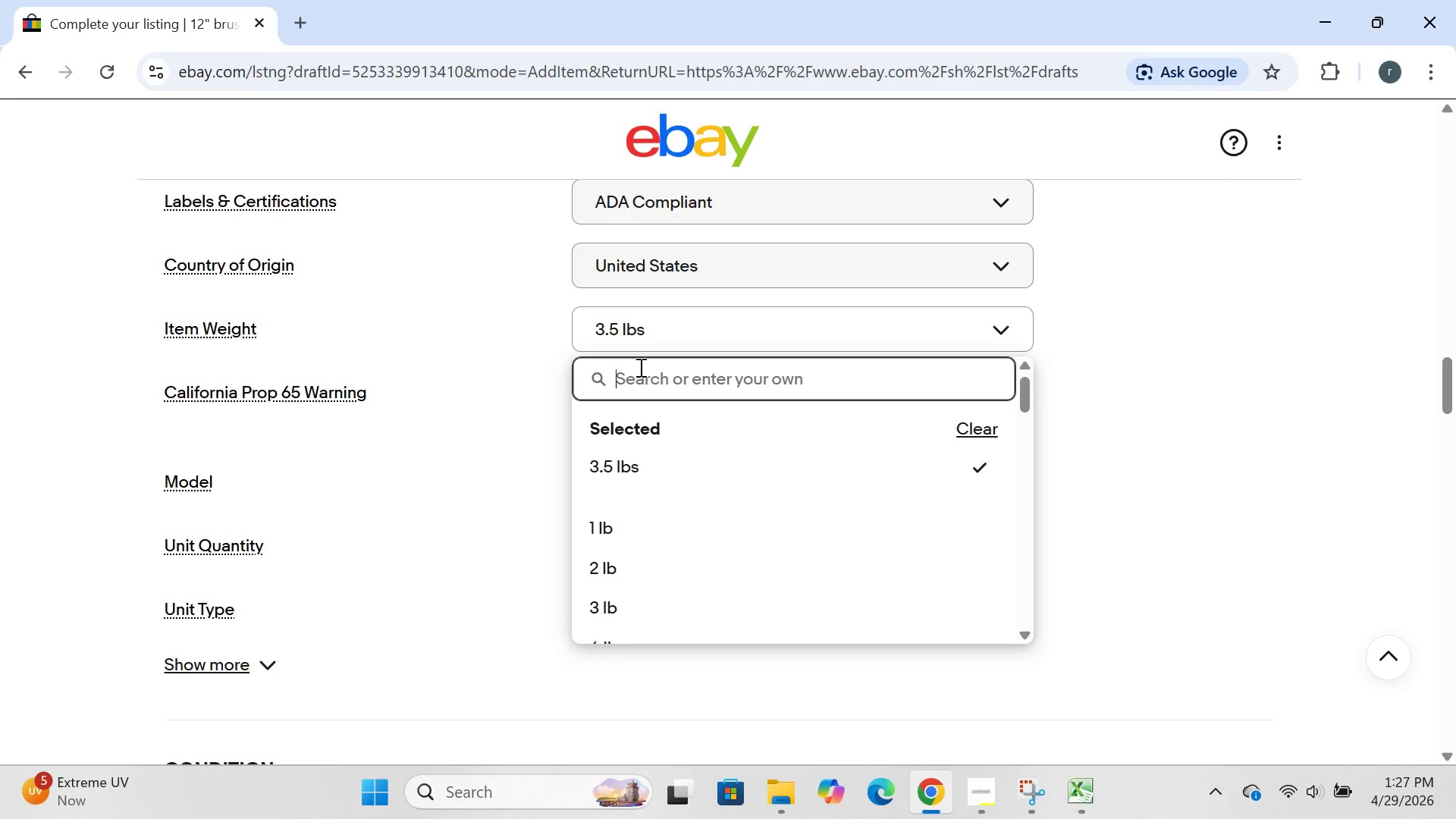 
type(1.5 lbs)
 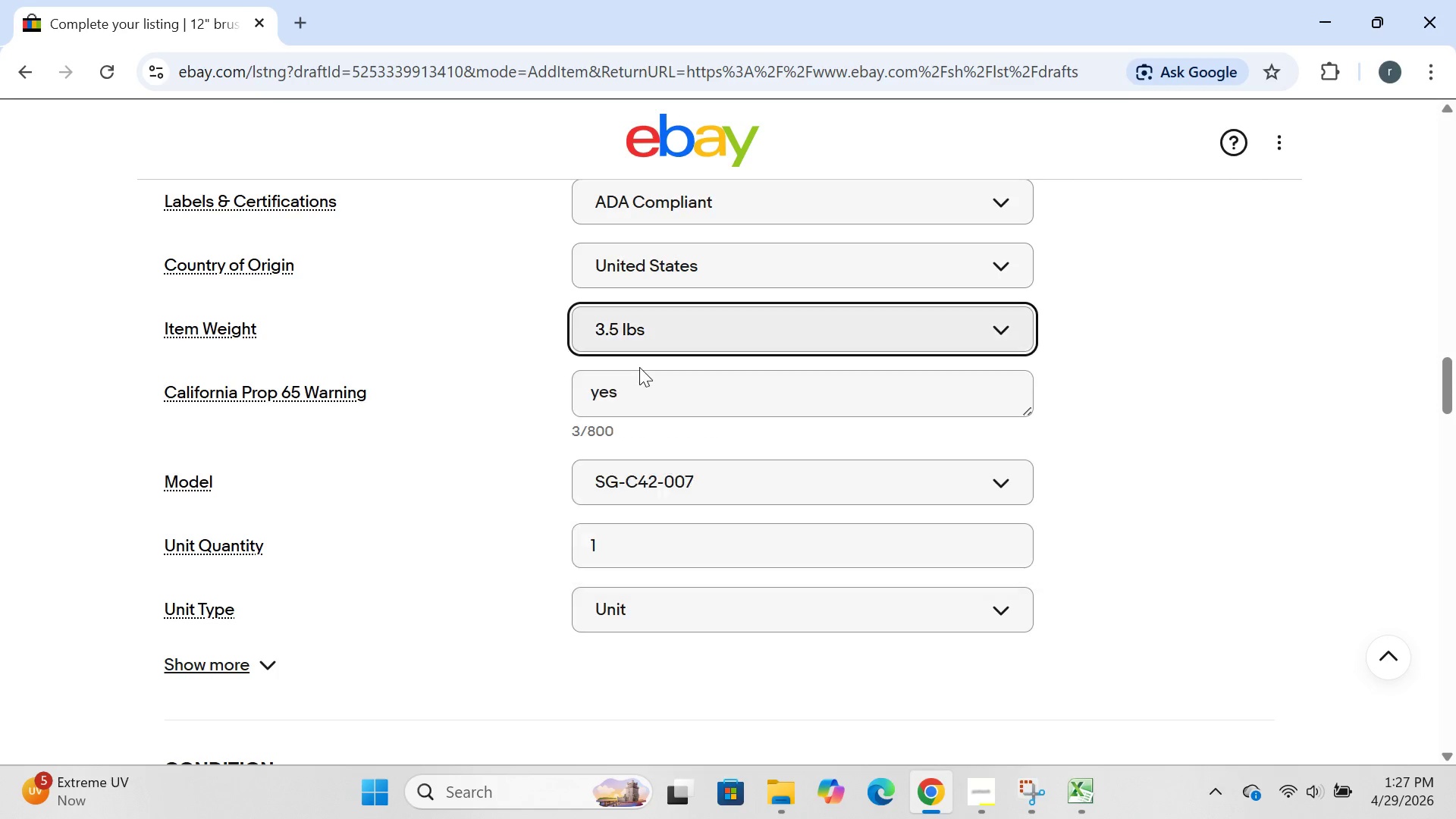 
key(Enter)
 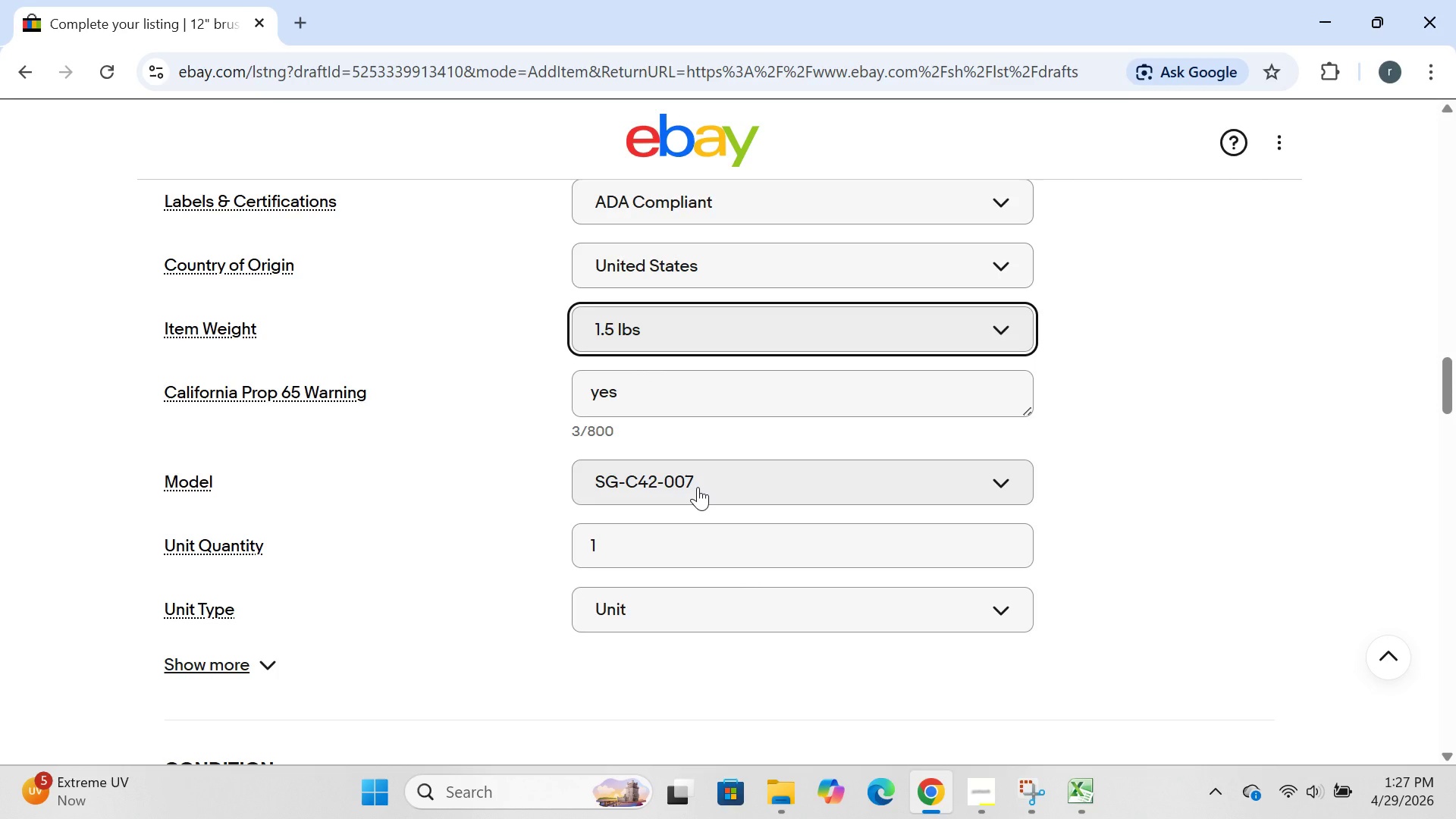 
left_click([698, 487])
 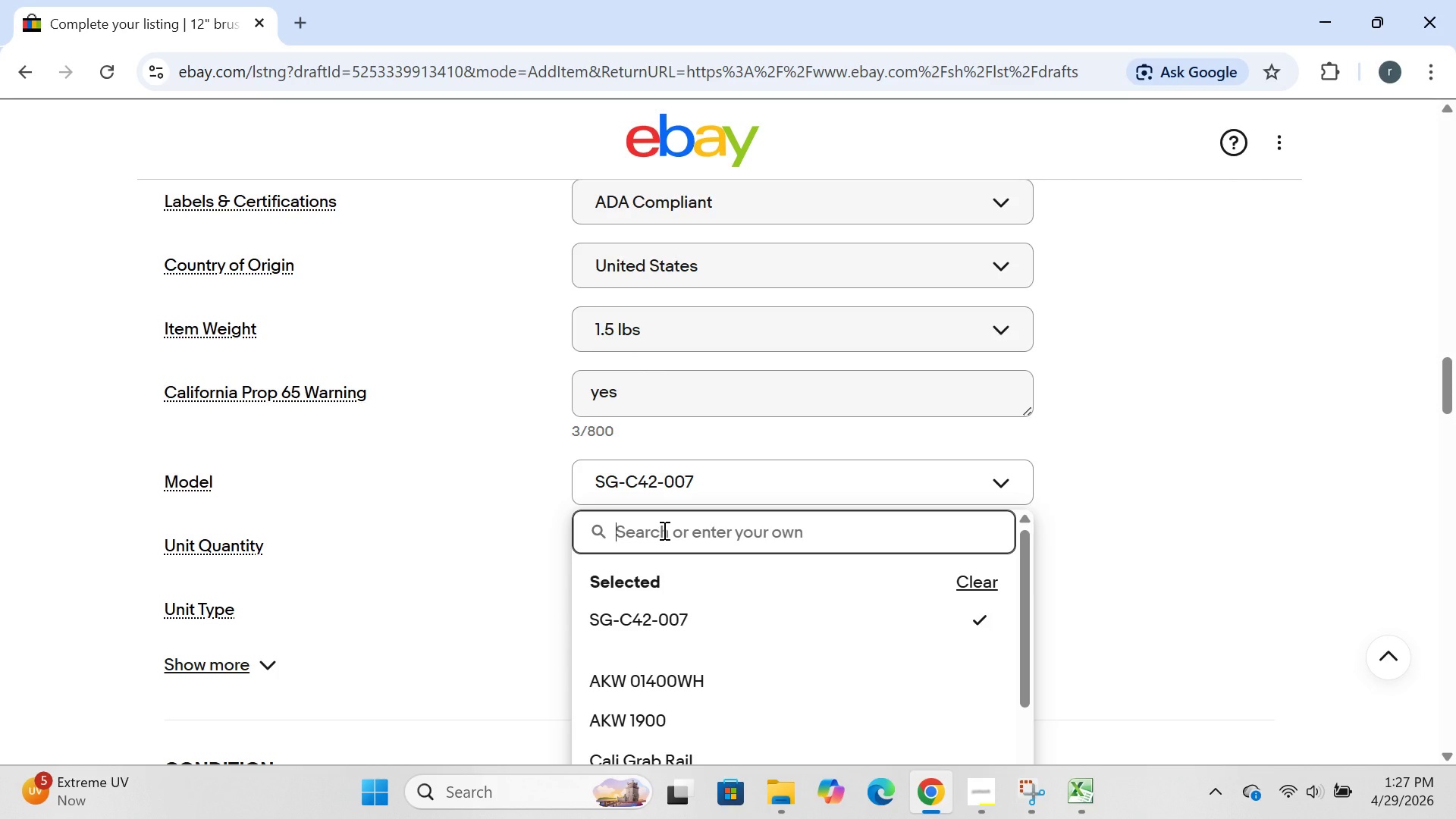 
key(CapsLock)
 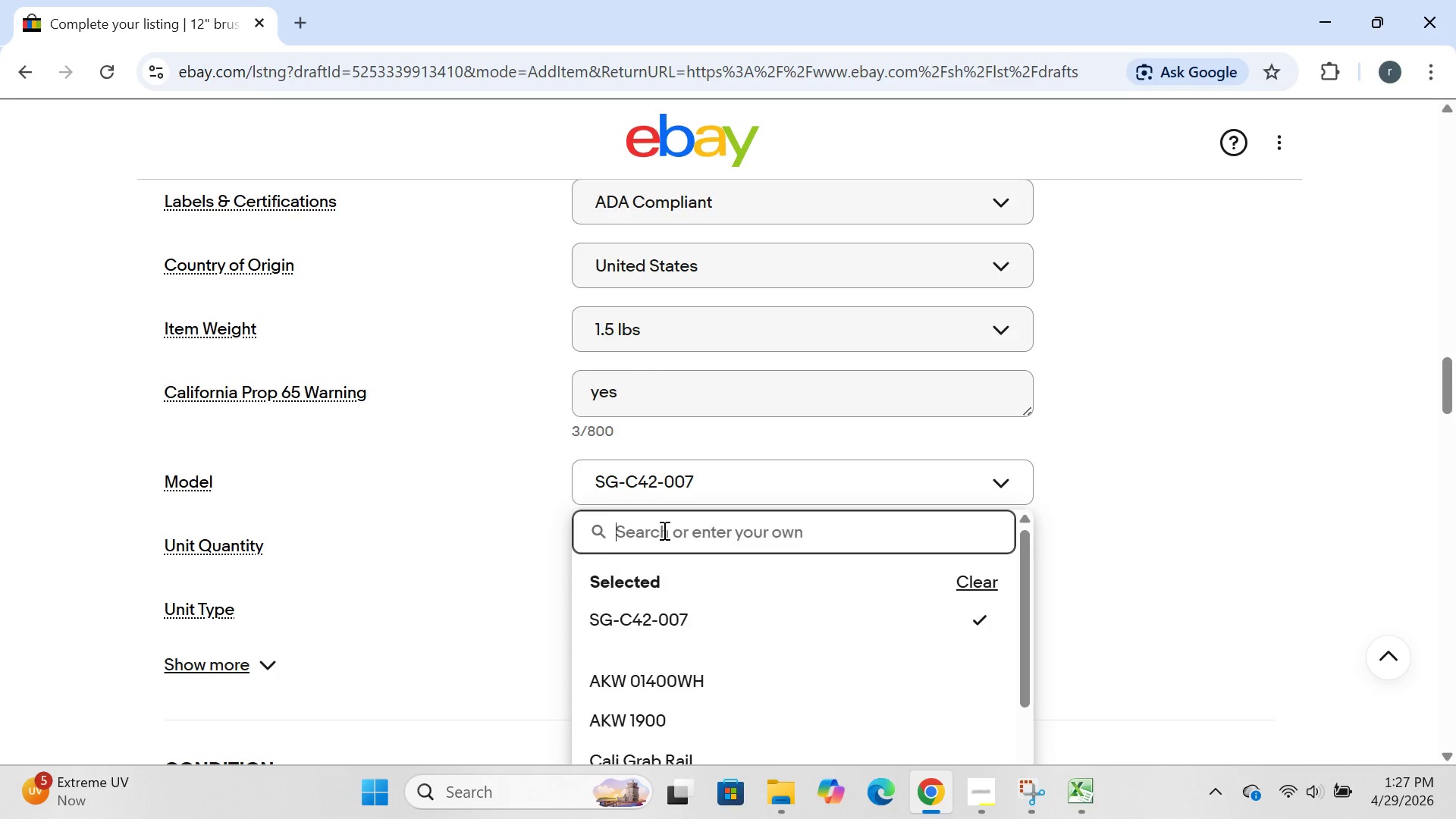 
left_click([663, 530])
 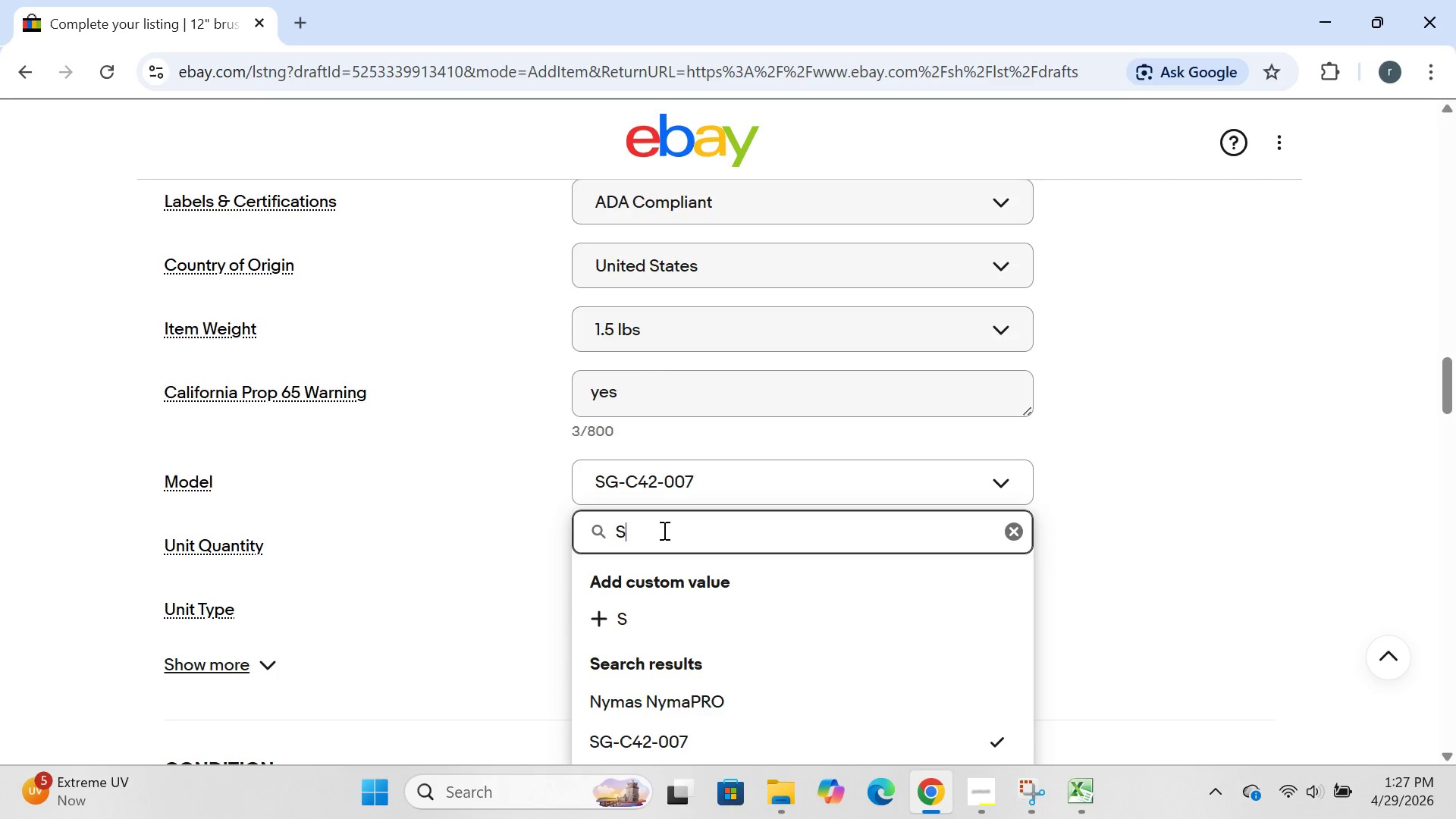 
type(SG-C)
key(Backspace)
type(B12-008)
 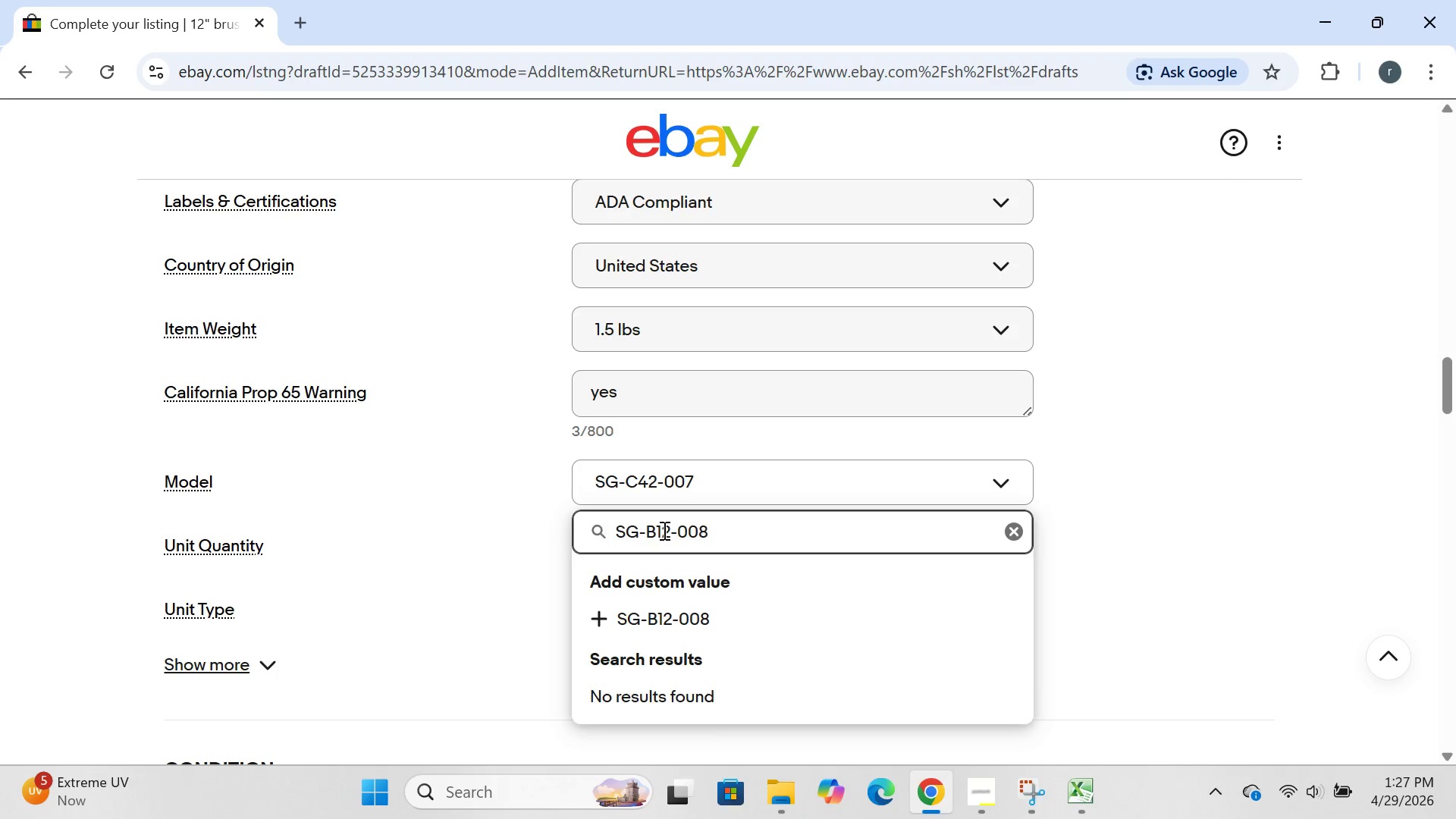 
key(Enter)
 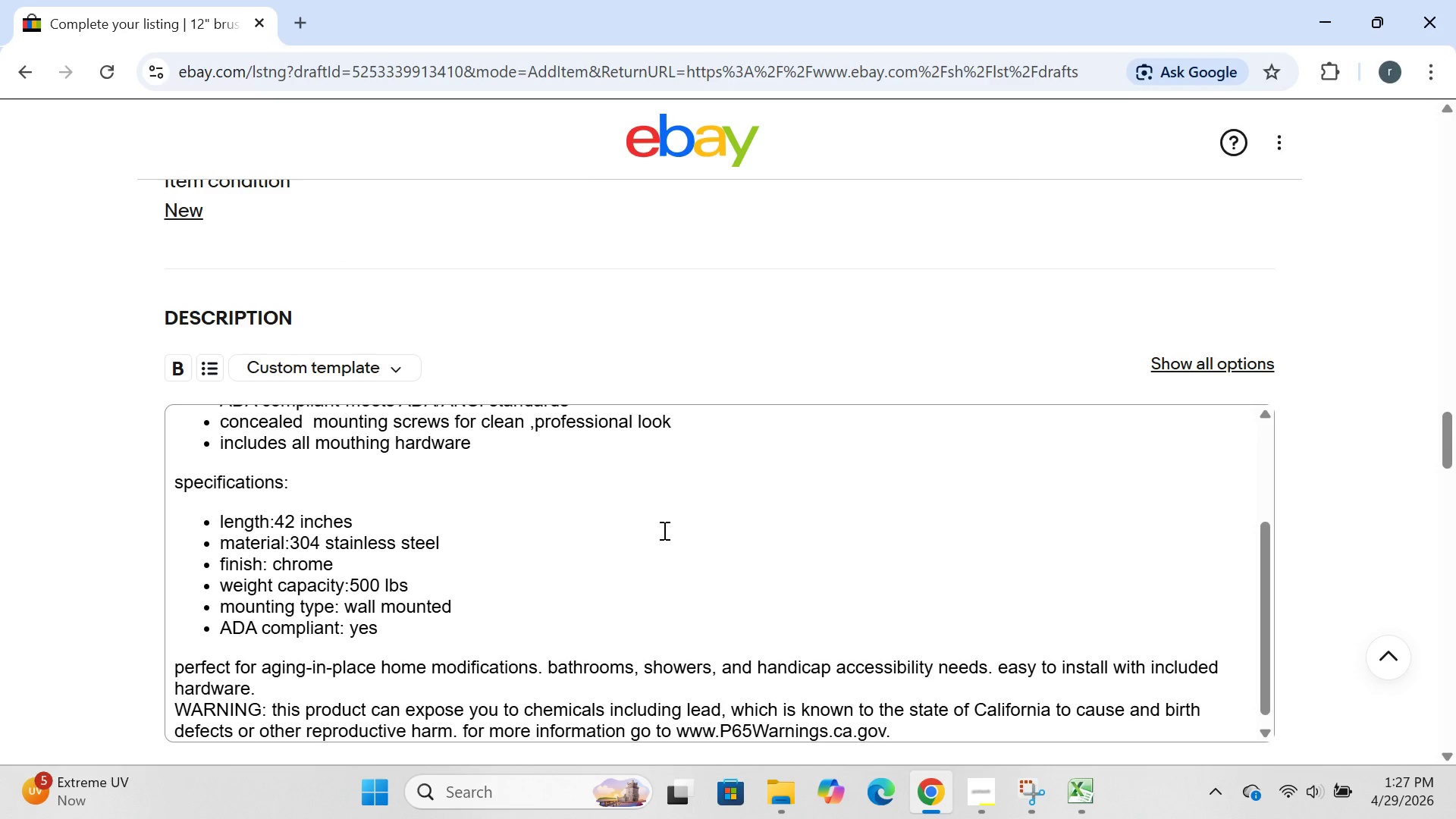 
wait(11.99)
 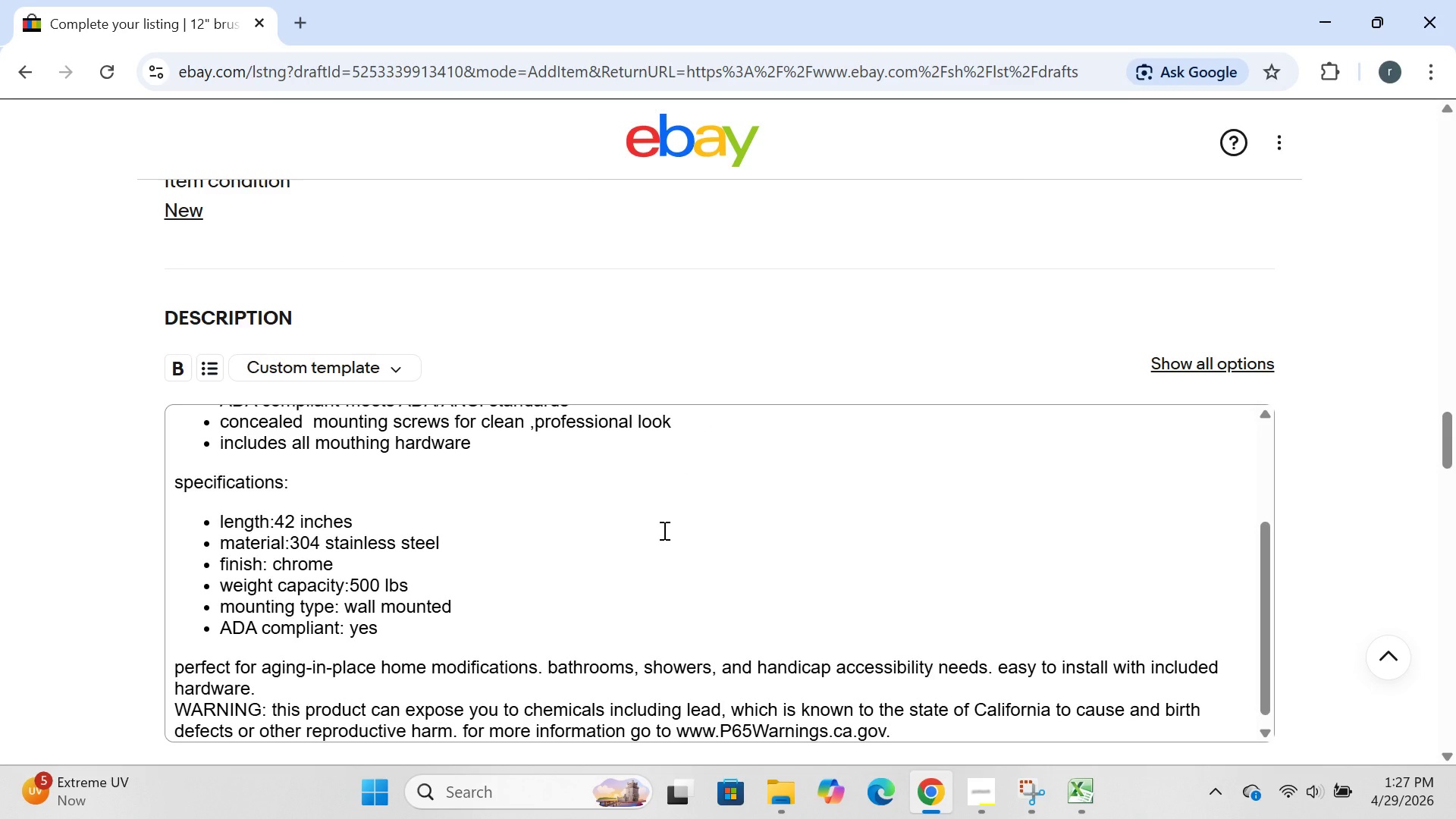 
left_click([908, 536])
 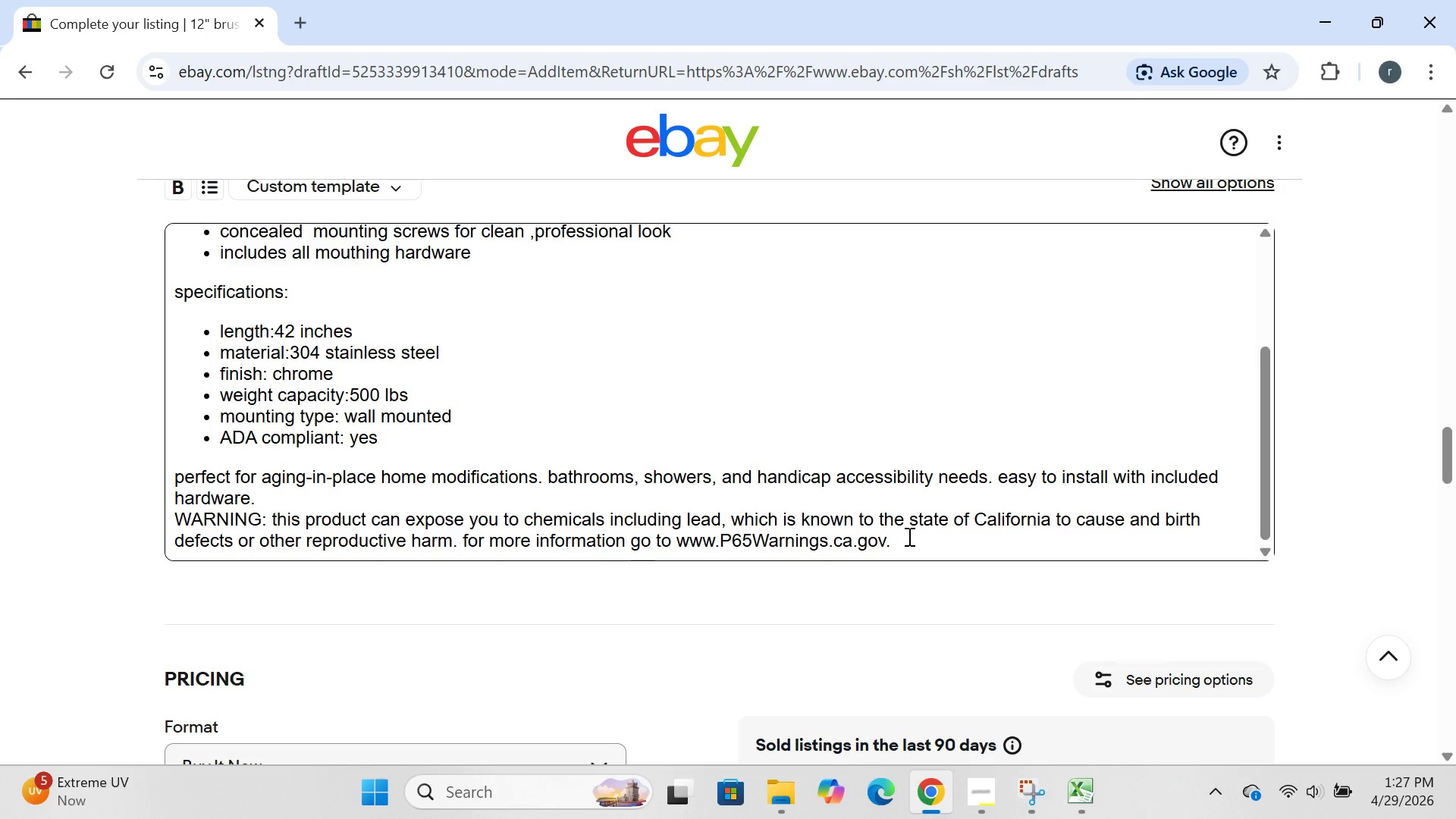 
key(Control+A)
 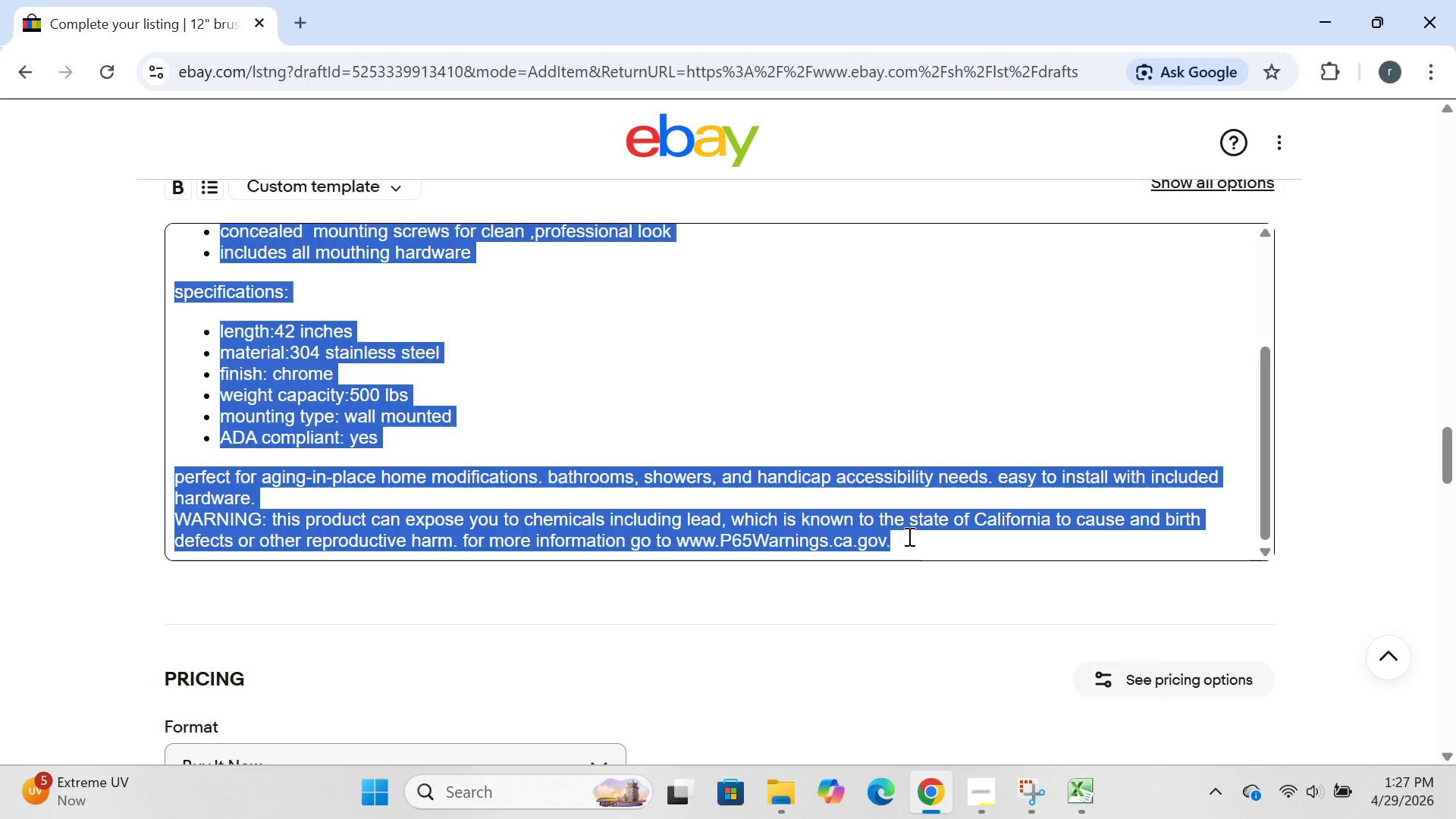 
key(Backspace)
 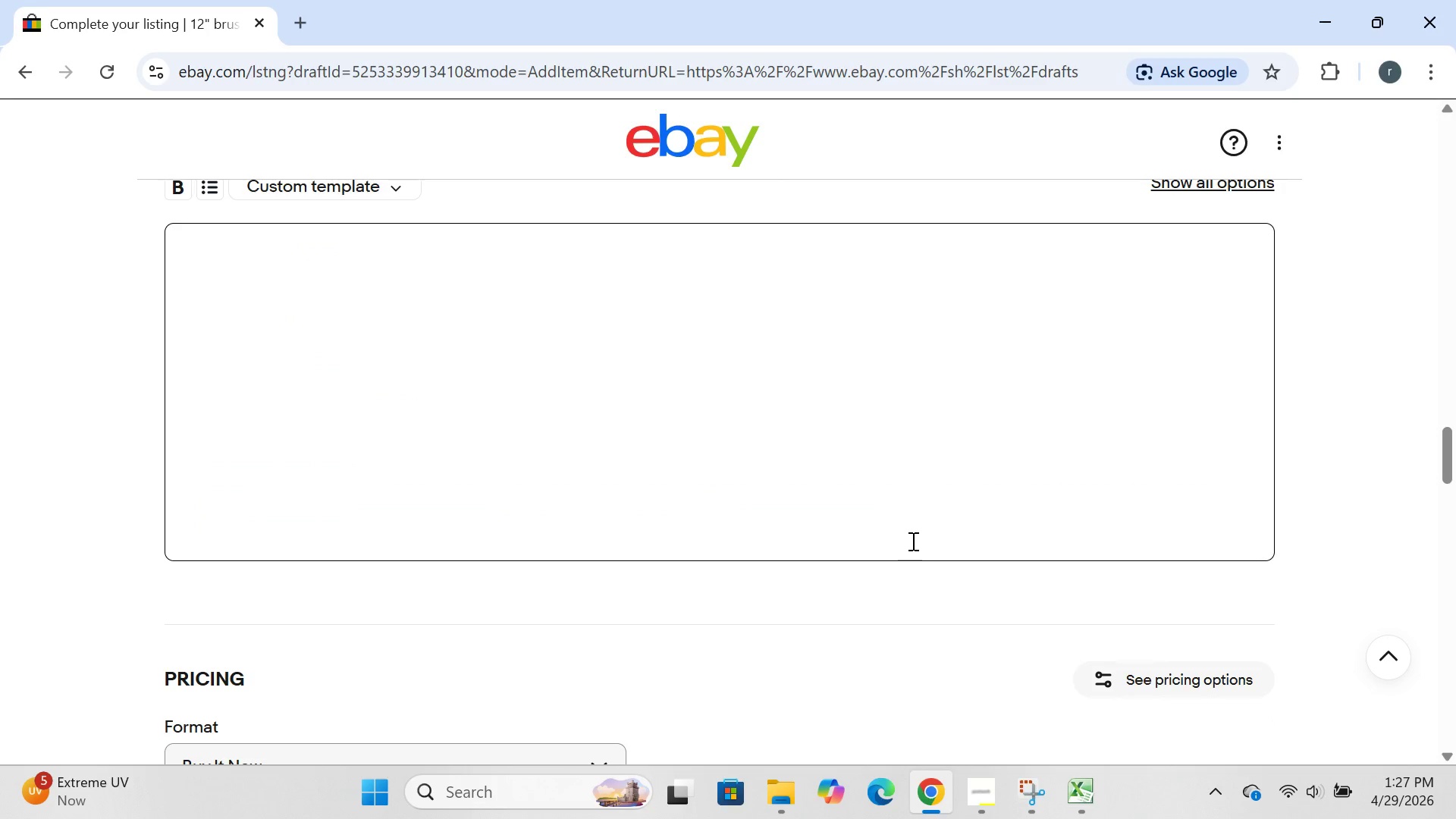 
key(CapsLock)
 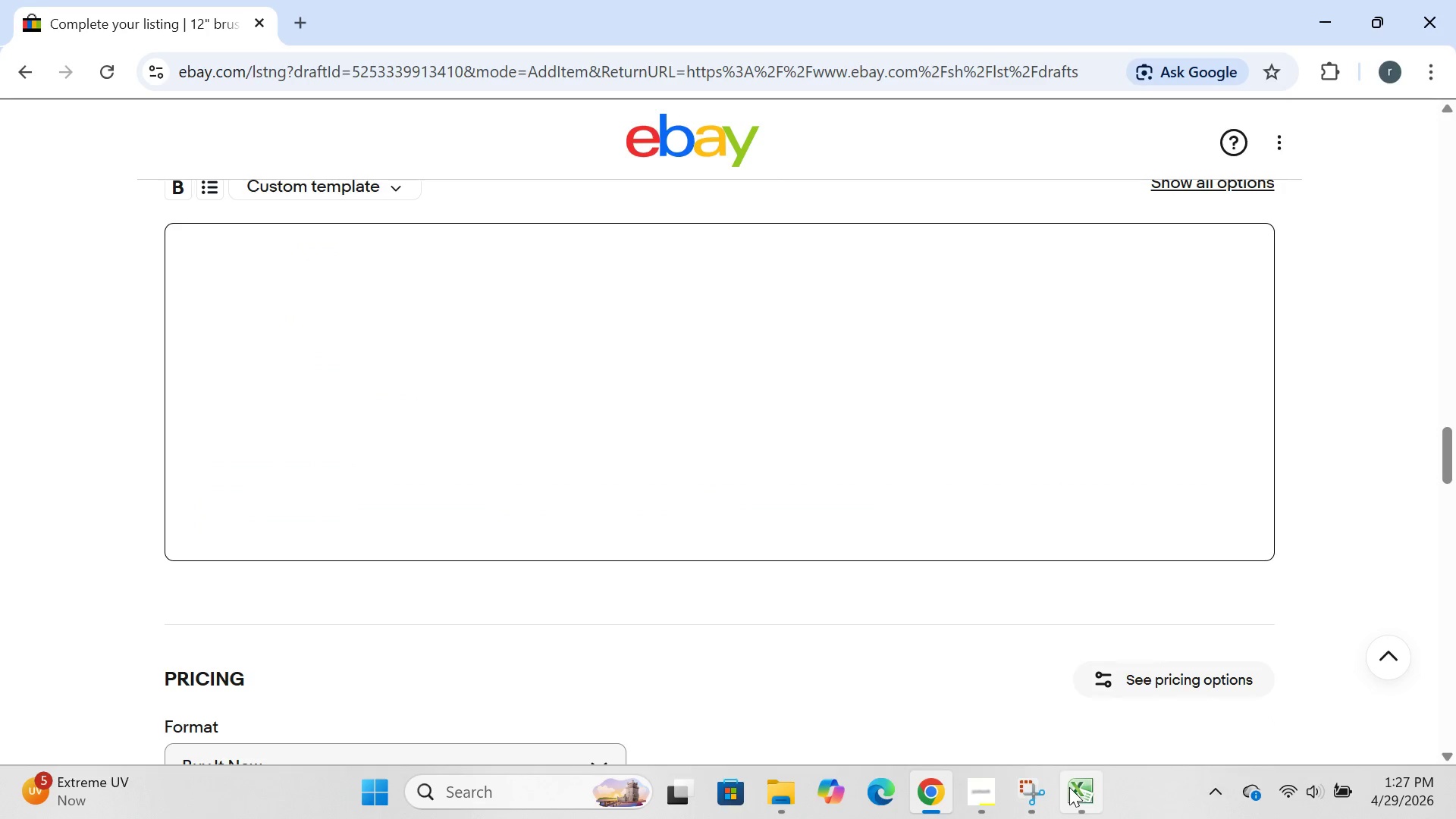 
left_click([1069, 787])
 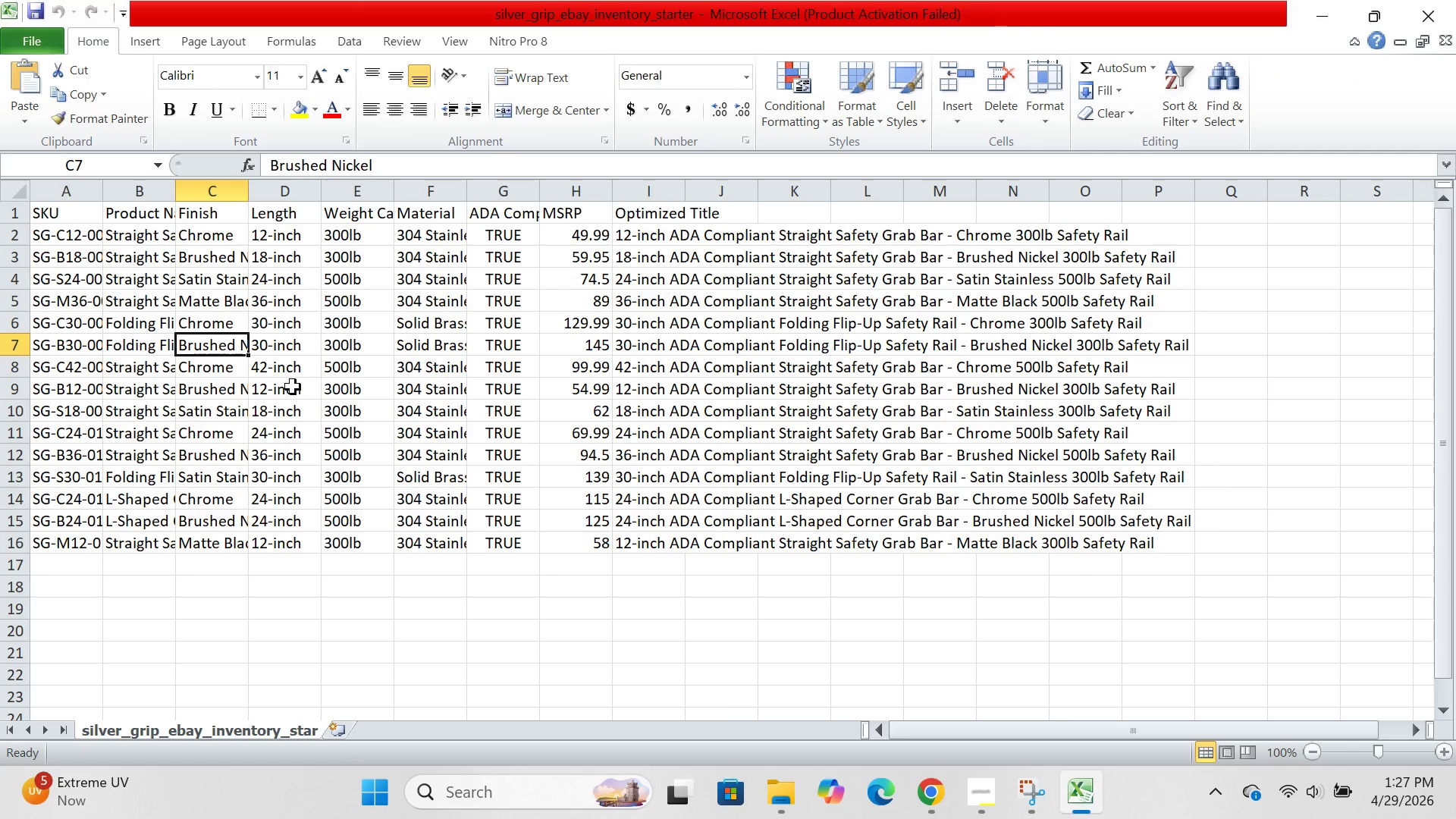 
left_click([281, 394])
 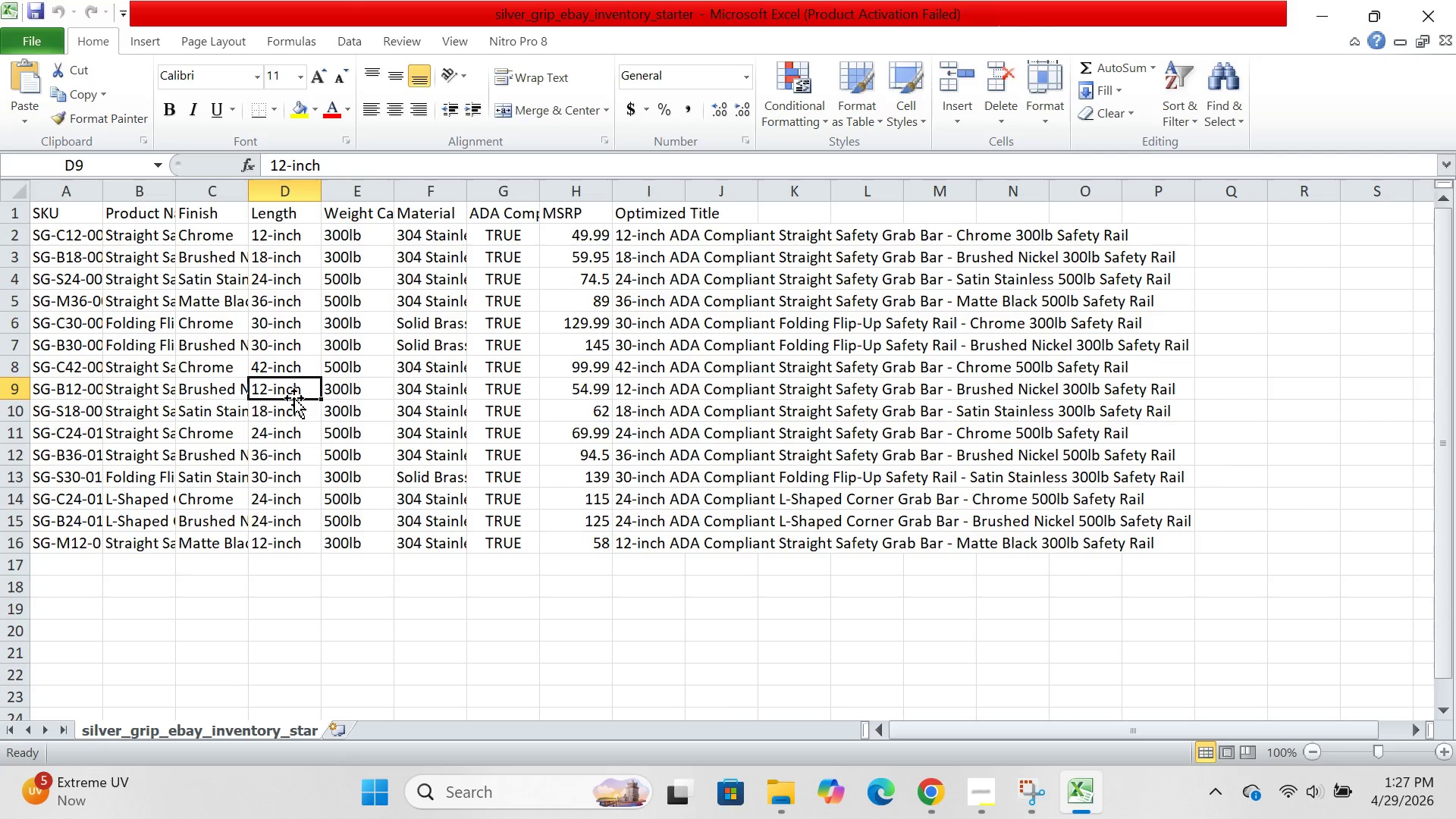 
scroll: coordinate [294, 398], scroll_direction: down, amount: 1.0
 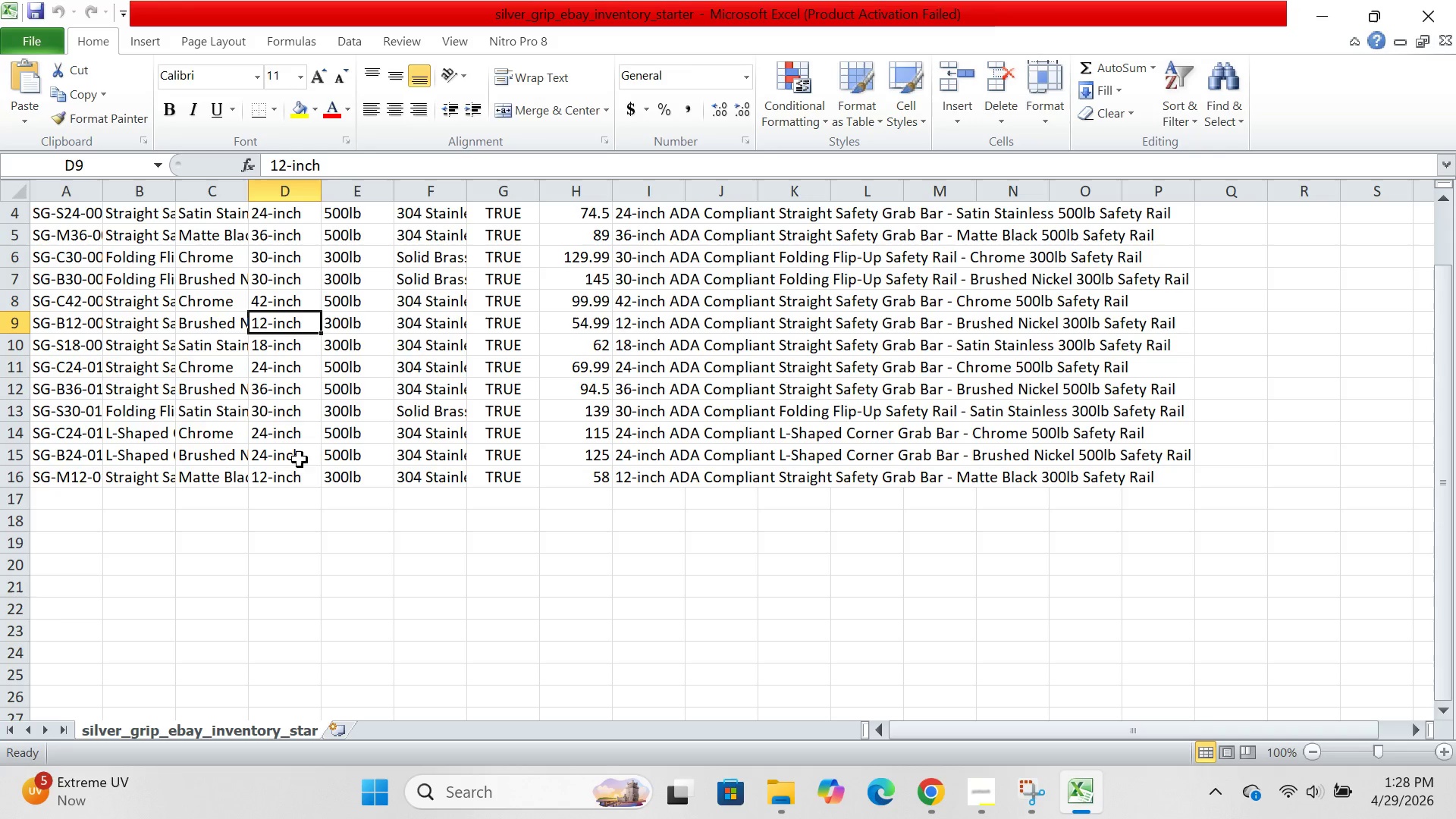 
left_click([295, 476])
 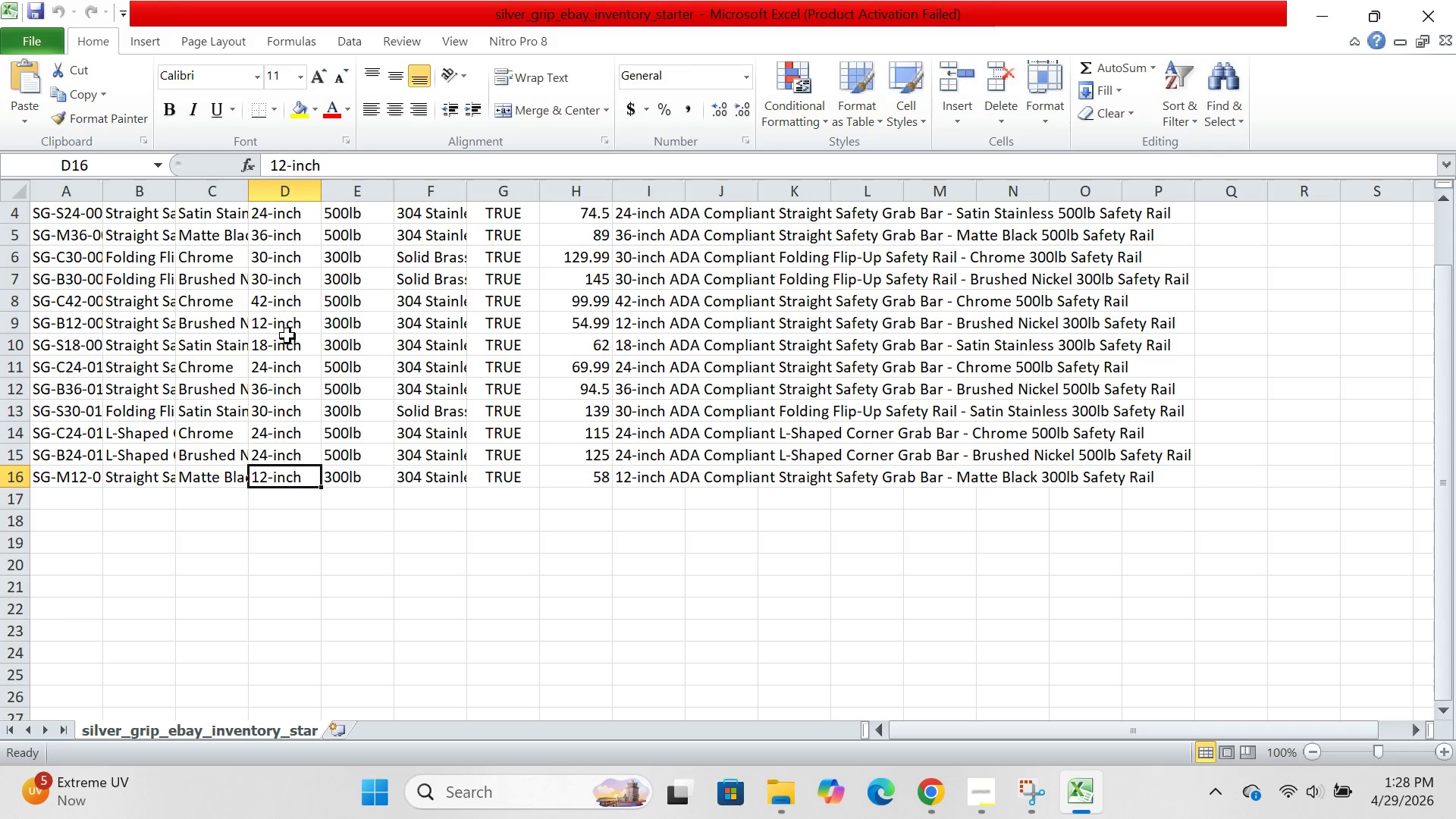 
left_click([287, 336])
 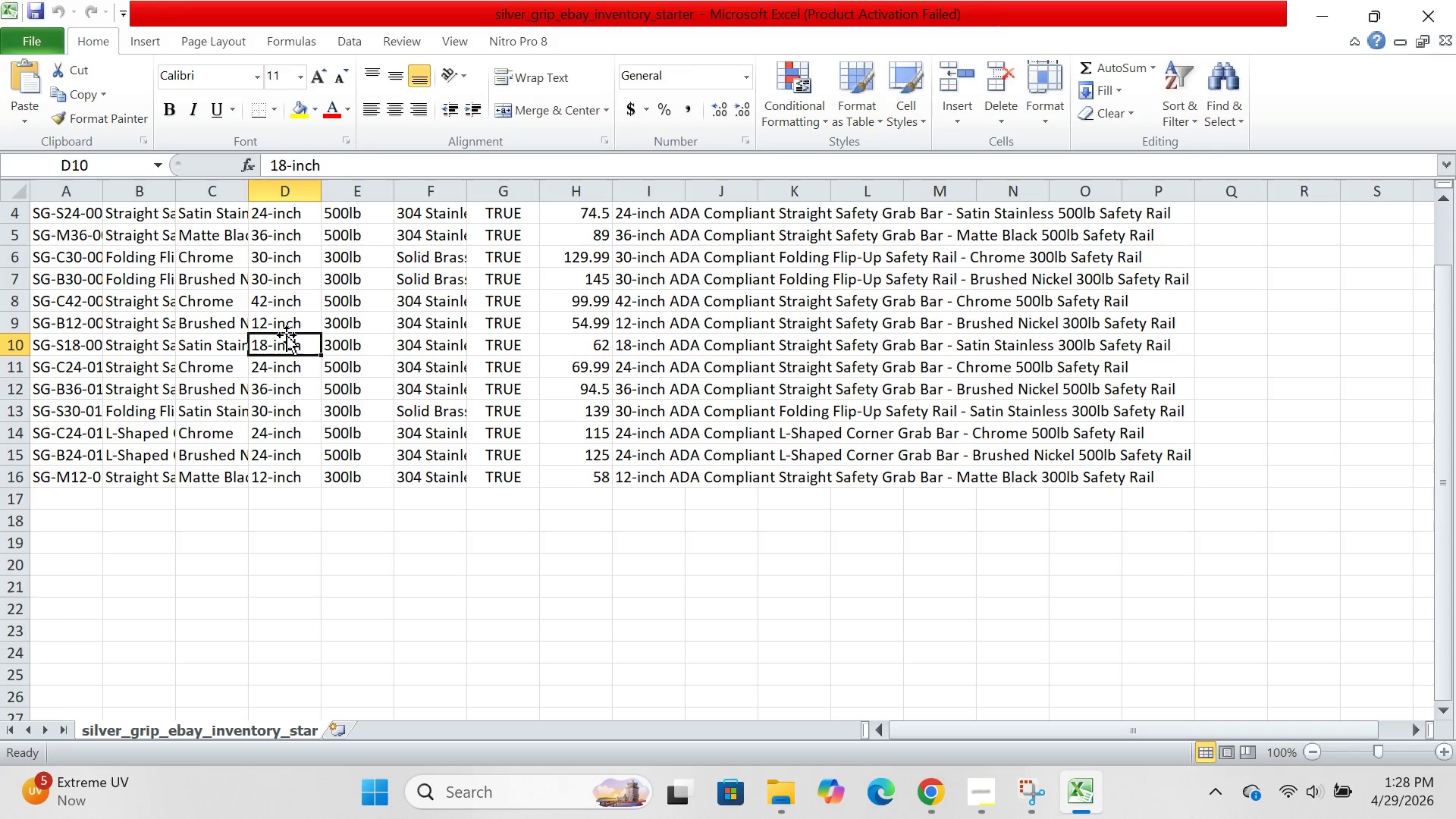 
left_click([287, 322])
 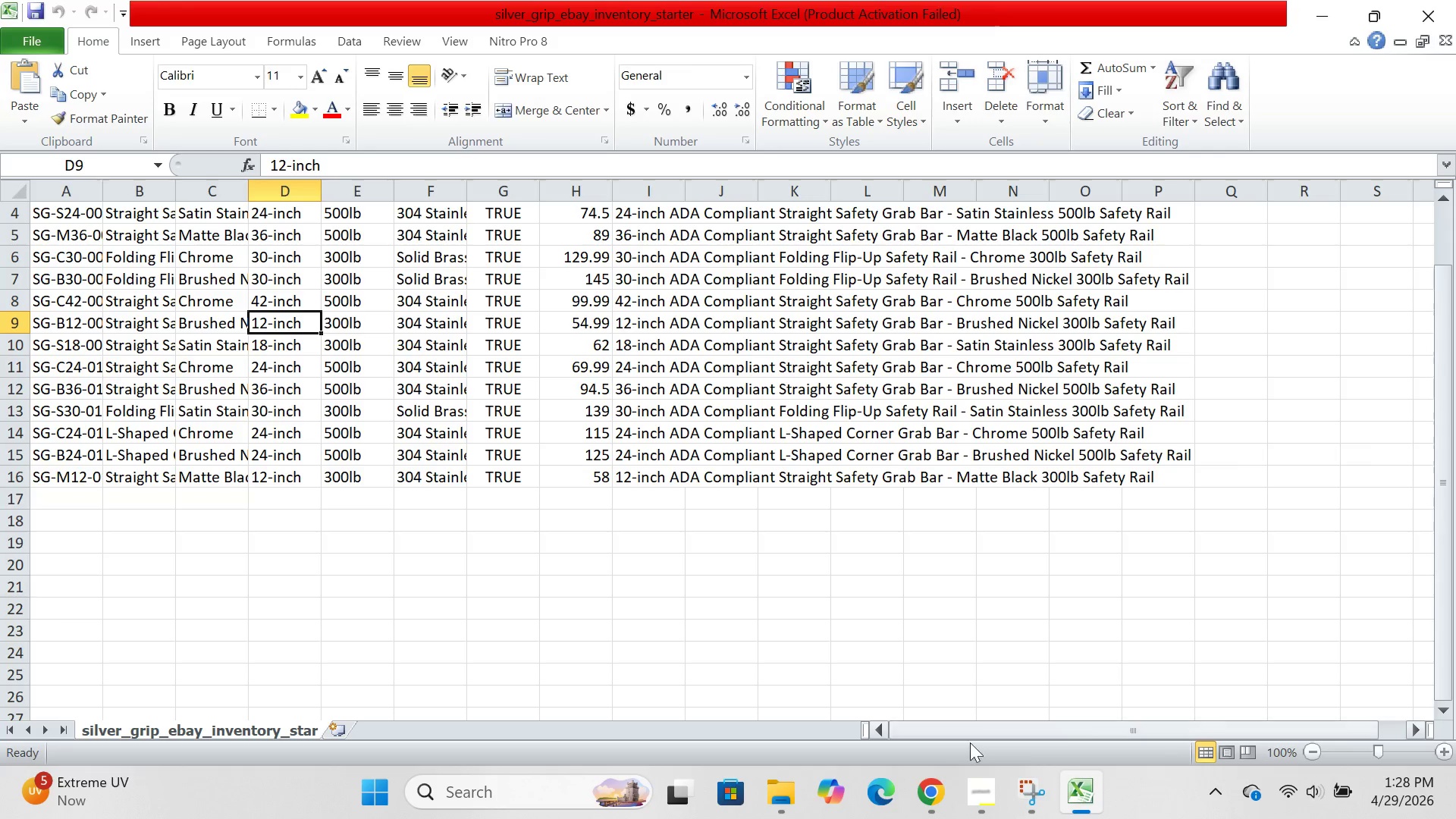 
left_click([930, 770])
 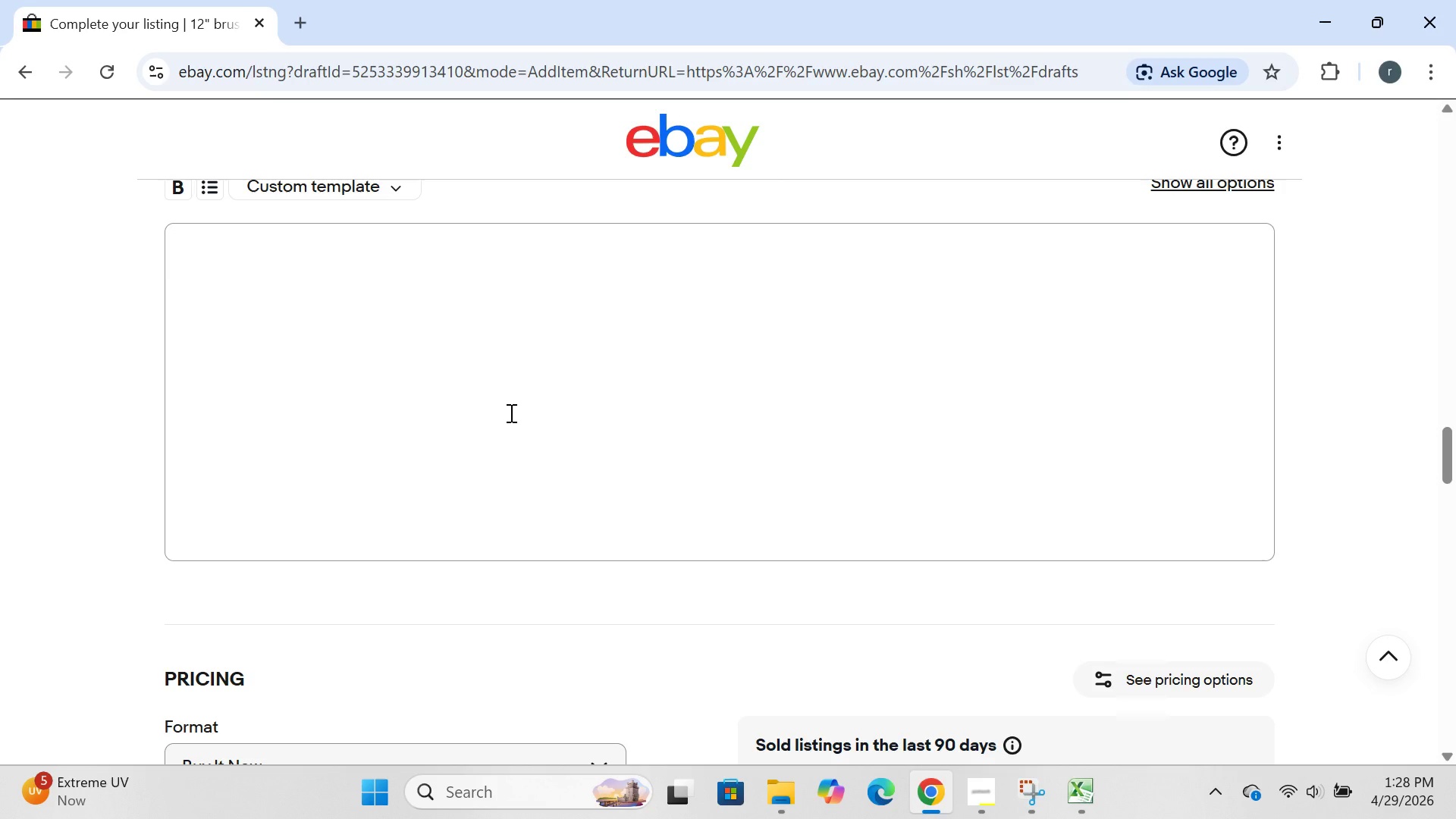 
type(r)
key(Backspace)
type(this 12 )
key(Backspace)
type(-inch ADN)
key(Backspace)
type(A 0)
key(Backspace)
key(Backspace)
type(-compliant bruseh)
key(Backspace)
key(Backspace)
type(hed nickel )
 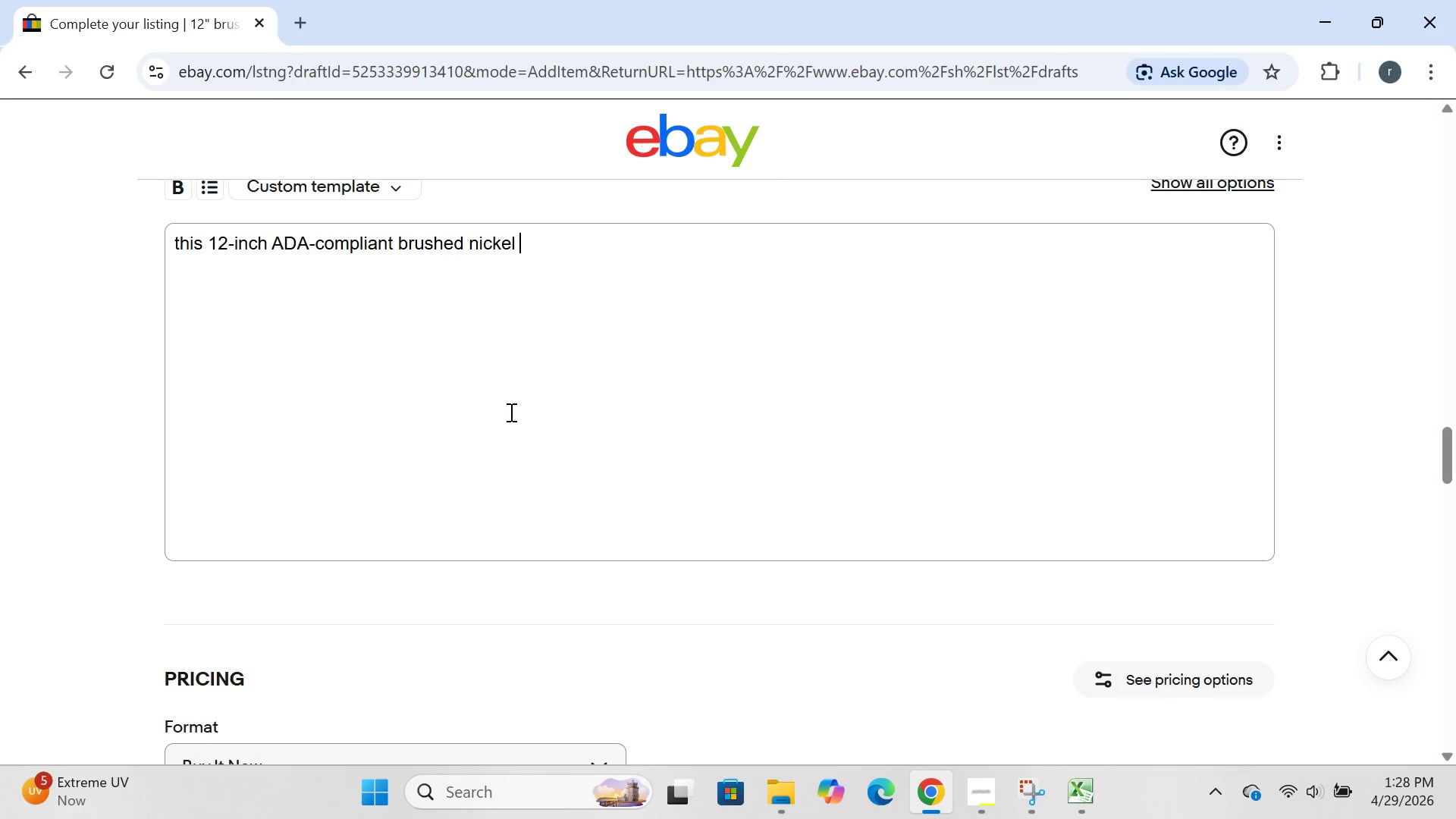 
type(grab bar has a 3000lb )
 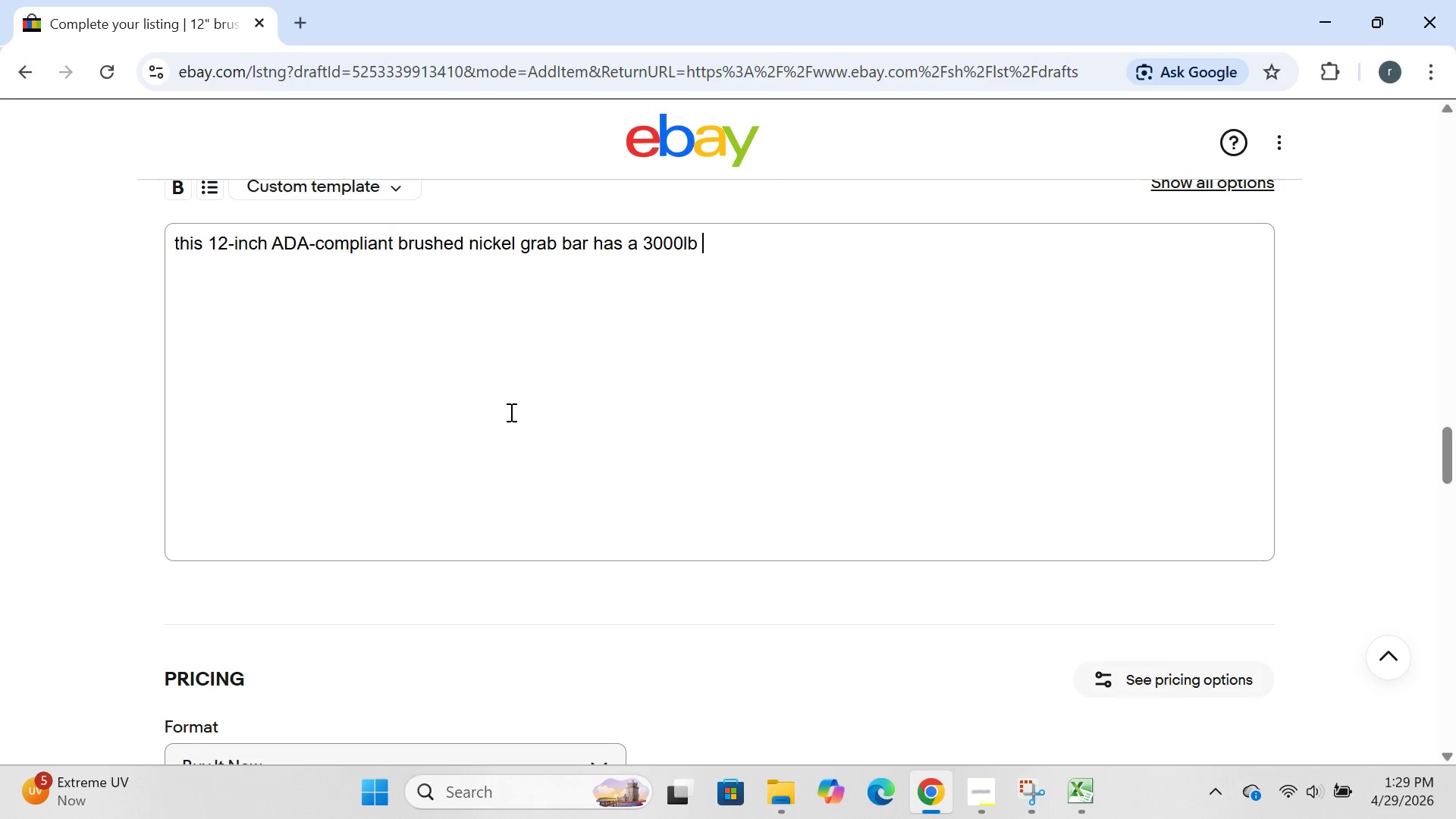 
key(ArrowLeft)
 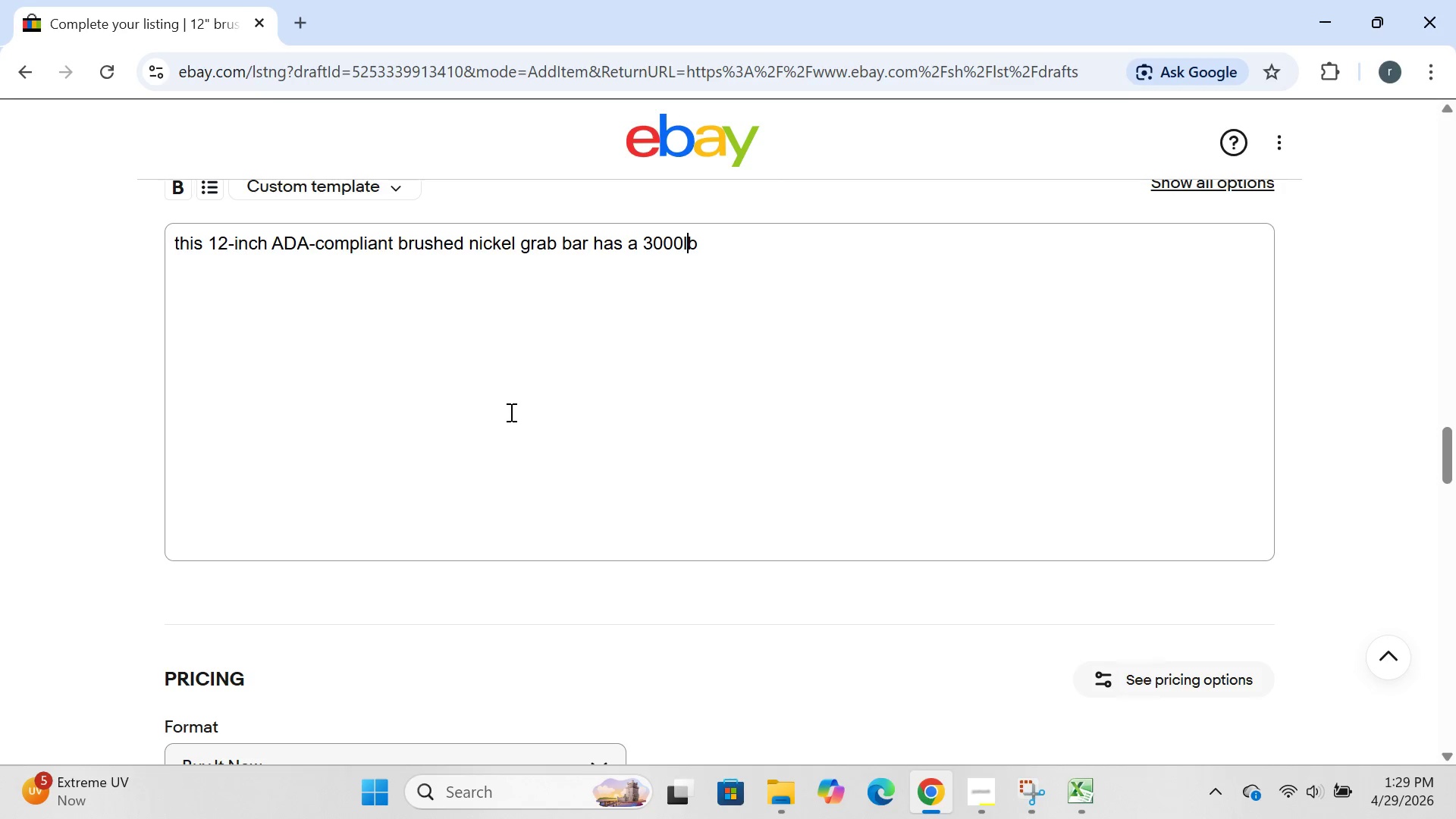 
key(ArrowLeft)
 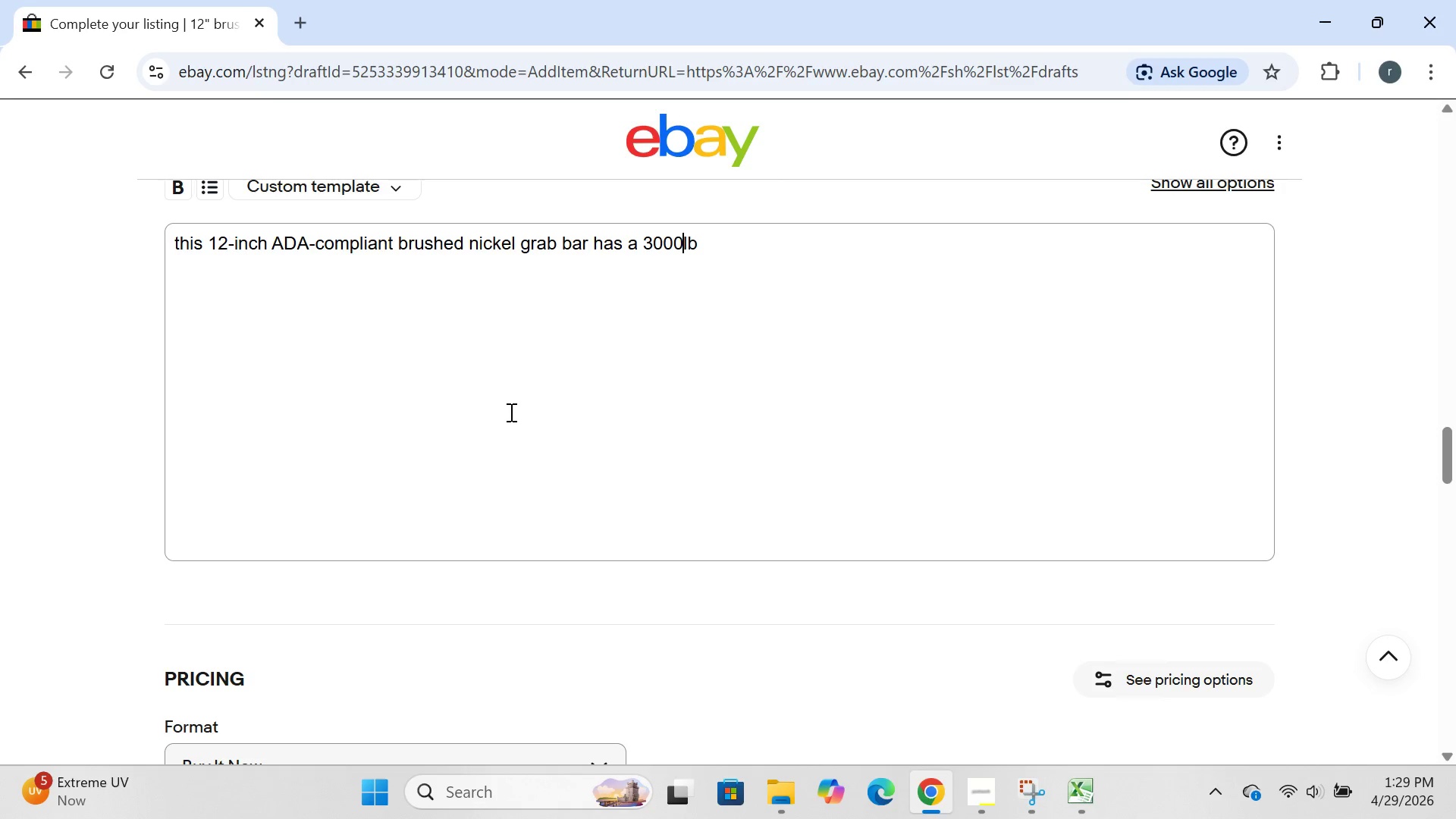 
key(ArrowLeft)
 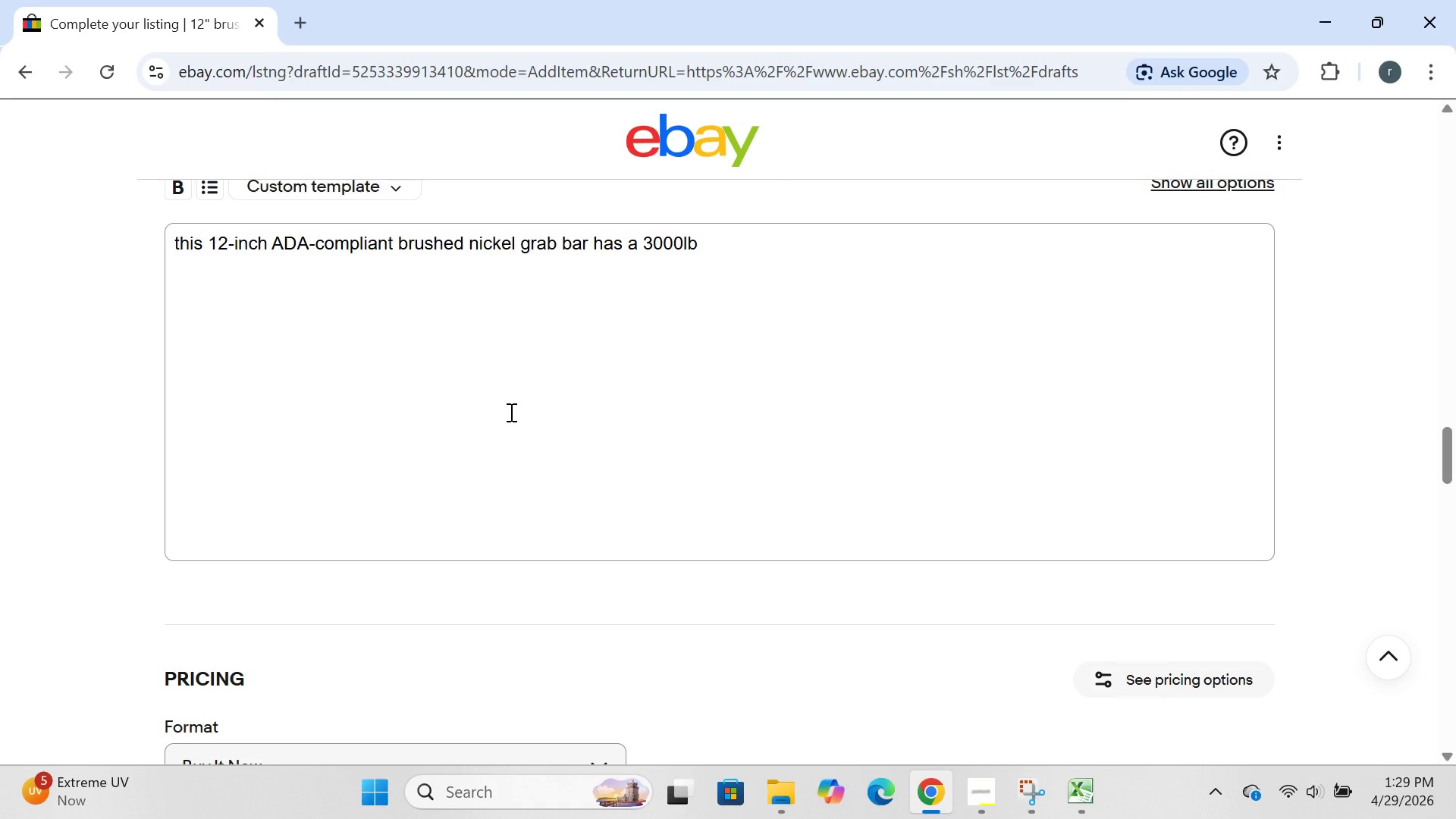 
key(Backspace)
 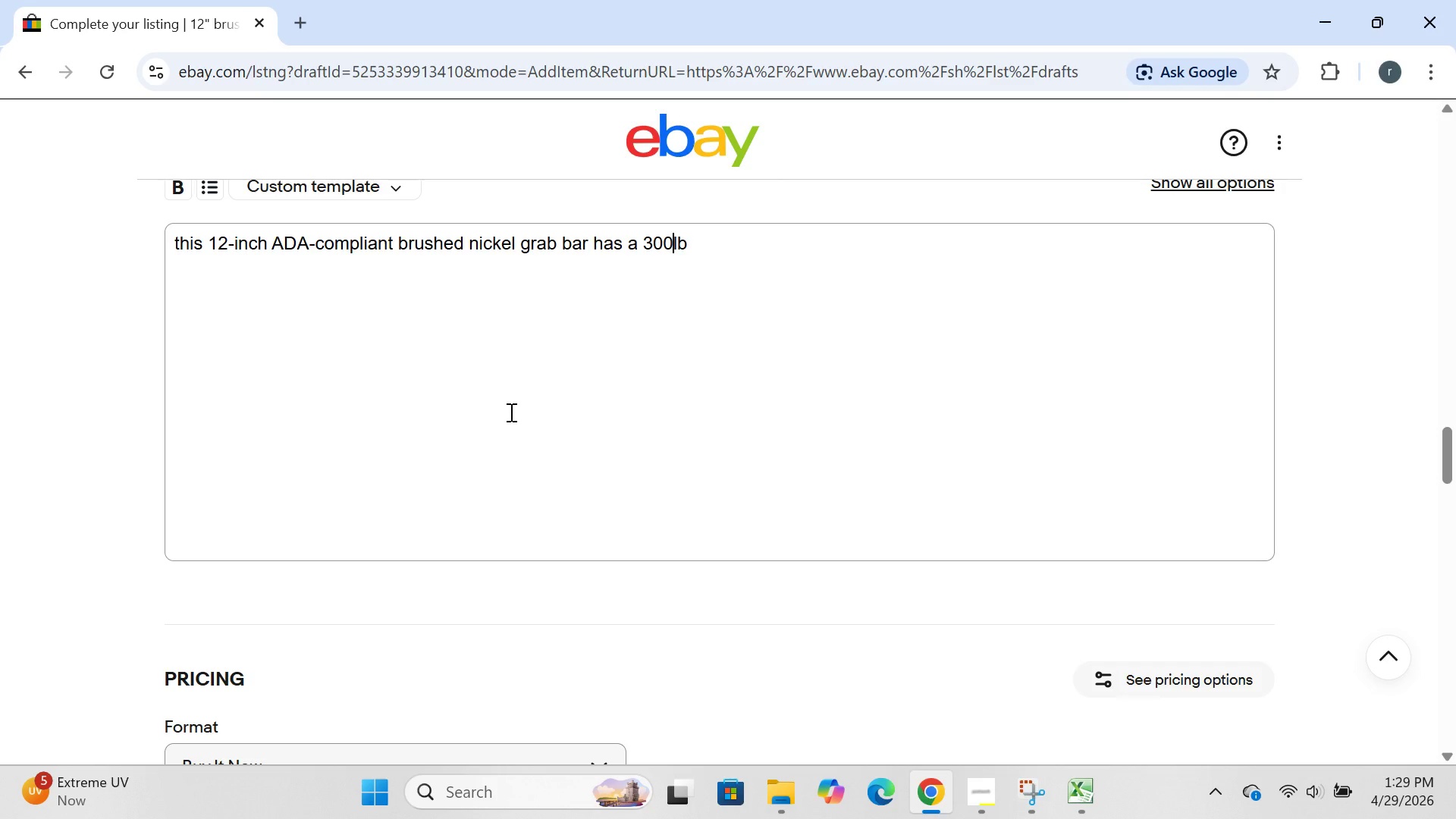 
key(ArrowRight)
 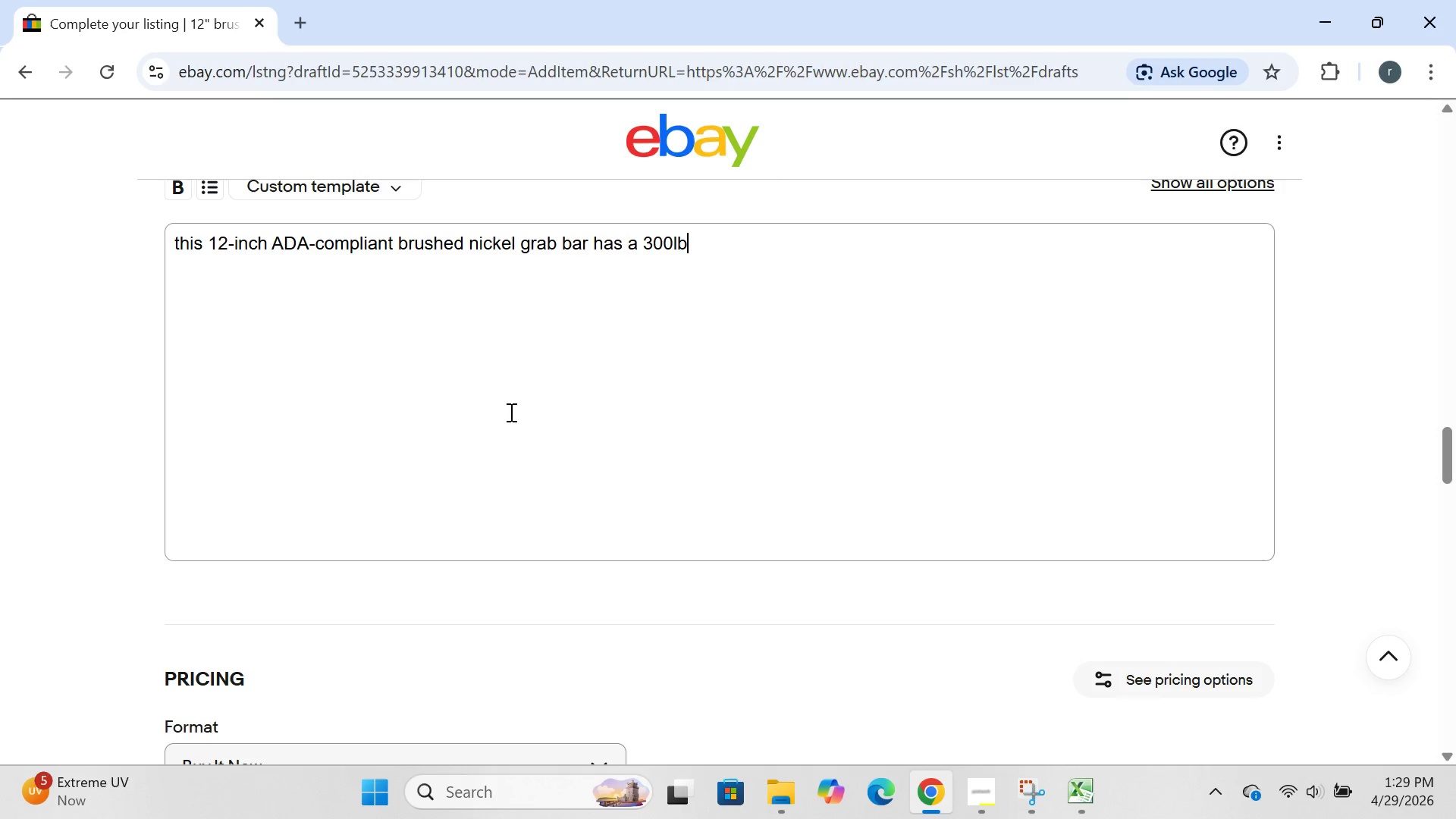 
key(ArrowRight)
 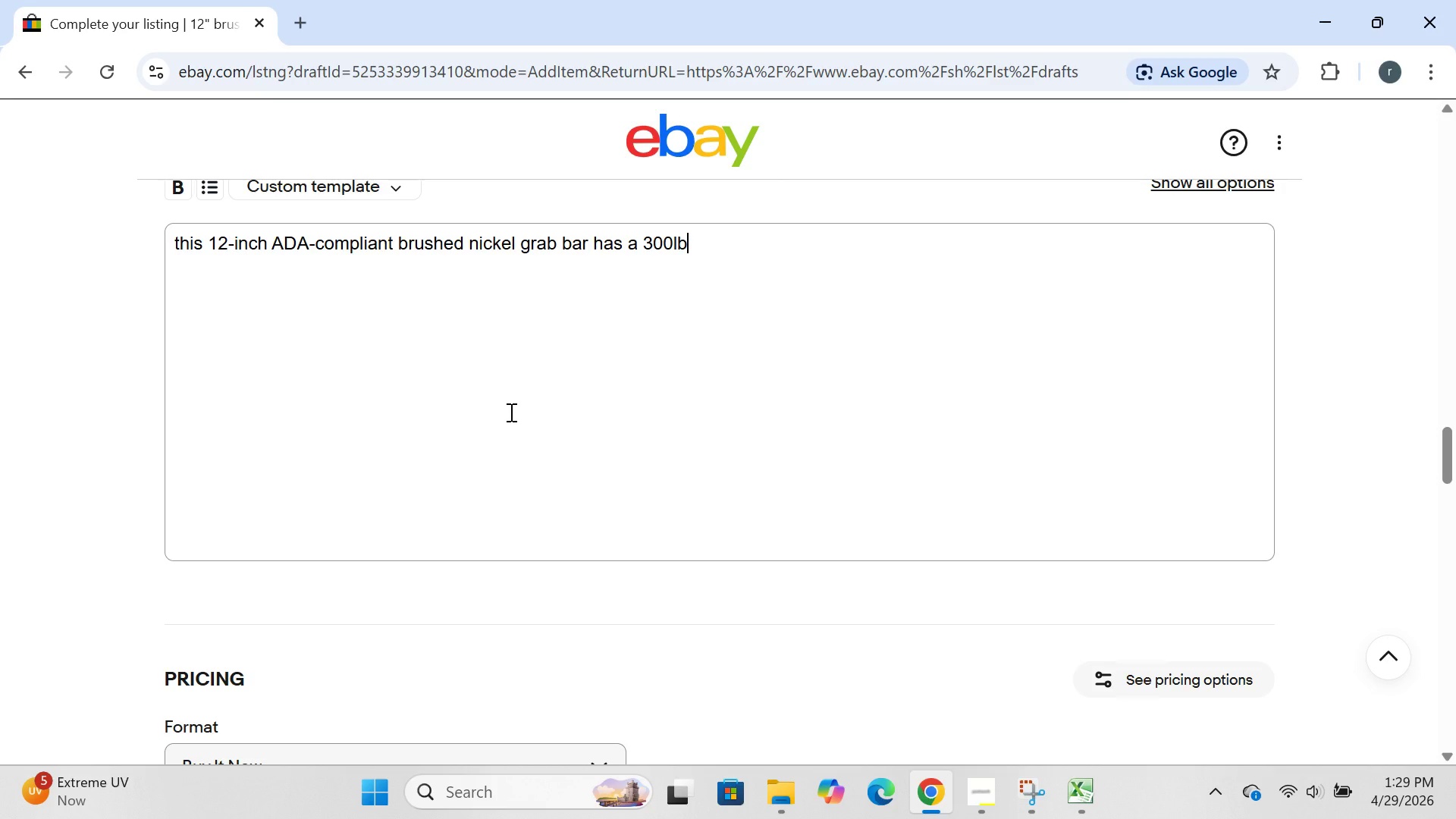 
type( weight capac)
key(Backspace)
key(Backspace)
type(acity and it)
key(Backspace)
key(Backspace)
type(is made of durable 304 stainless steel)
 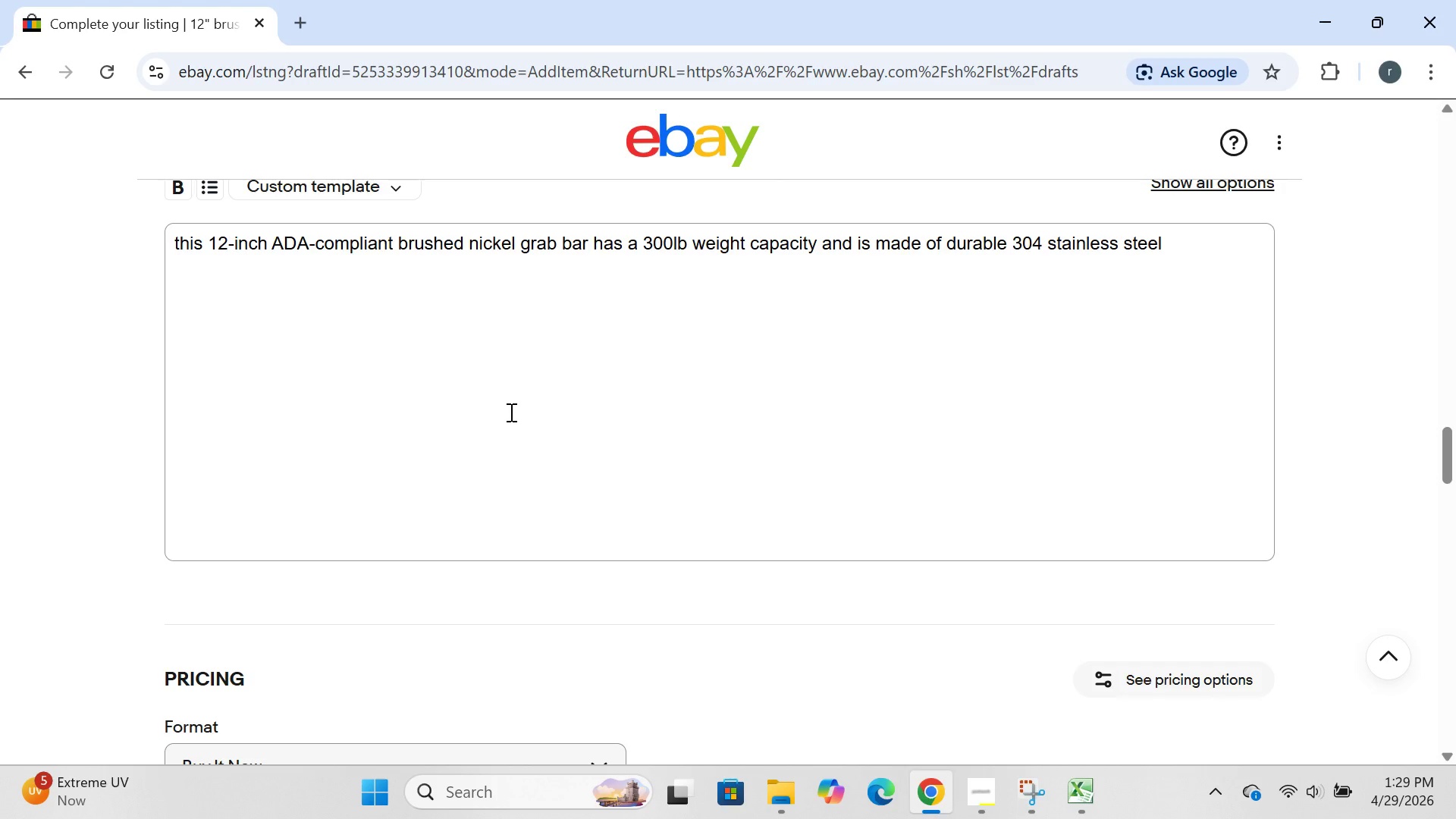 
key(Enter)
 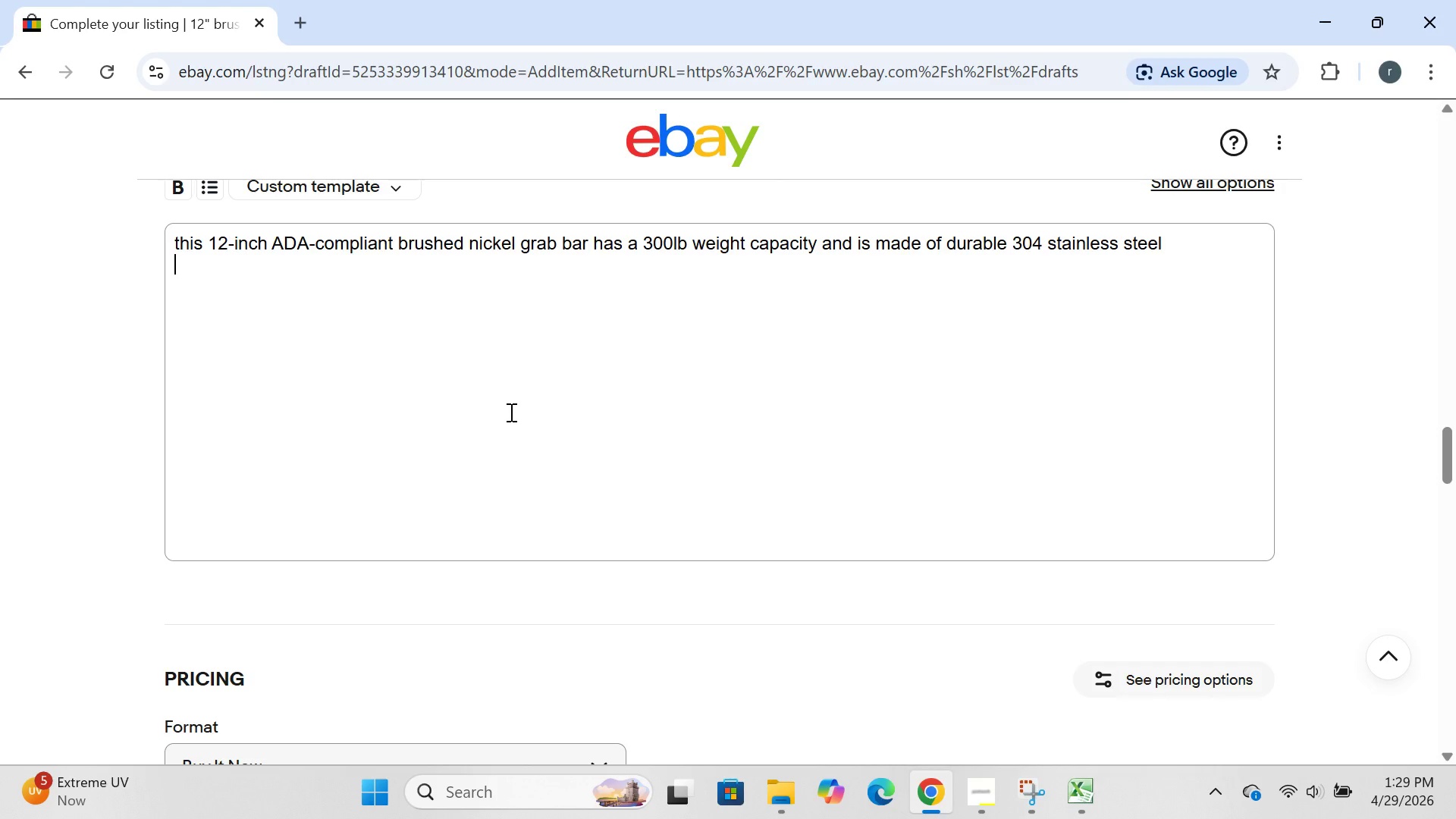 
type(designed for bathroom safety, this handic)
 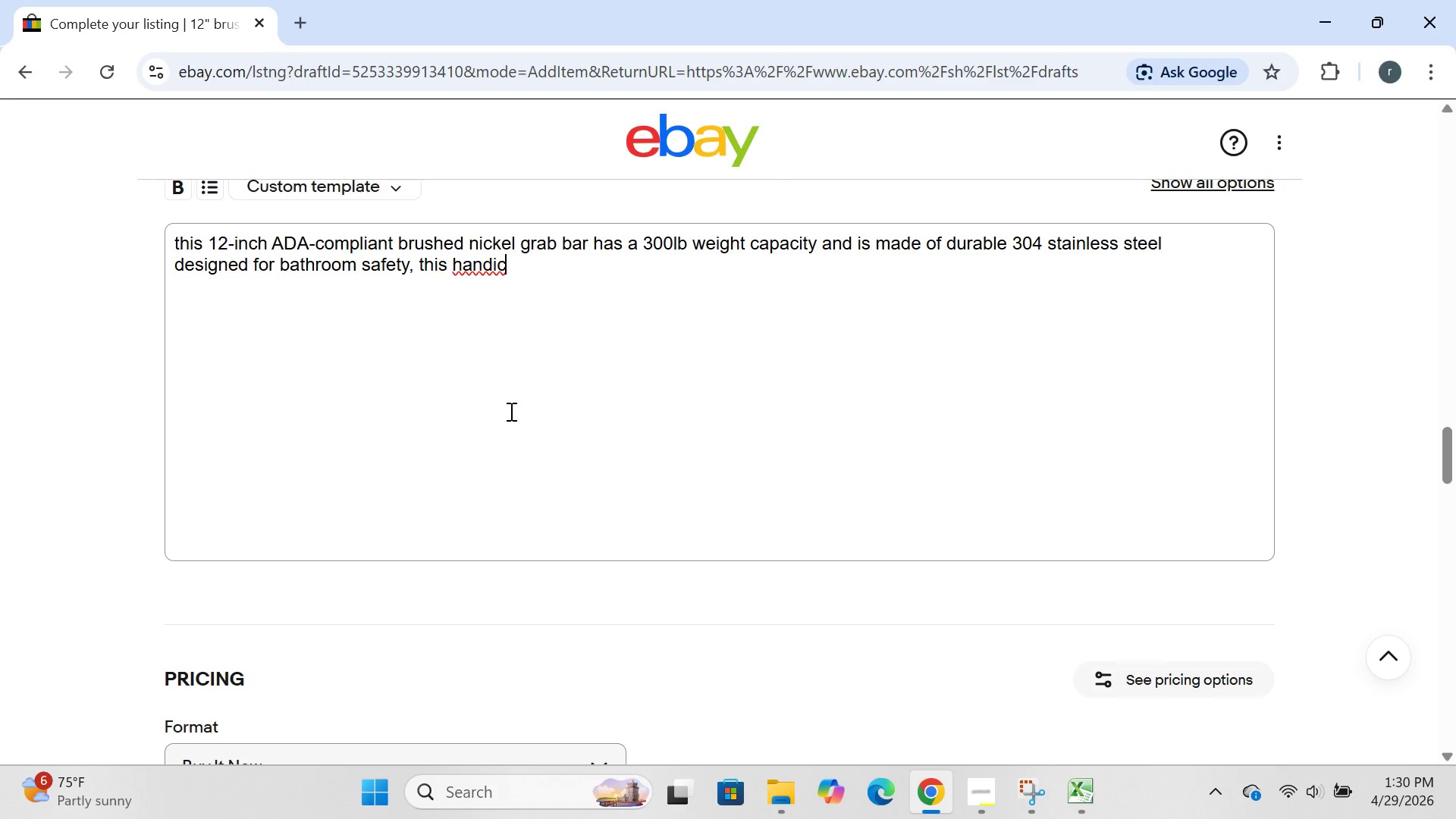 
type(ap accessible rail prevent falls in shp)
key(Backspace)
type(owers)
 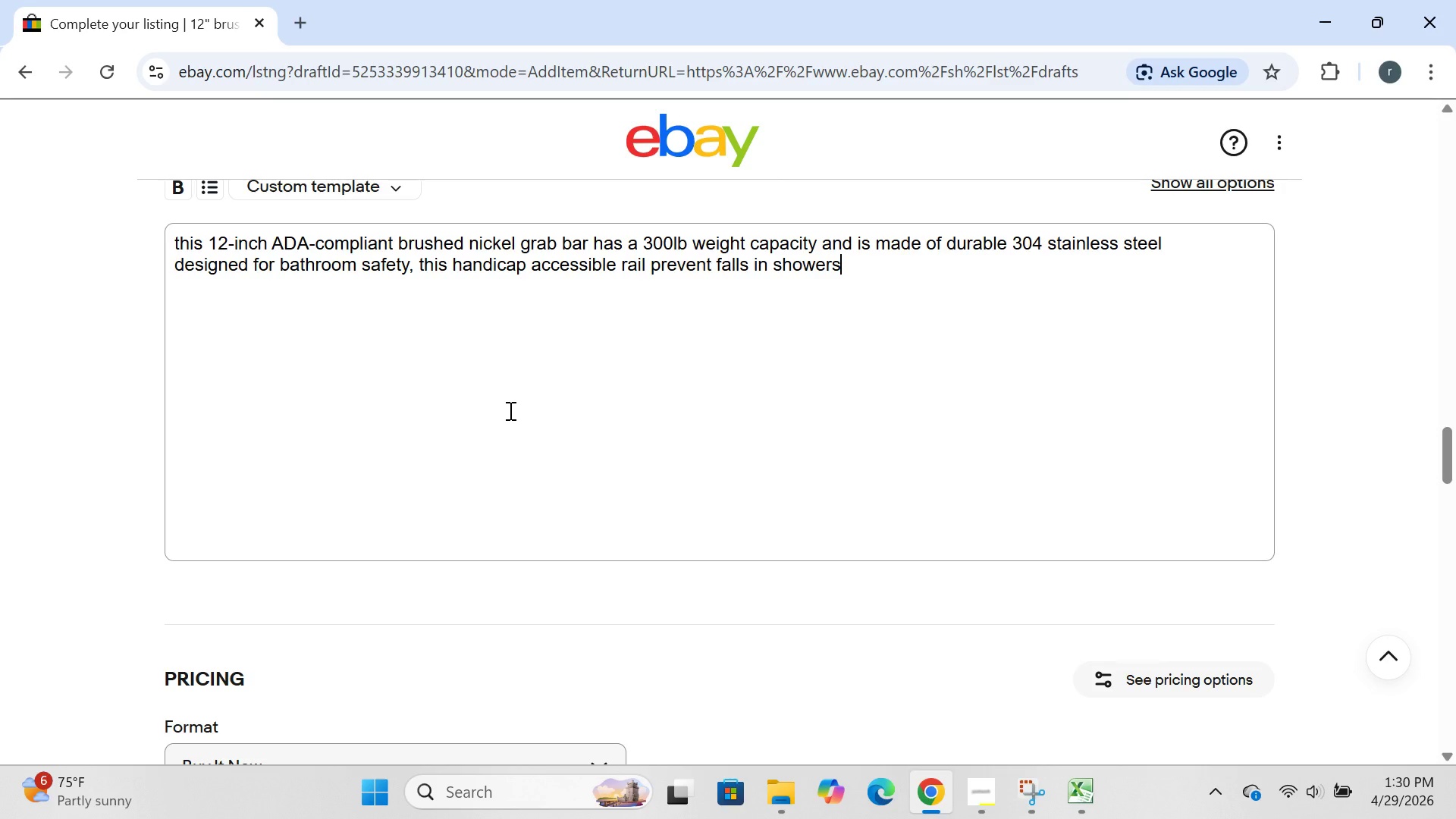 
type(, tubsx, ans toilren)
key(Backspace)
key(Backspace)
 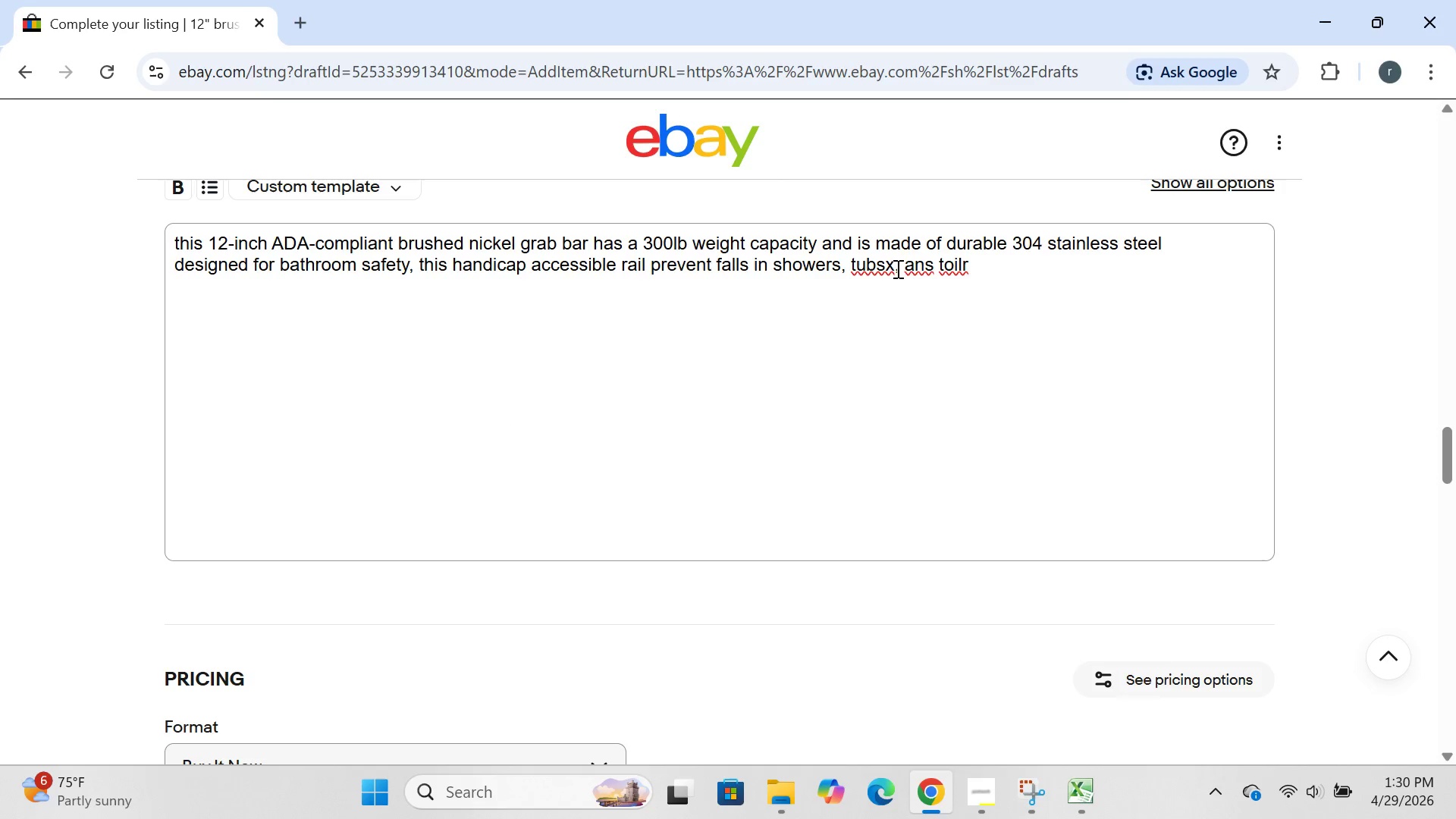 
left_click([896, 266])
 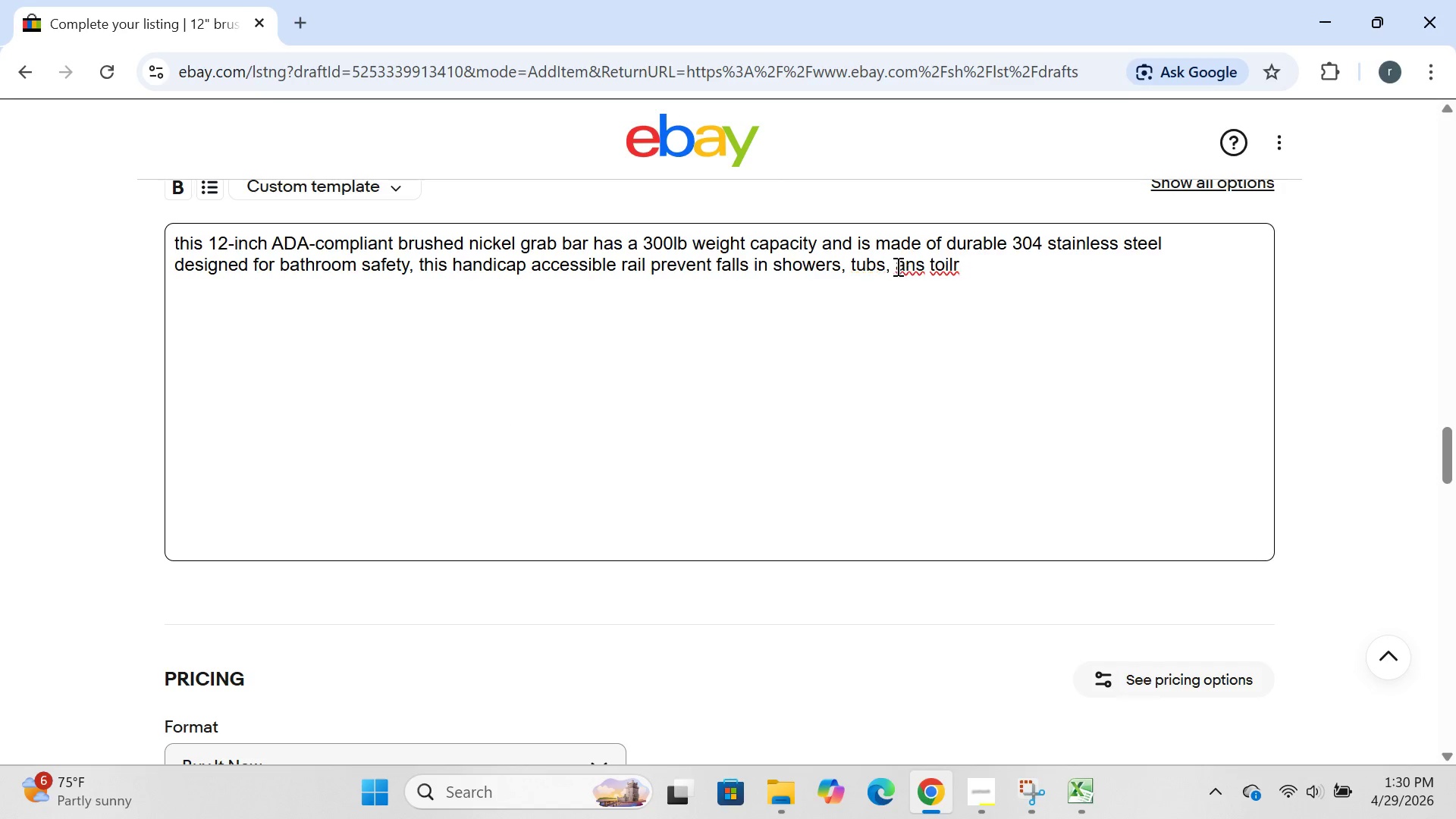 
key(Backspace)
 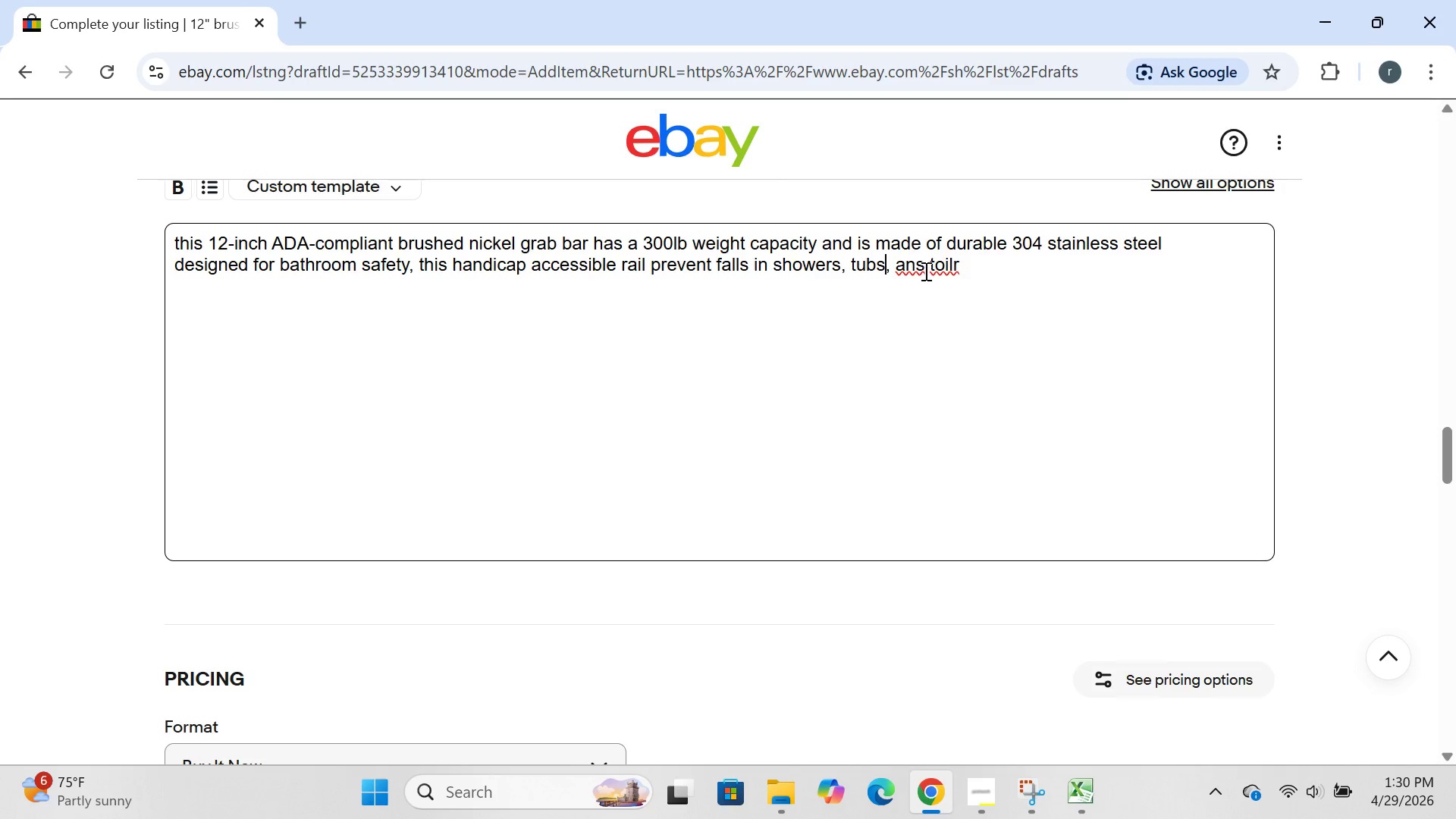 
left_click([927, 261])
 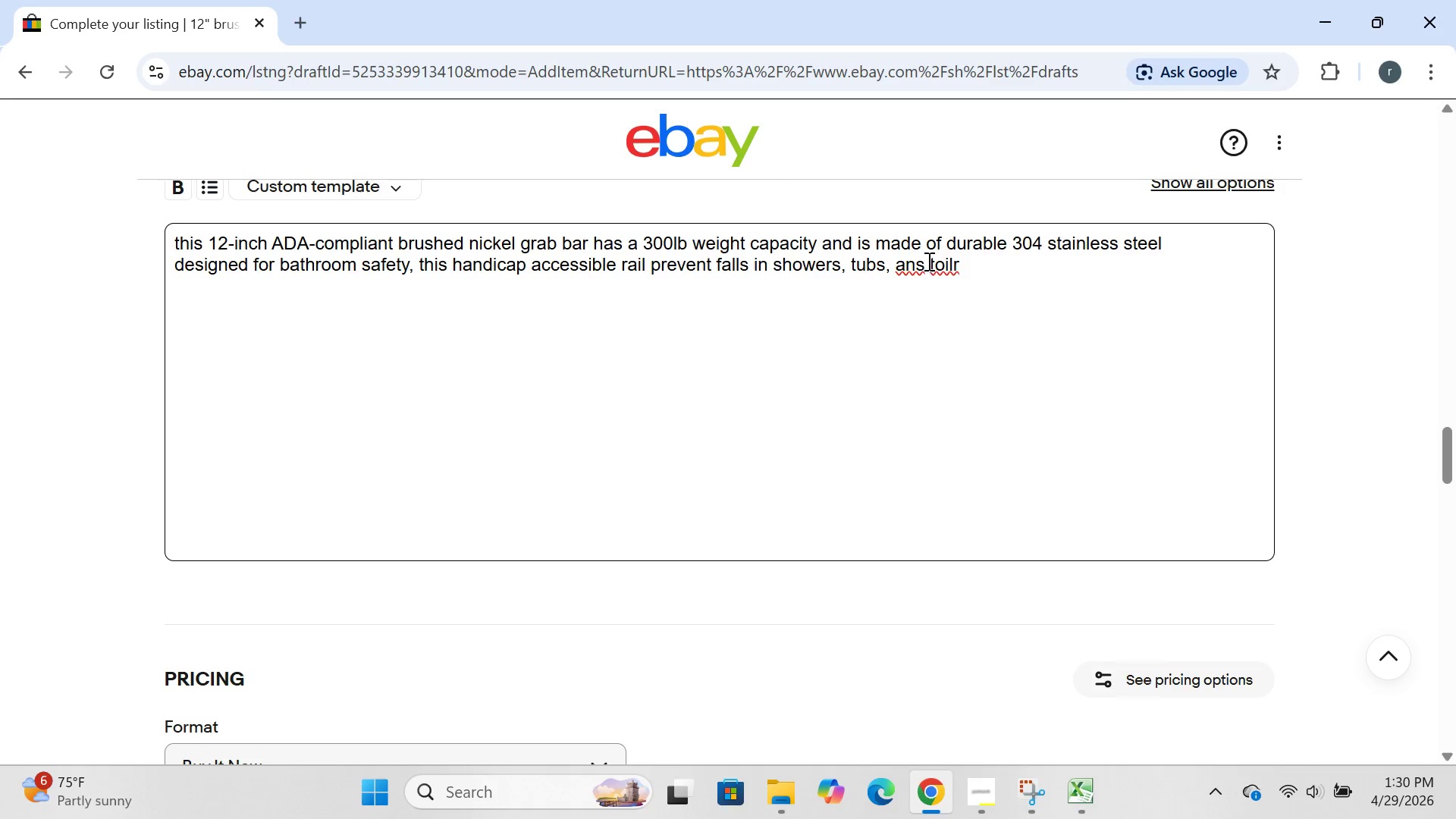 
key(Backspace)
 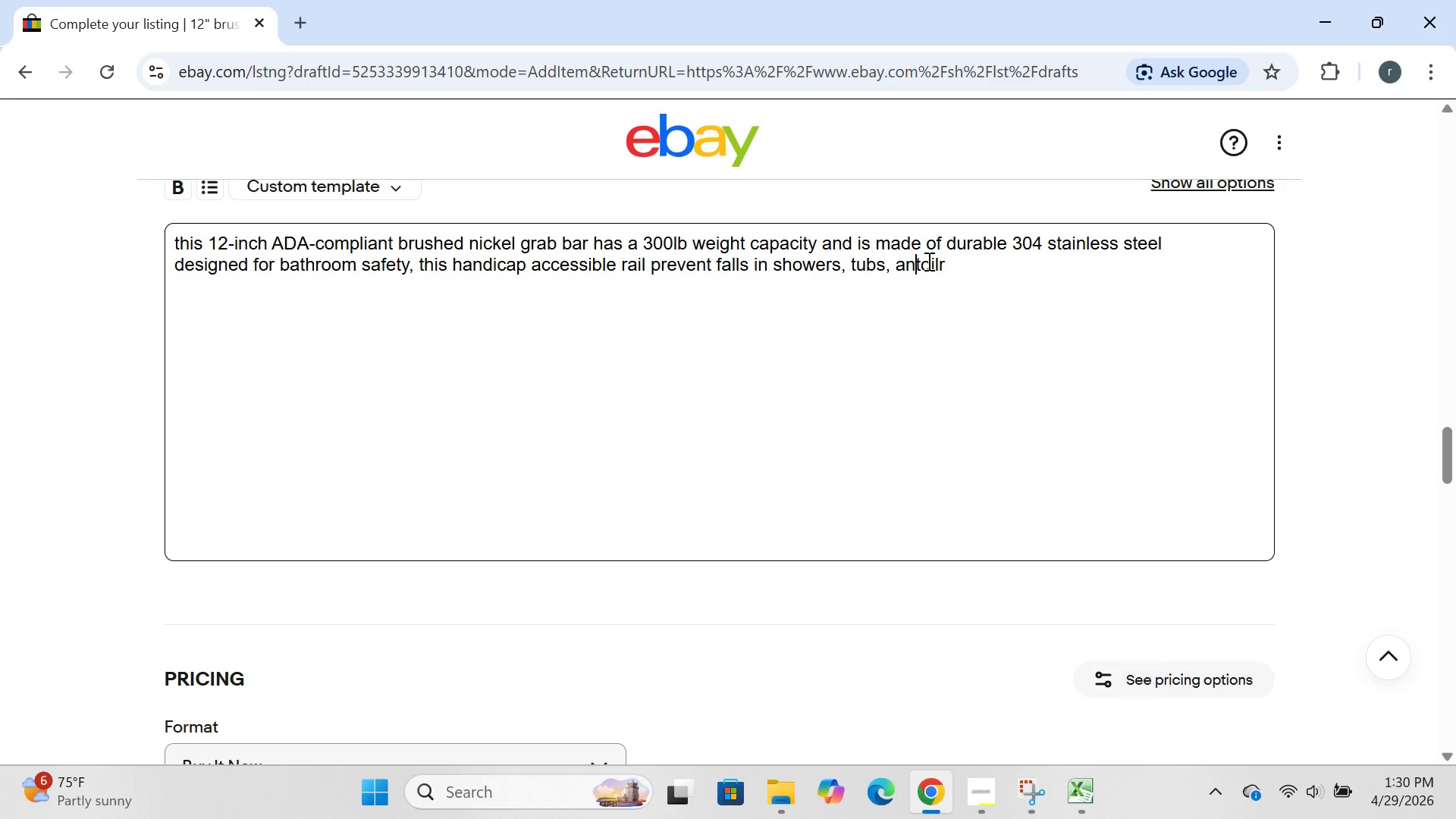 
key(Backspace)
 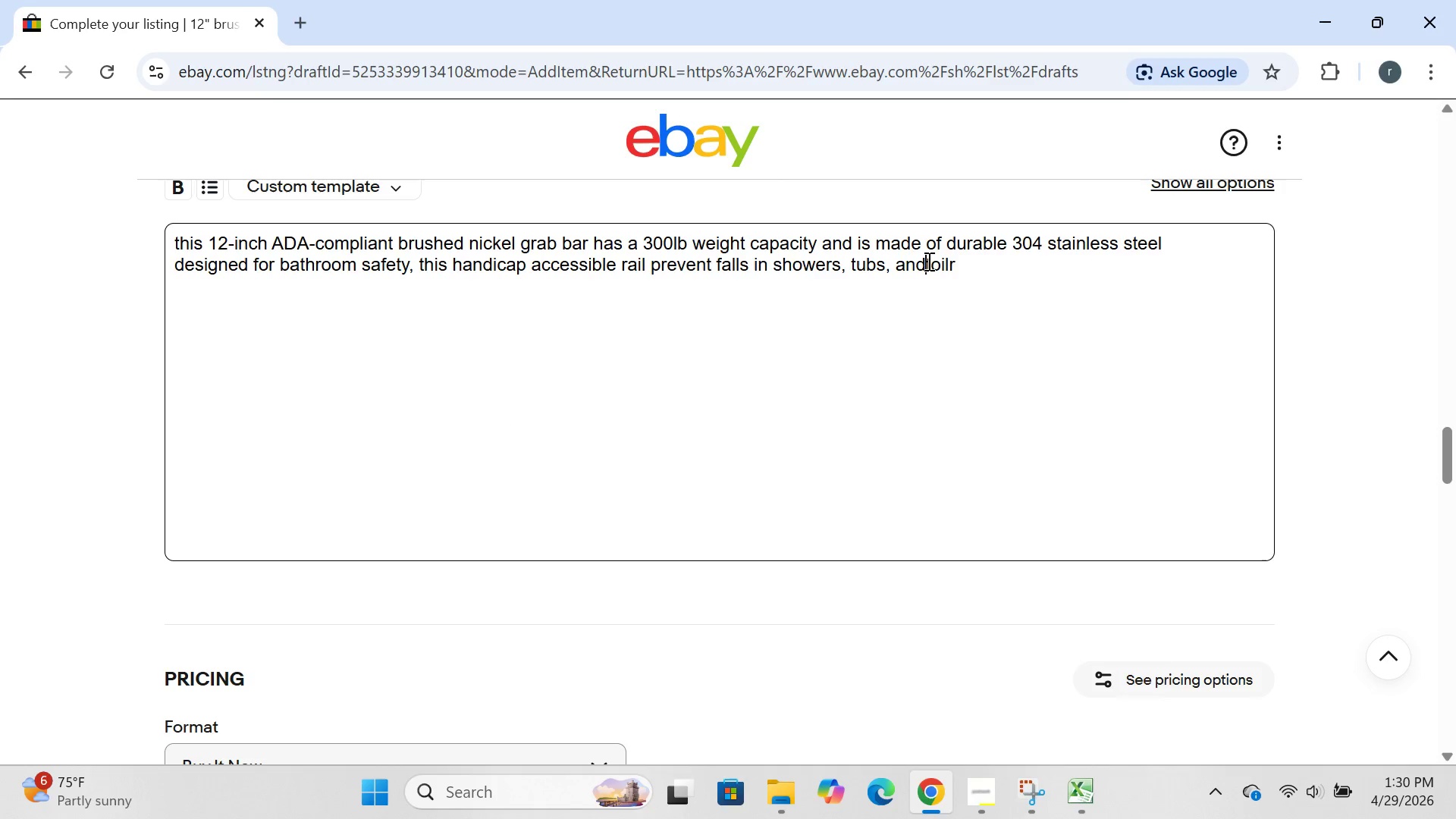 
key(D)
 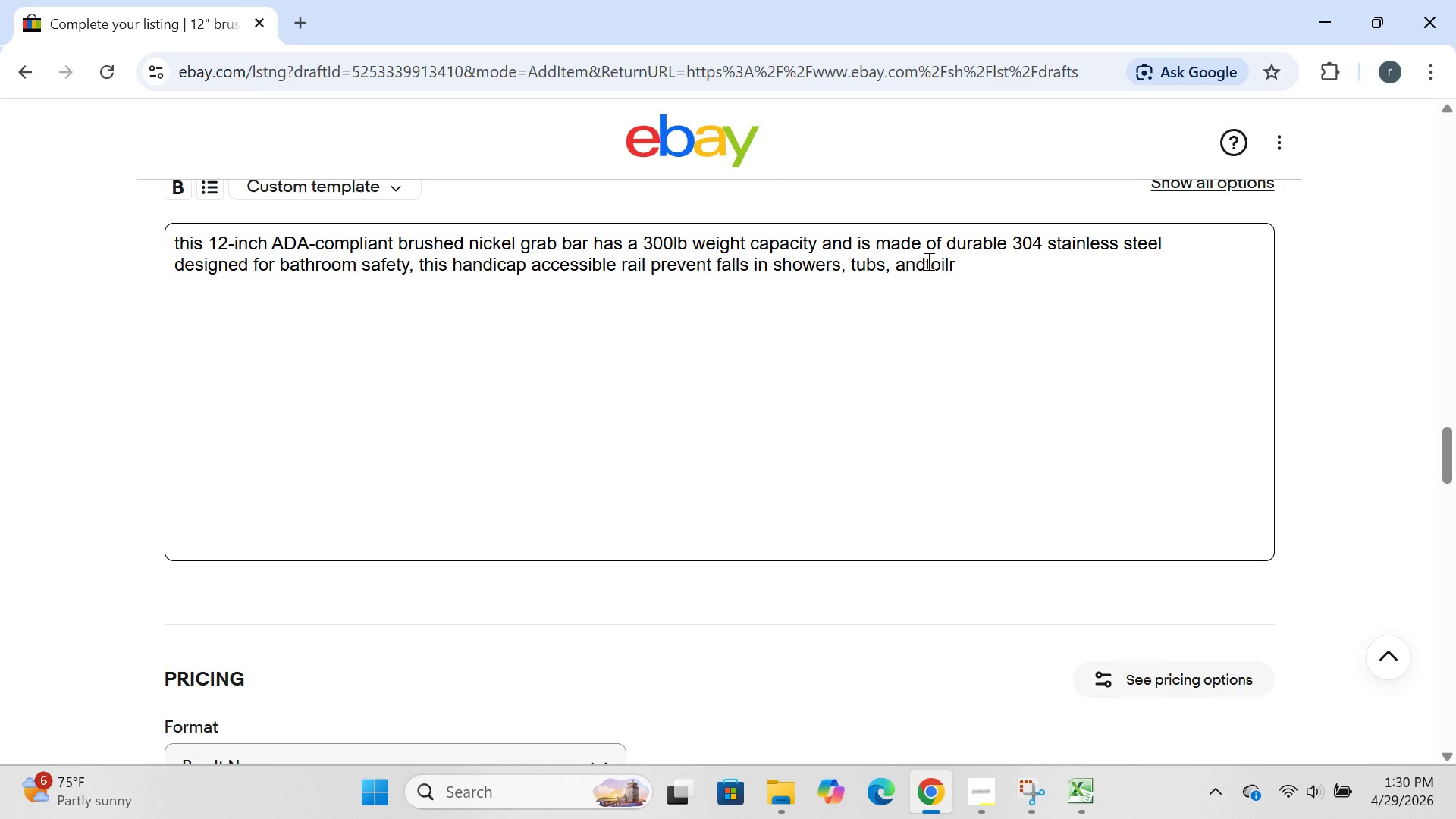 
key(Space)
 